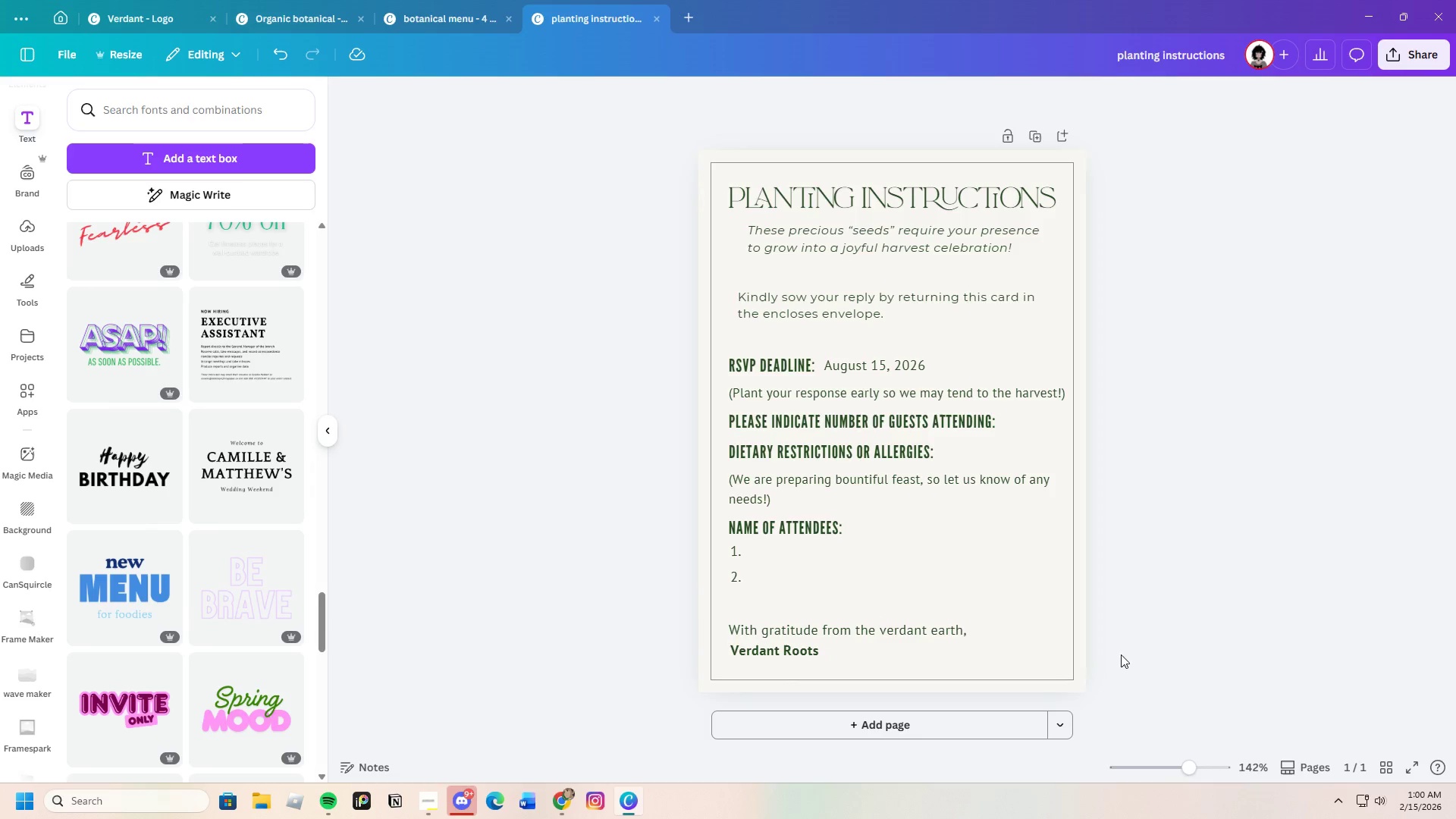 
scroll: coordinate [923, 592], scroll_direction: up, amount: 1.0
 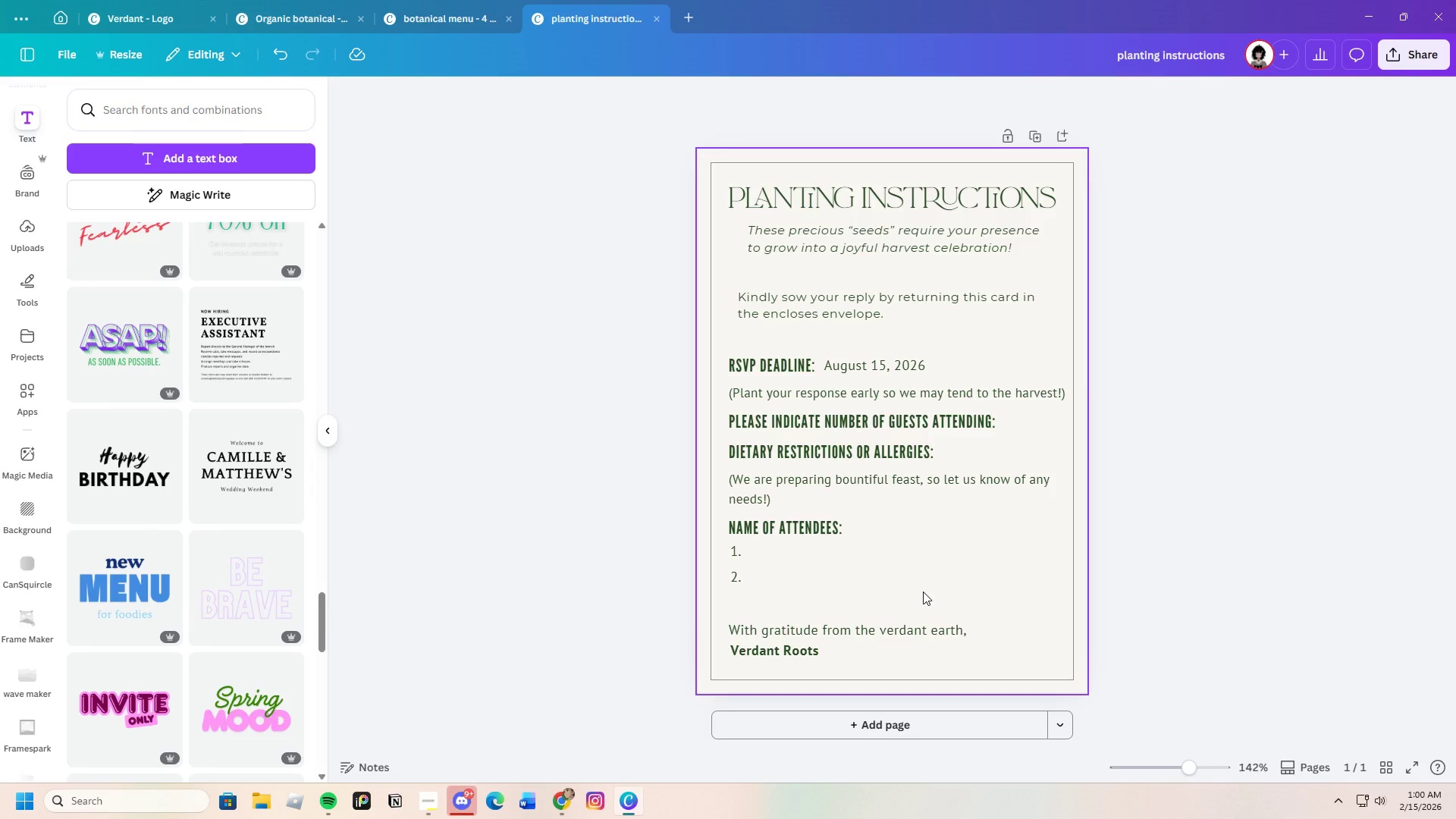 
wait(24.62)
 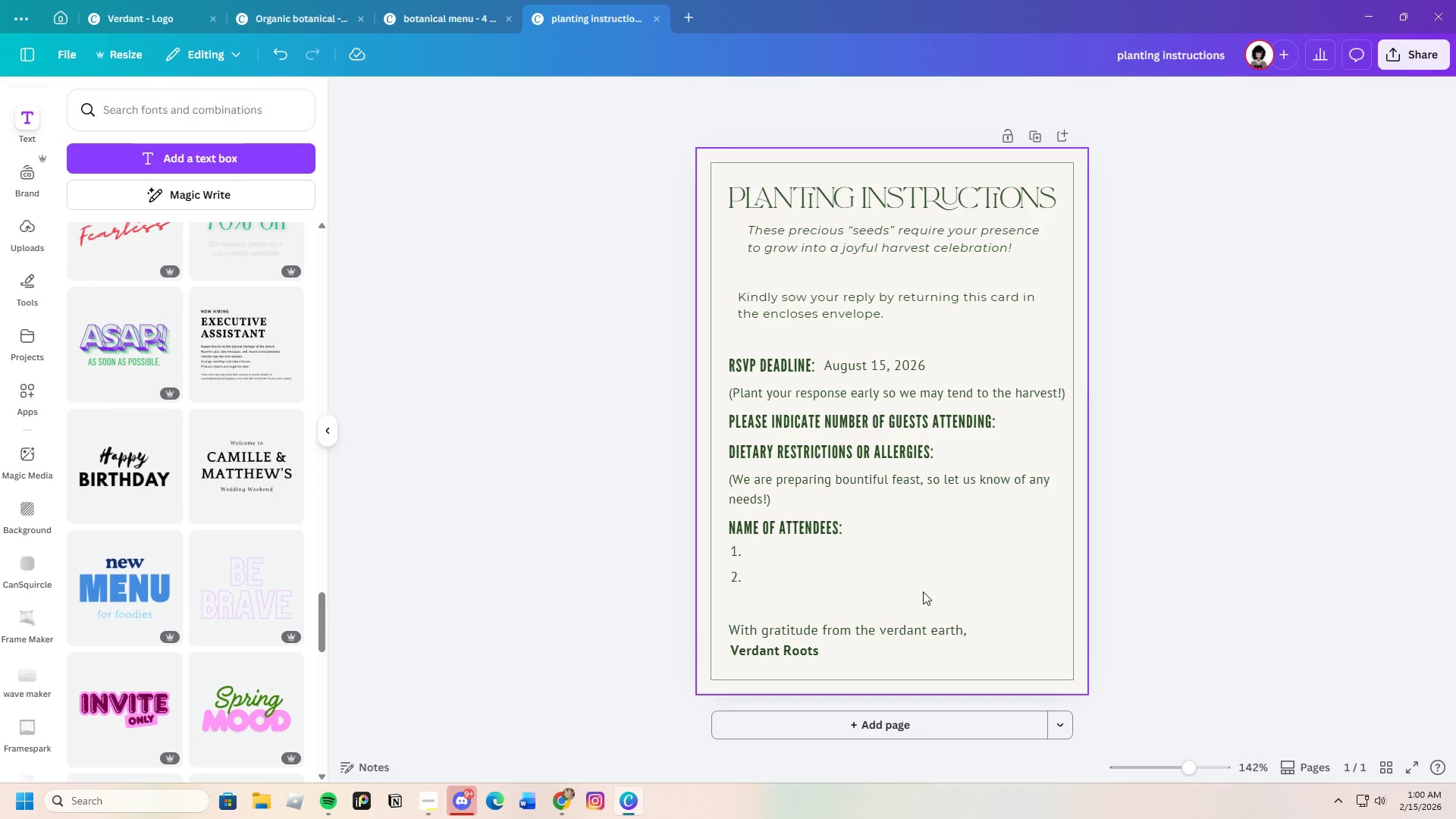 
left_click_drag(start_coordinate=[733, 514], to_coordinate=[871, 588])
 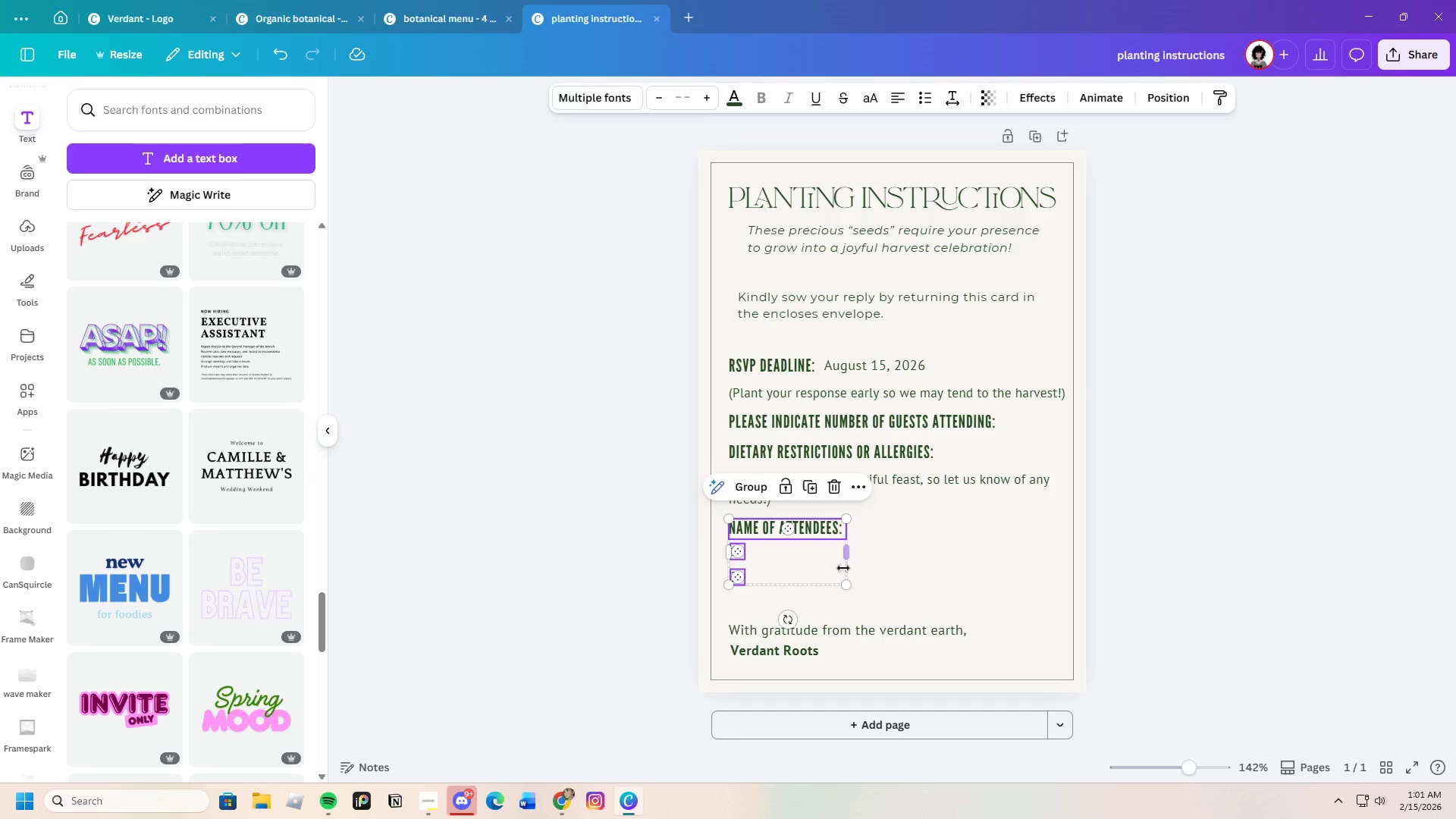 
left_click_drag(start_coordinate=[843, 567], to_coordinate=[849, 592])
 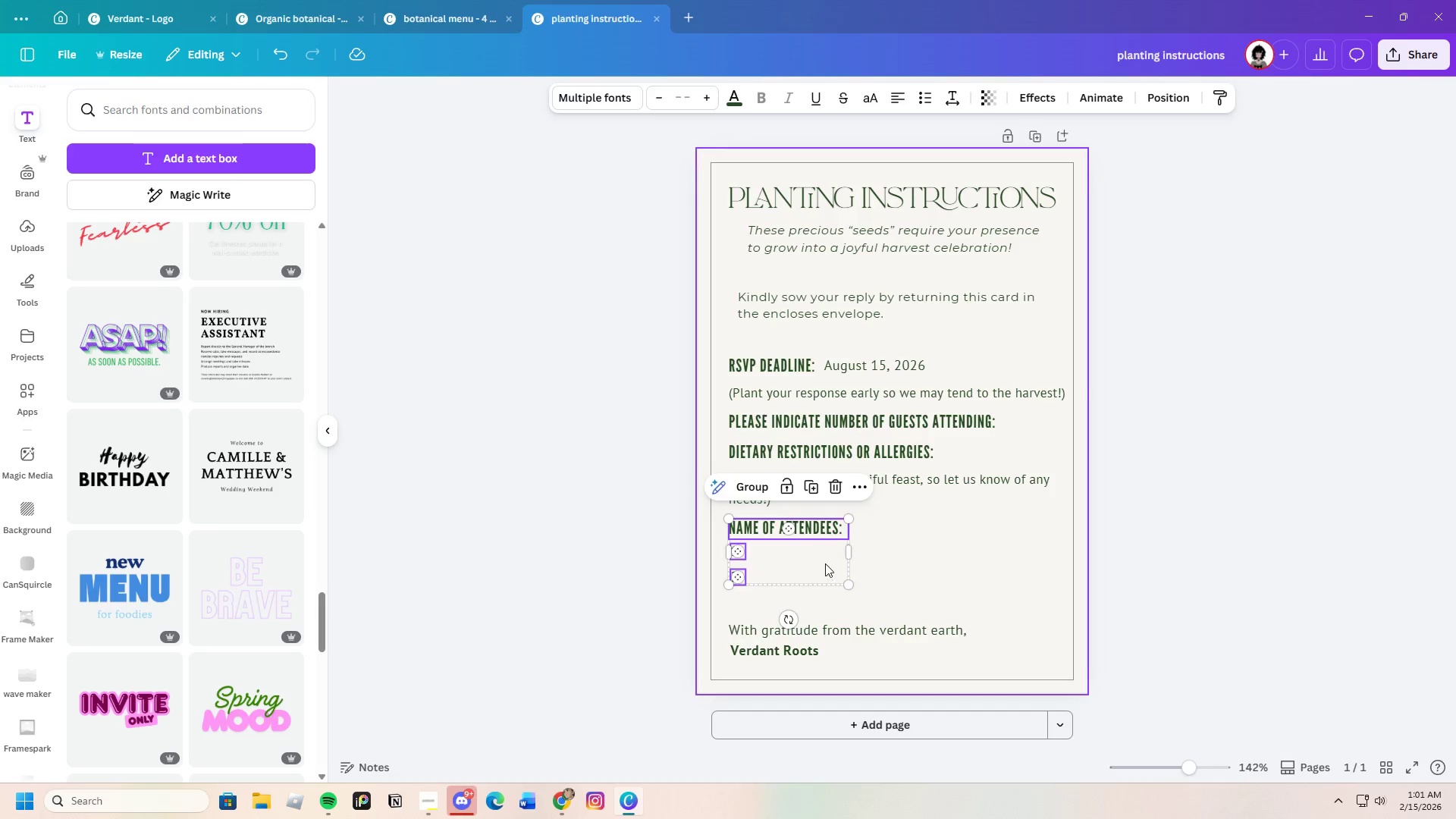 
left_click_drag(start_coordinate=[825, 563], to_coordinate=[827, 589])
 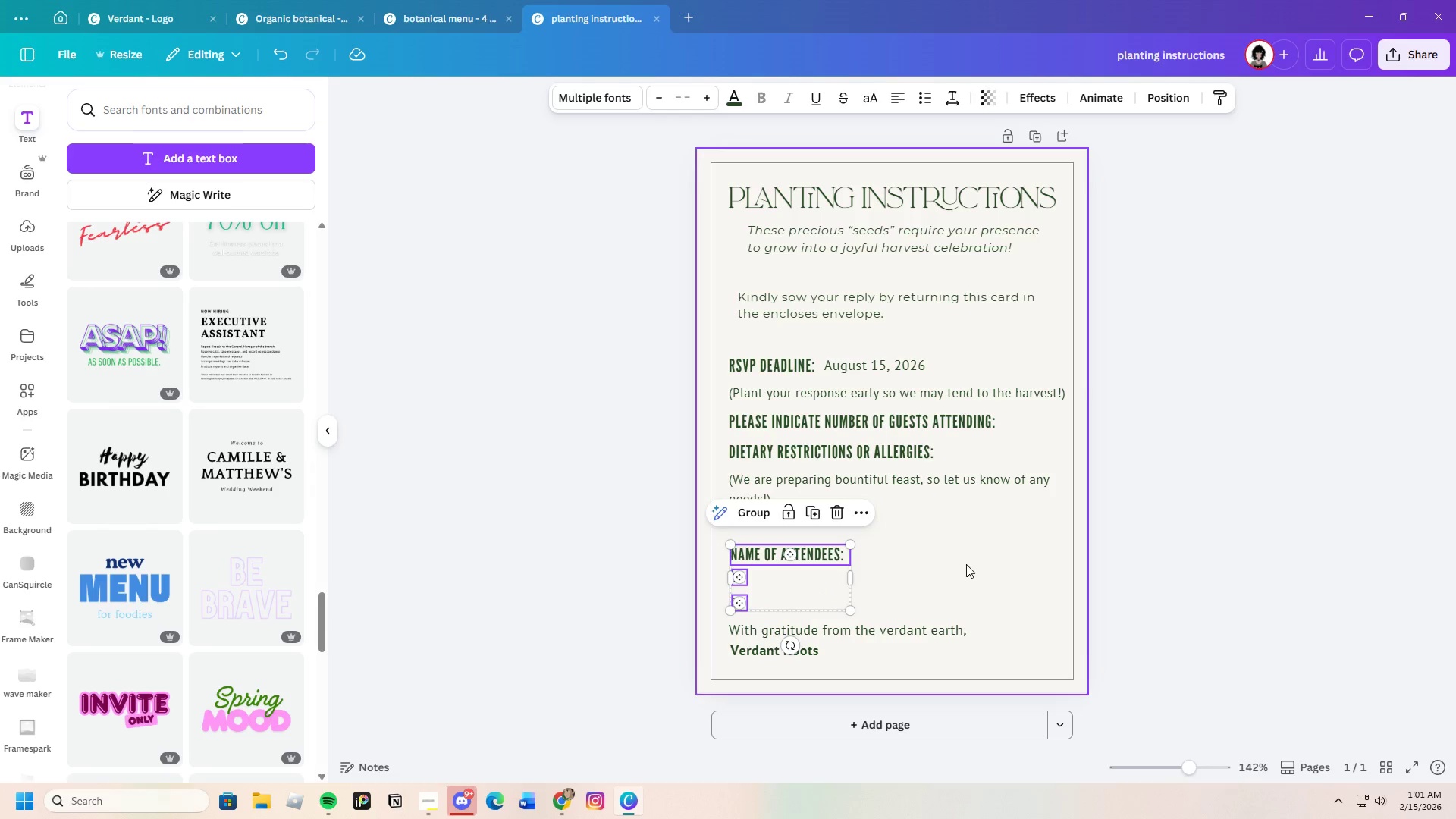 
left_click([966, 564])
 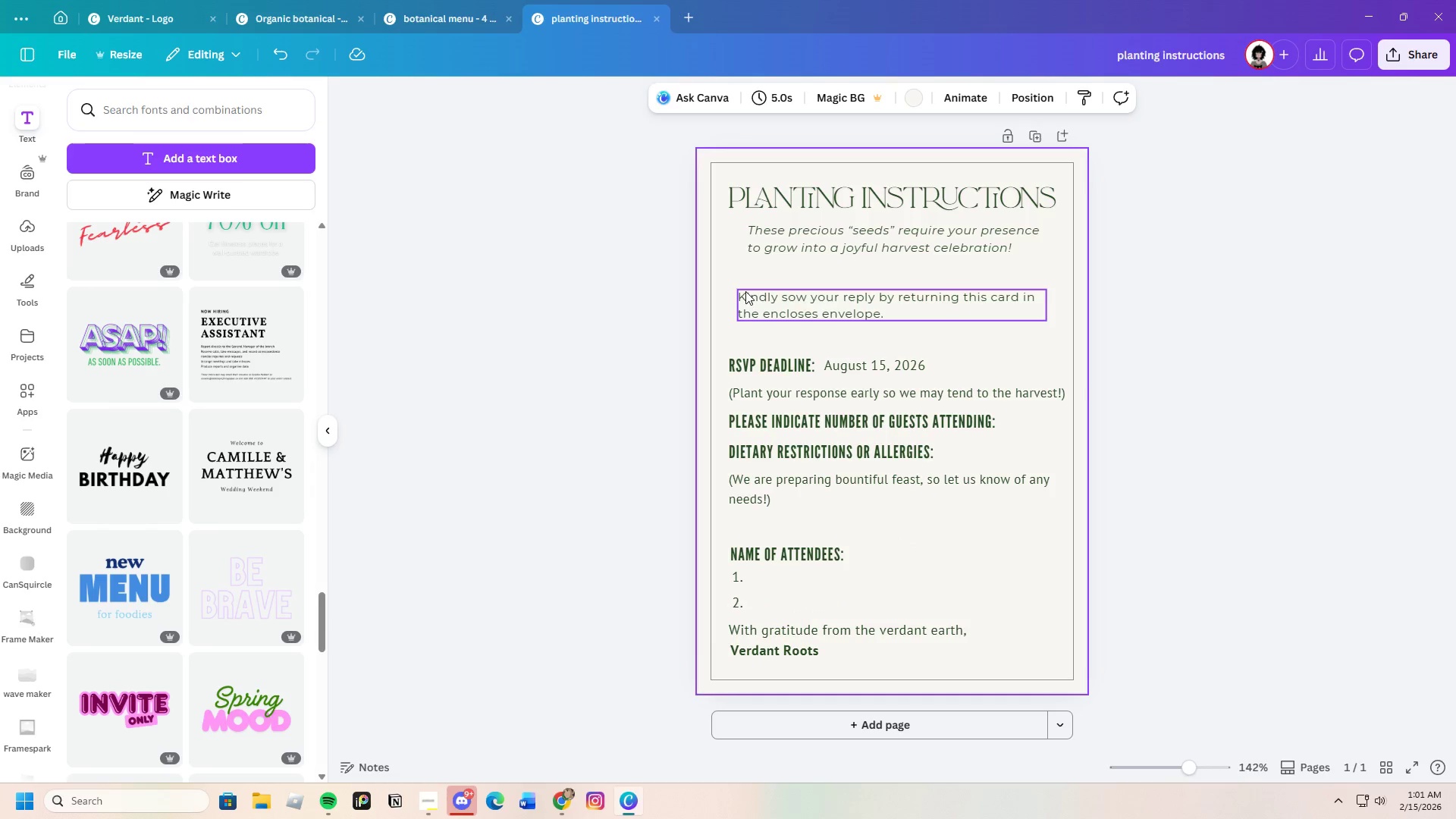 
left_click_drag(start_coordinate=[794, 304], to_coordinate=[796, 284])
 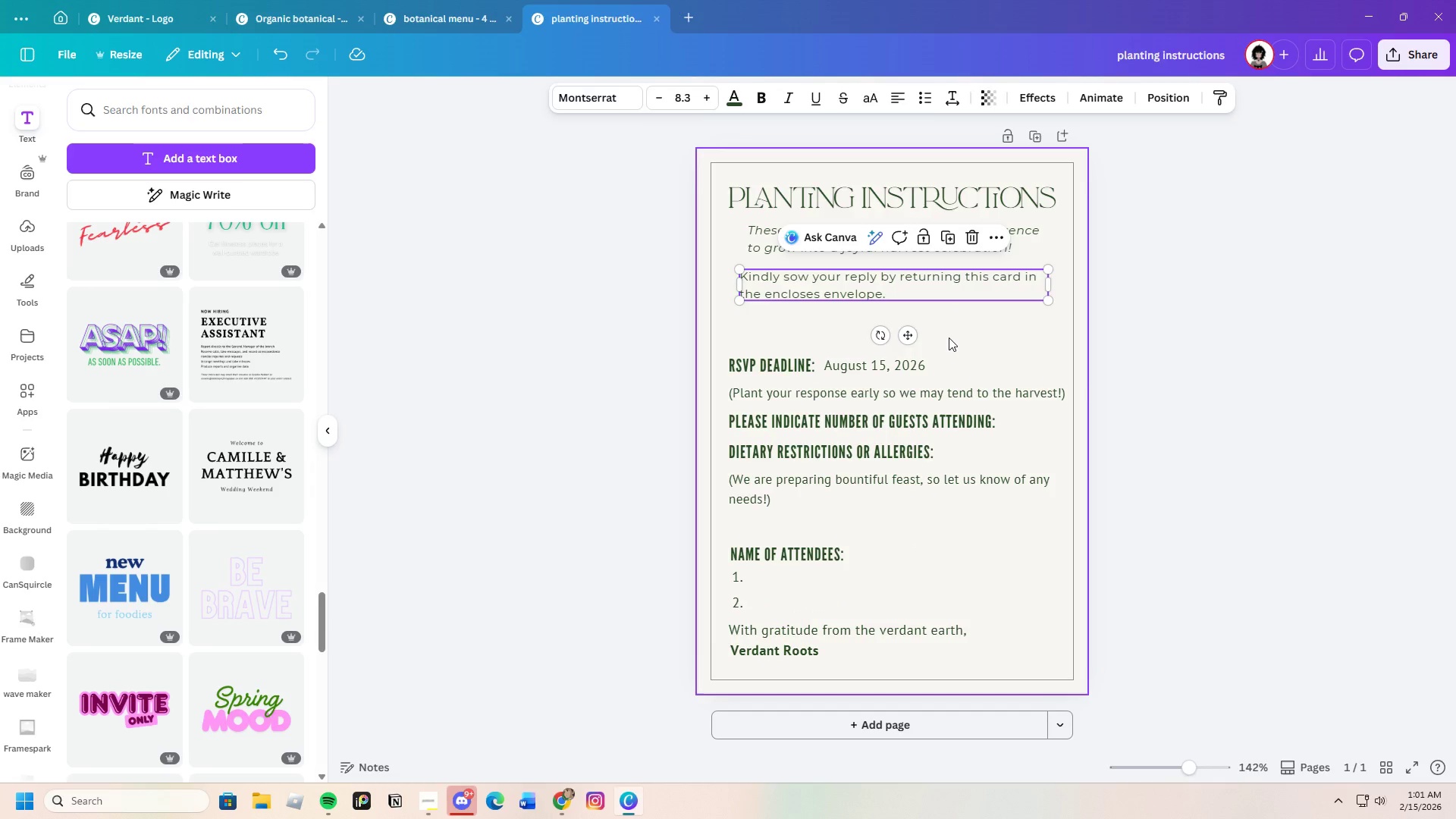 
left_click([949, 337])
 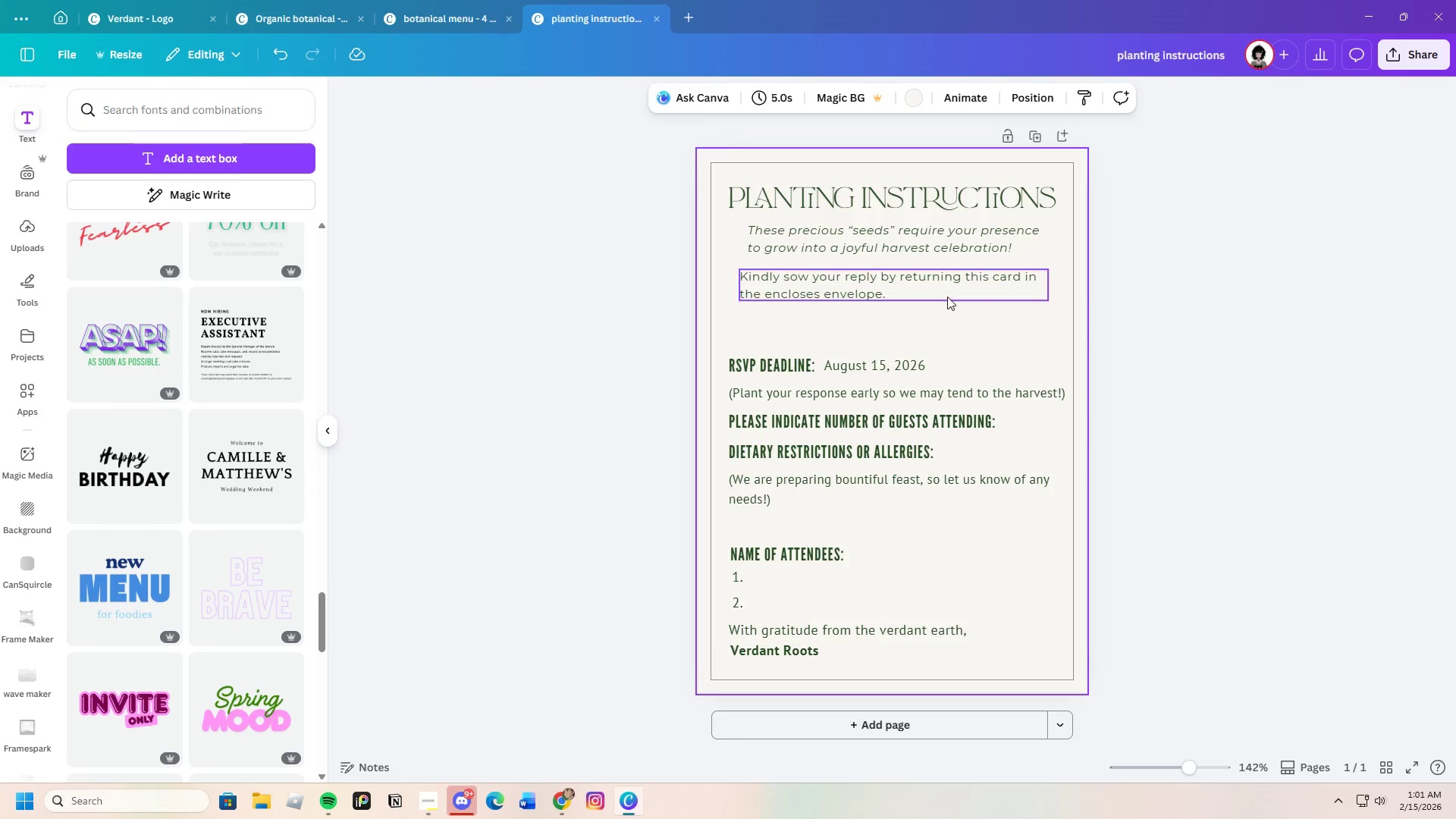 
left_click([947, 296])
 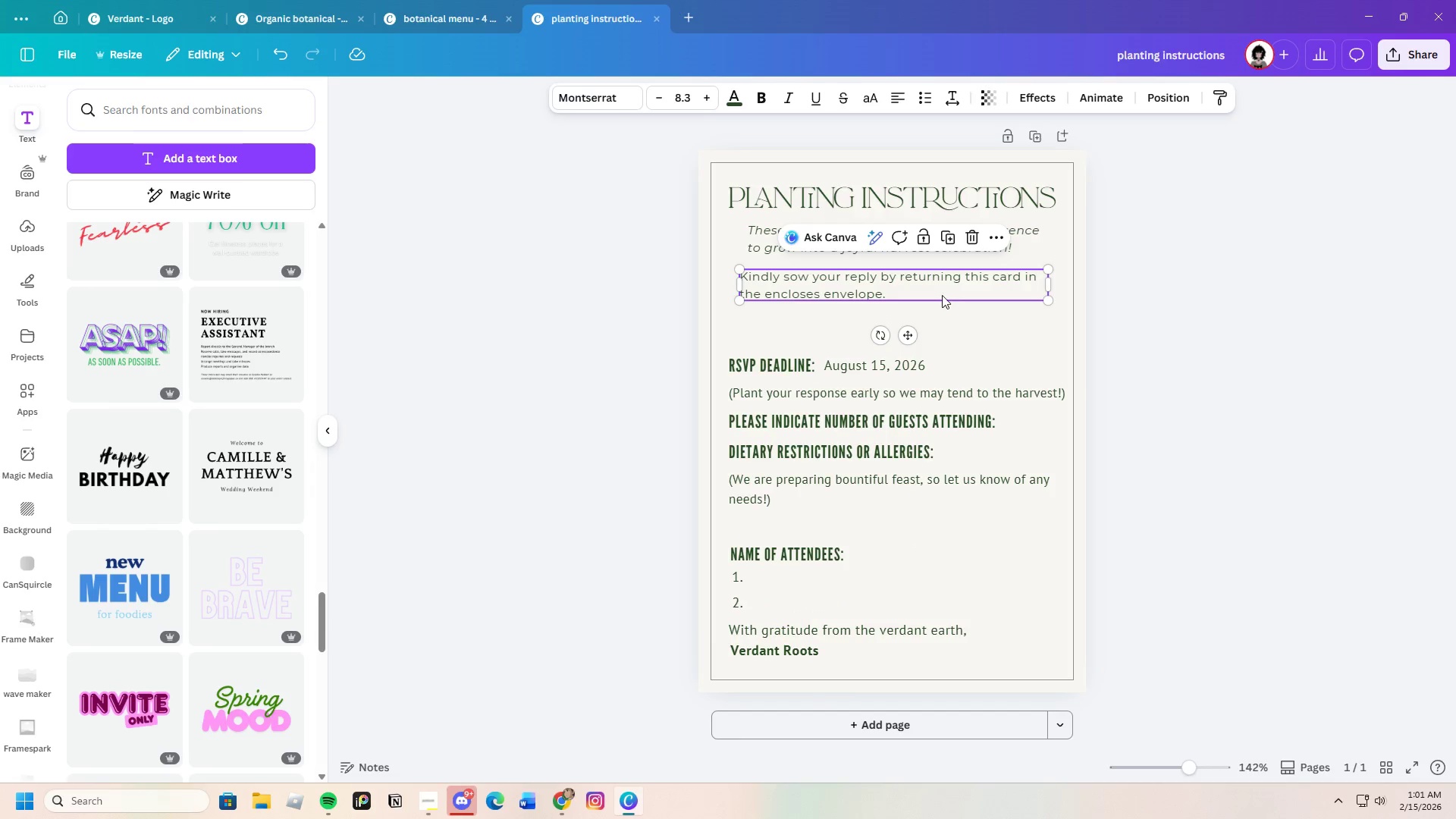 
left_click_drag(start_coordinate=[942, 293], to_coordinate=[938, 315])
 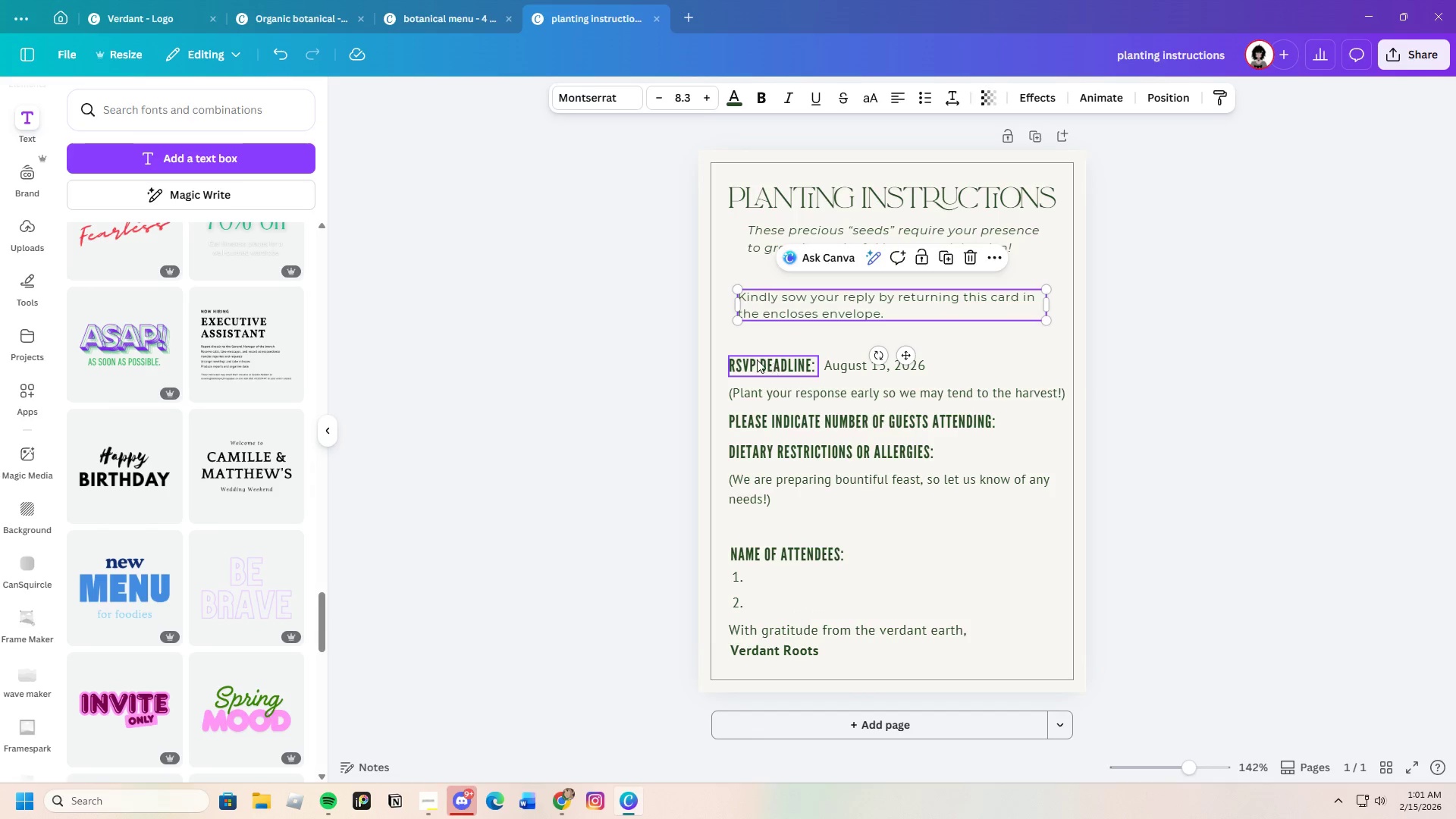 
left_click_drag(start_coordinate=[736, 350], to_coordinate=[1038, 501])
 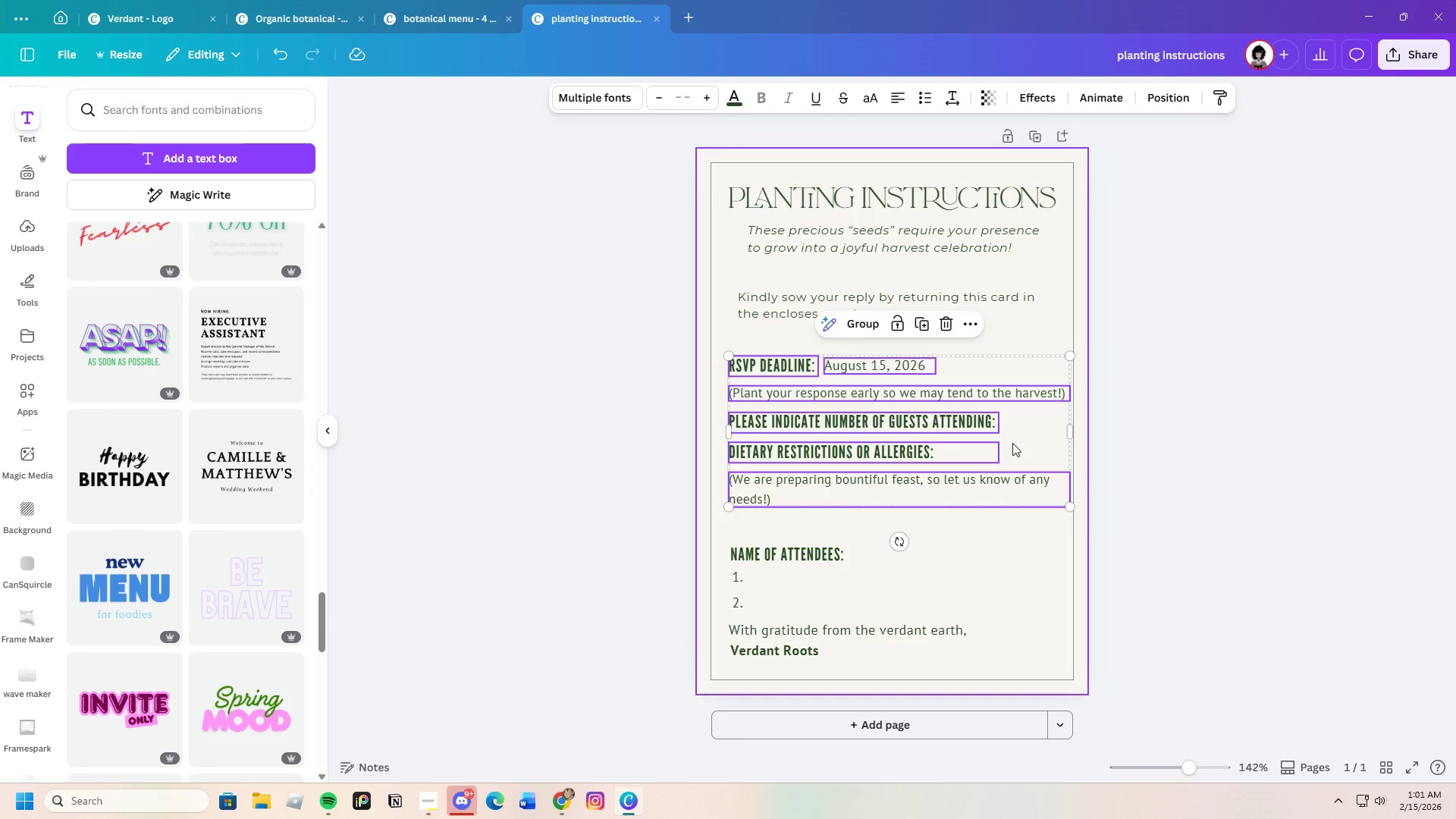 
left_click_drag(start_coordinate=[1012, 443], to_coordinate=[1012, 421])
 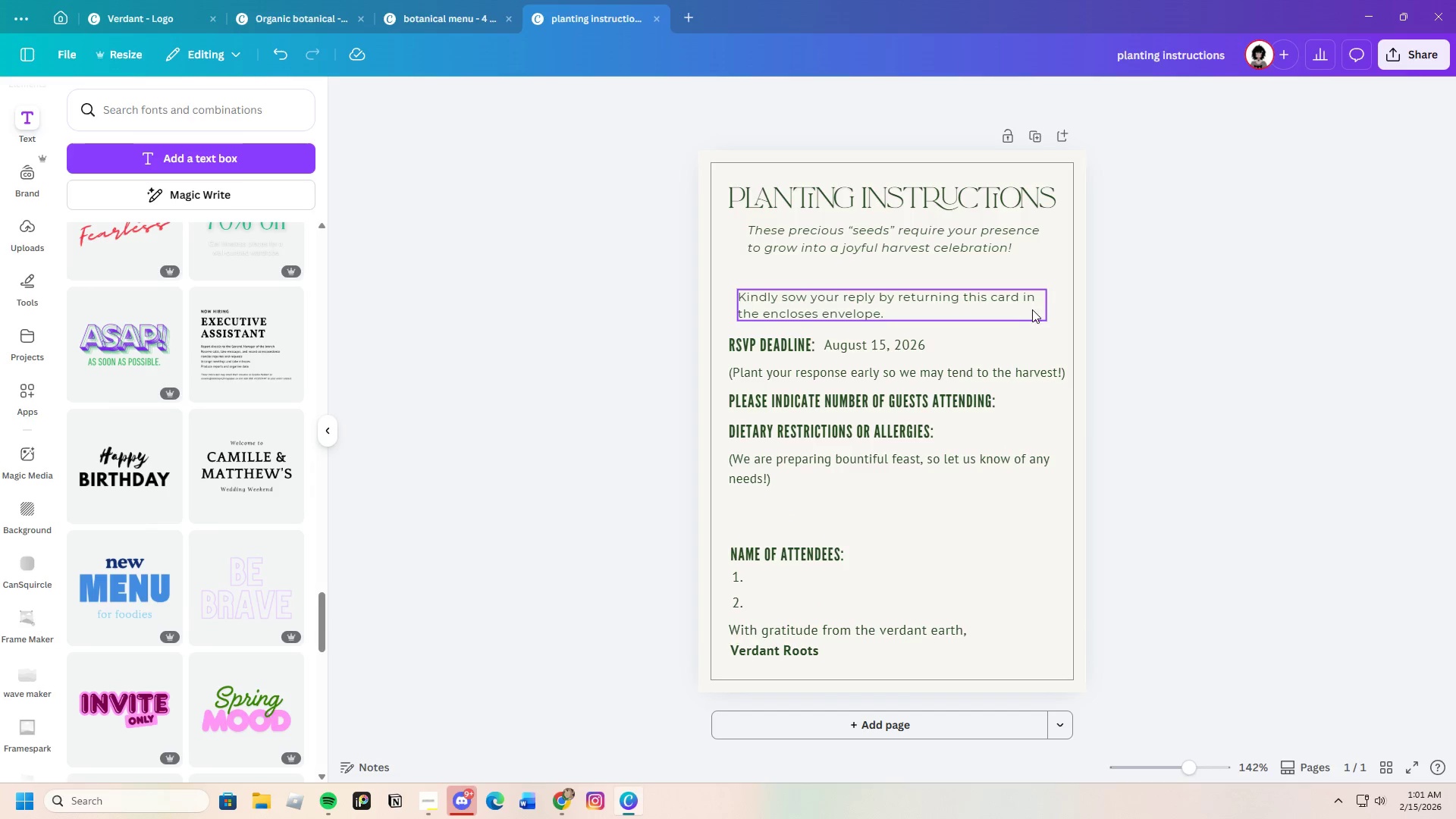 
left_click_drag(start_coordinate=[1028, 309], to_coordinate=[1031, 292])
 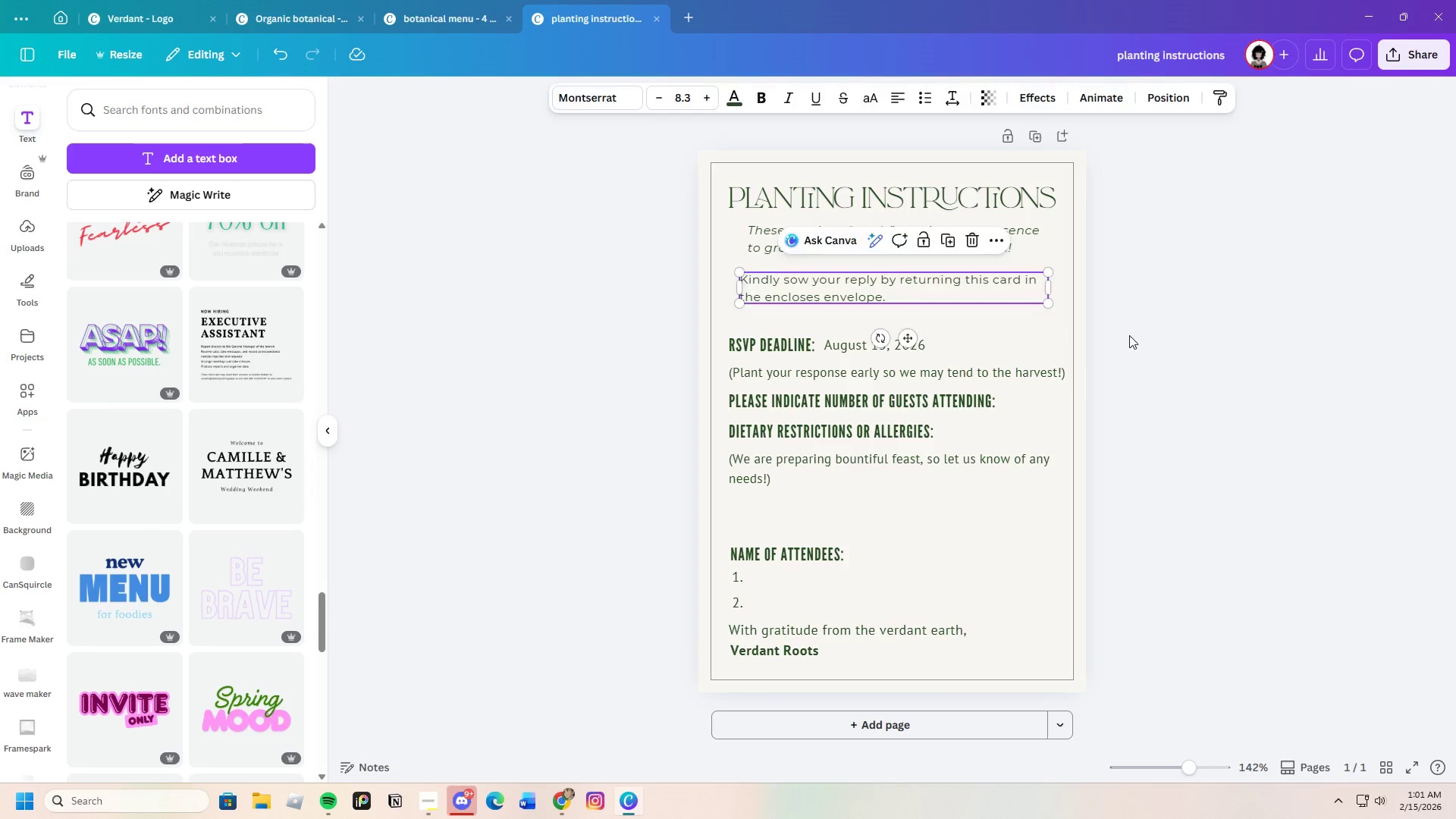 
left_click([1129, 335])
 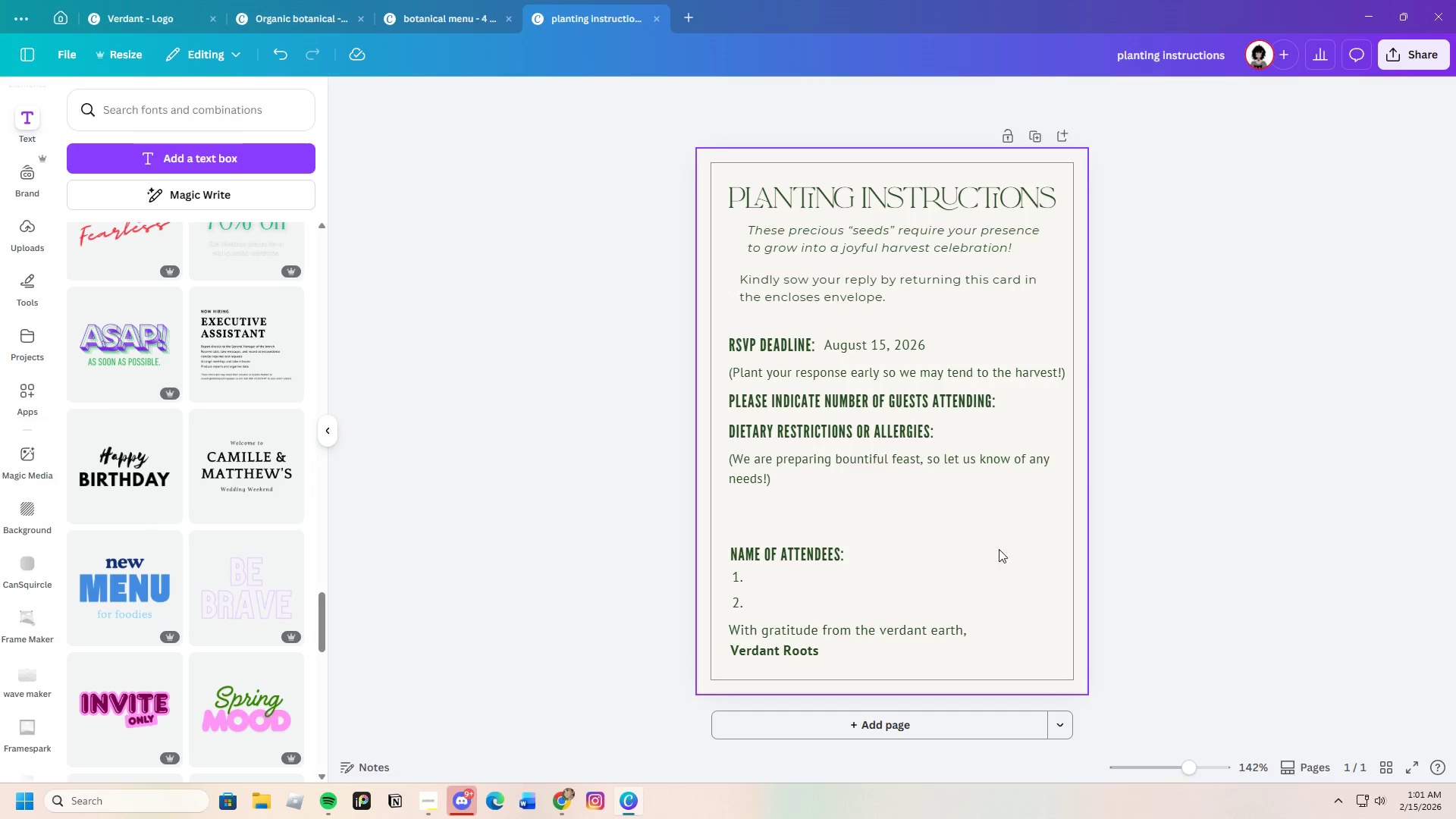 
scroll: coordinate [966, 556], scroll_direction: down, amount: 1.0
 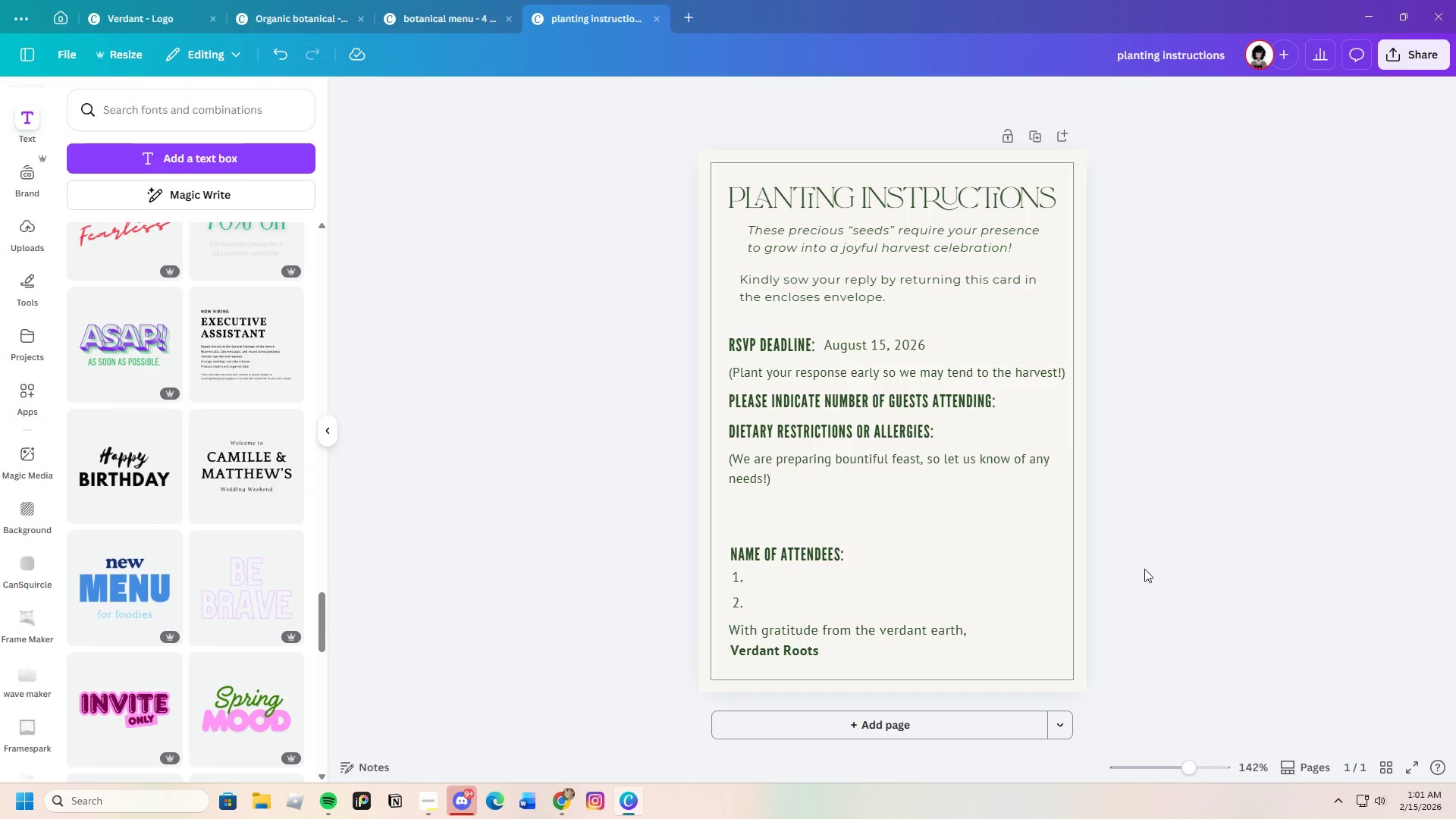 
left_click([1144, 562])
 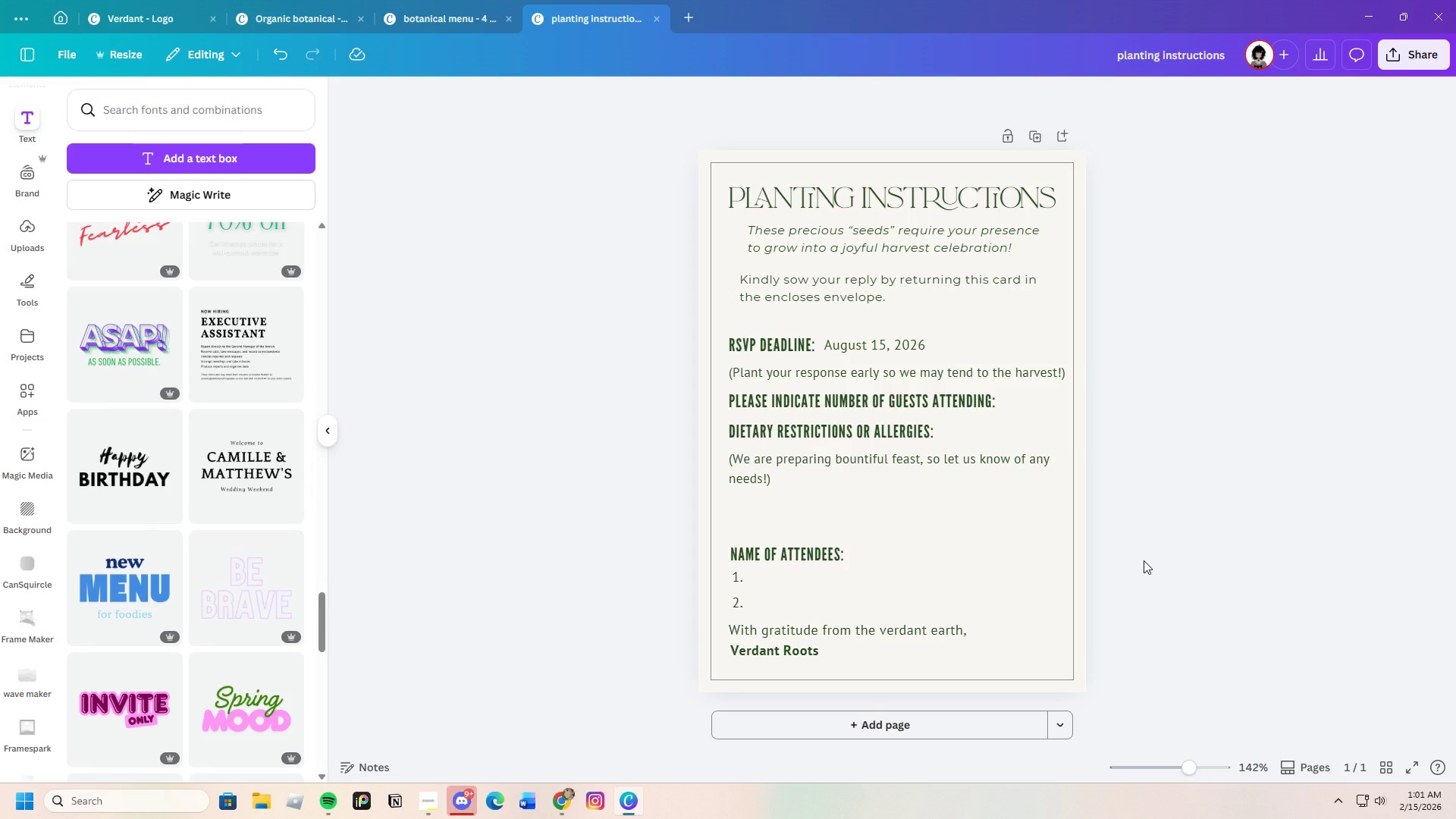 
wait(13.45)
 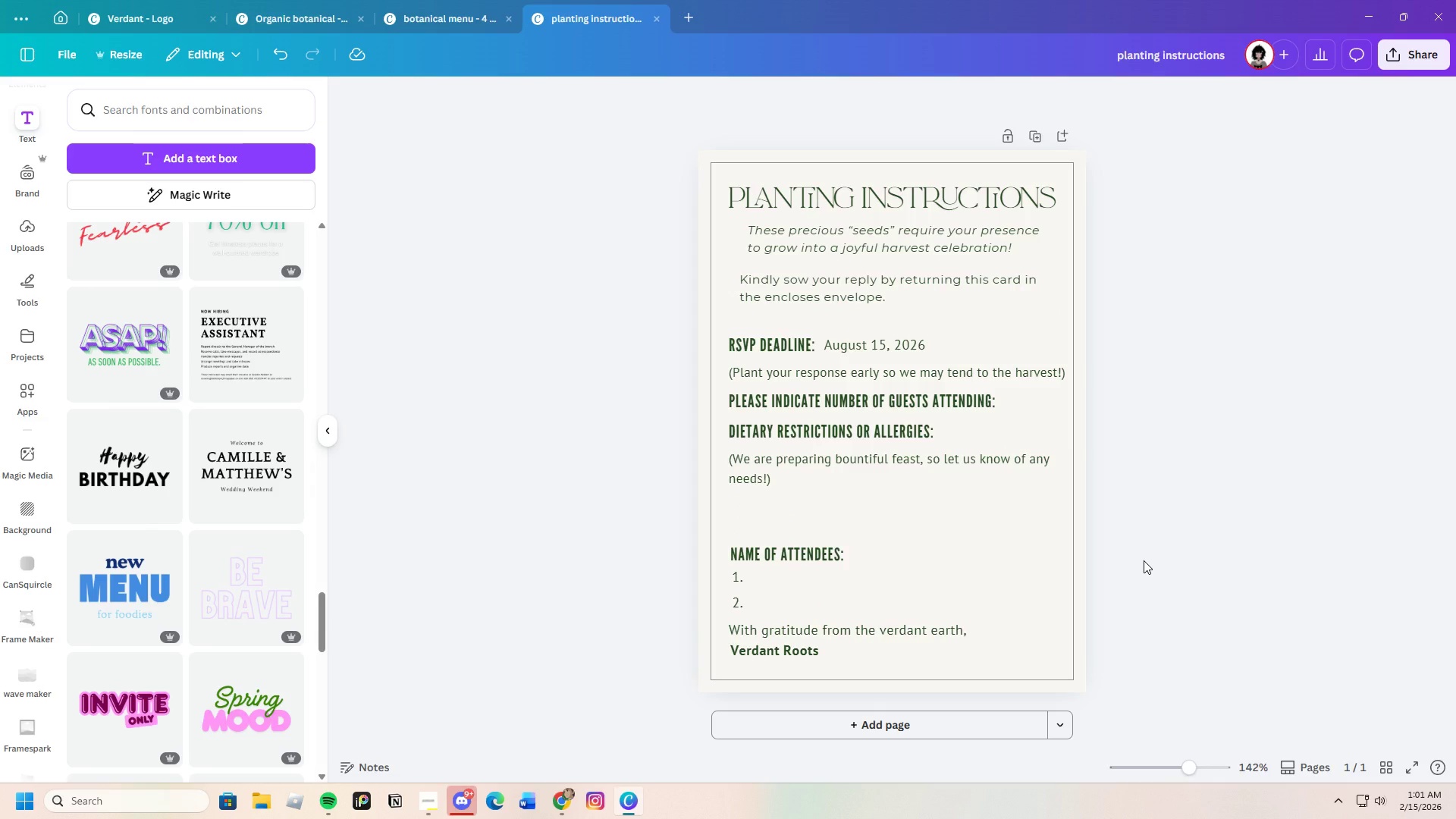 
left_click([27, 115])
 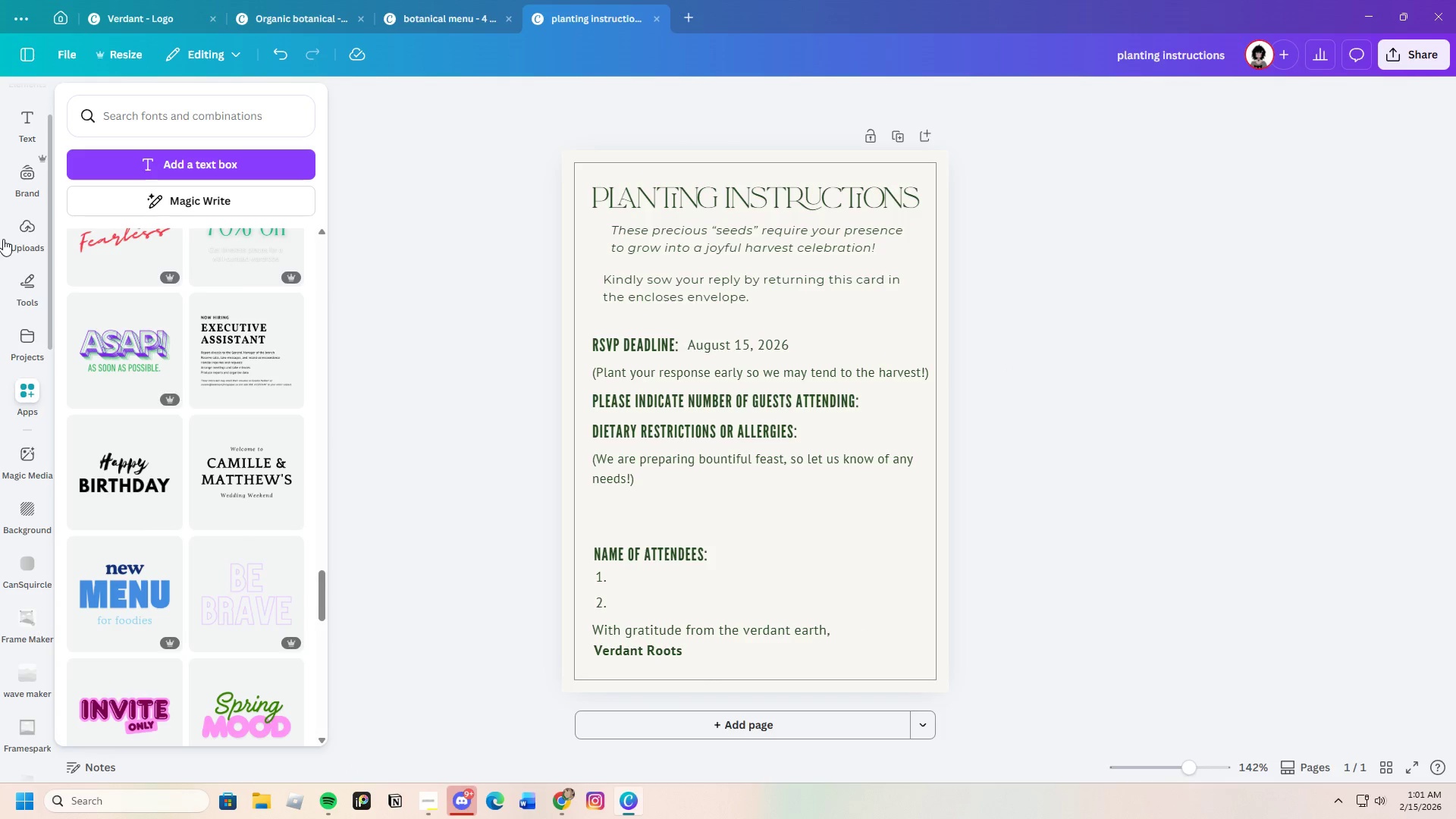 
left_click([34, 287])
 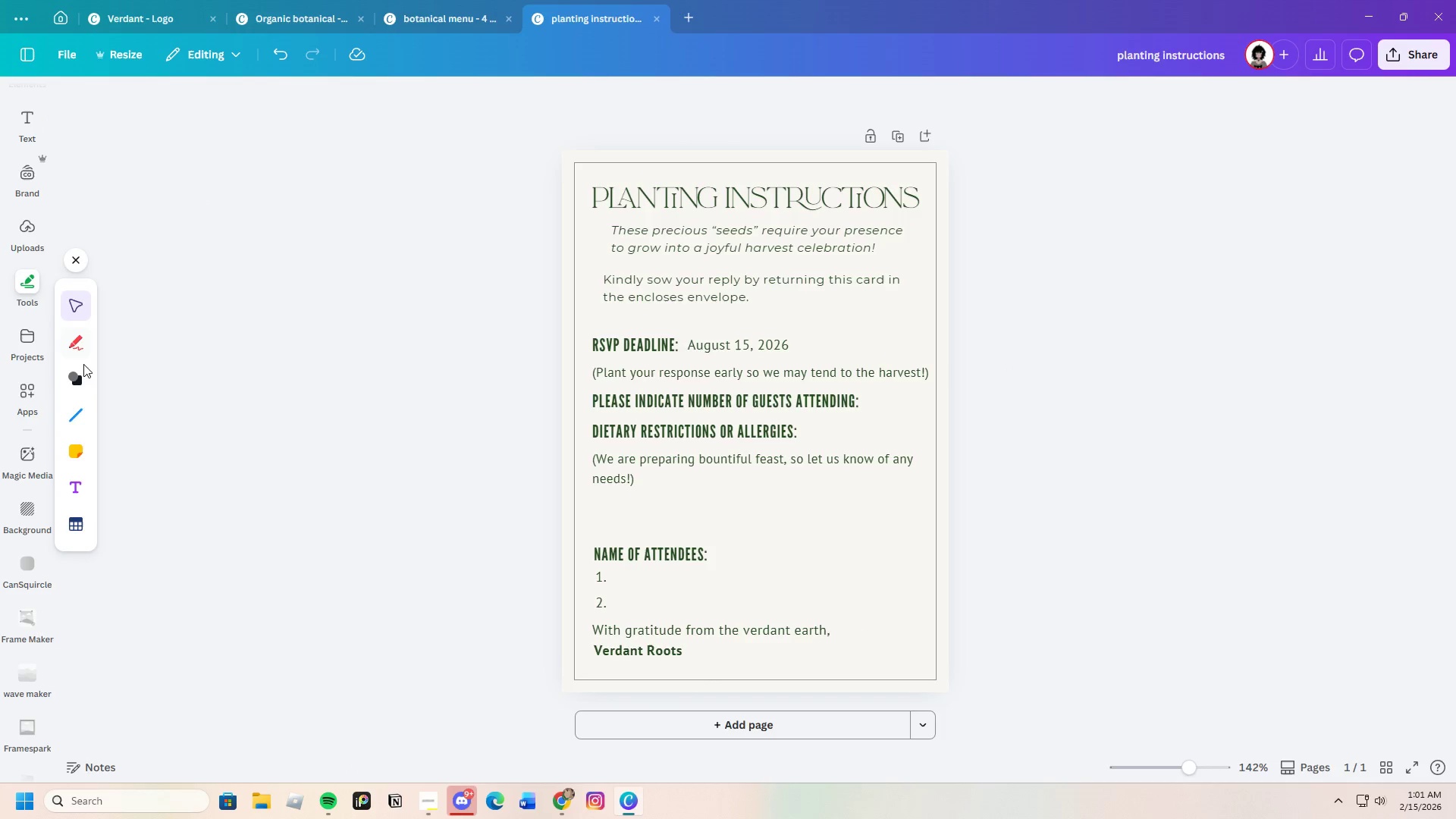 
left_click([80, 416])
 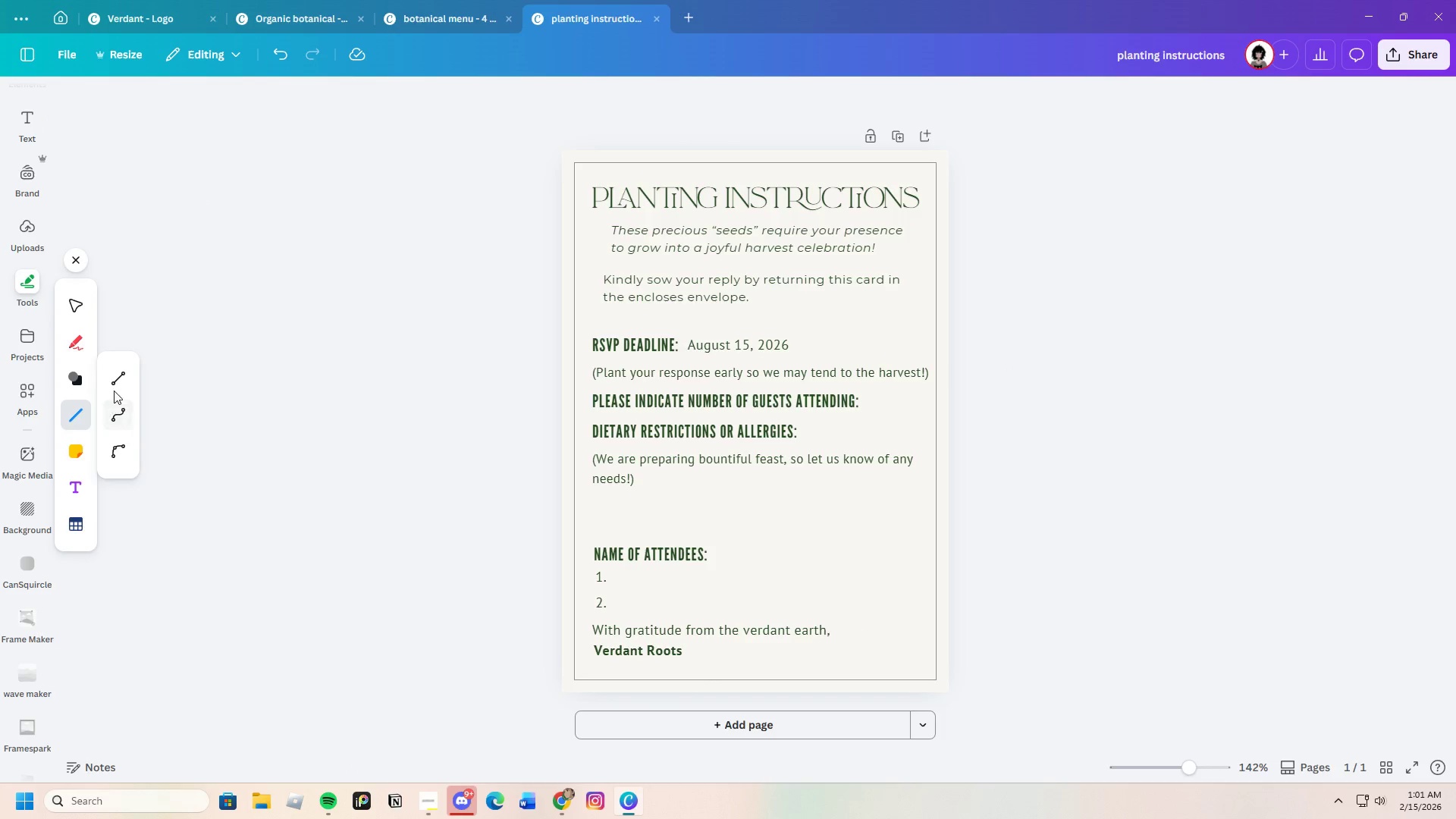 
left_click([116, 381])
 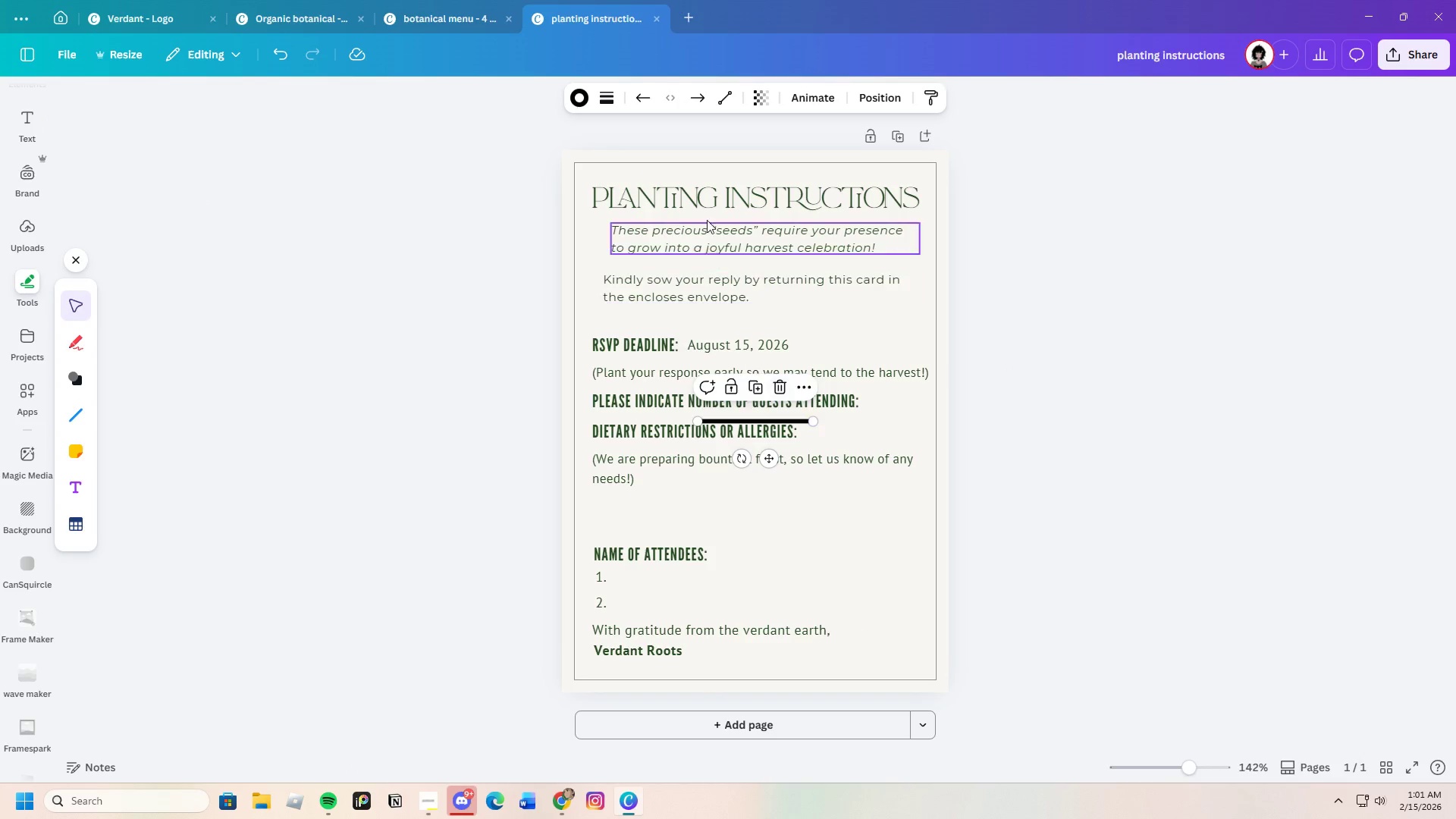 
left_click([604, 98])
 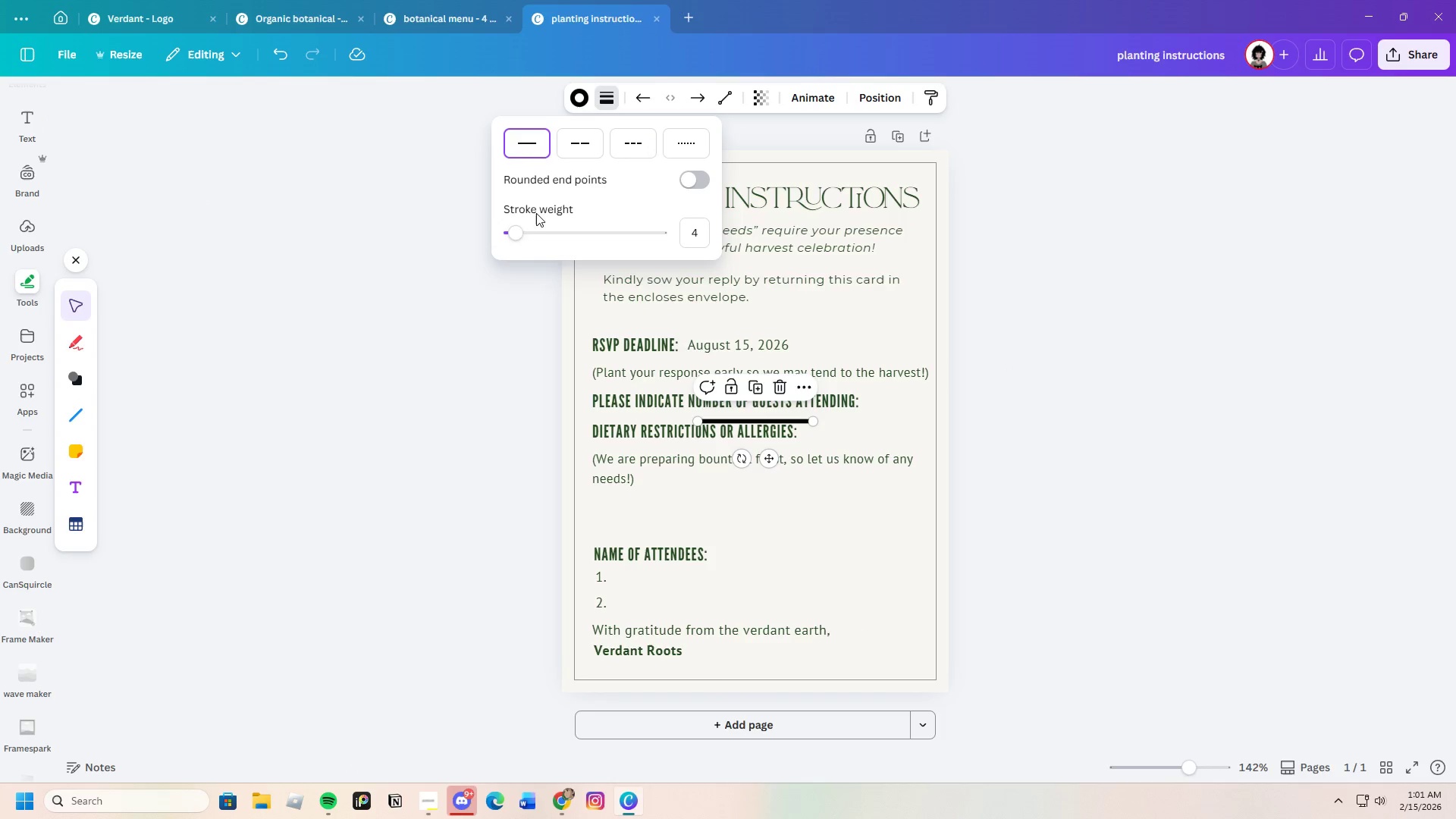 
left_click_drag(start_coordinate=[517, 230], to_coordinate=[512, 234])
 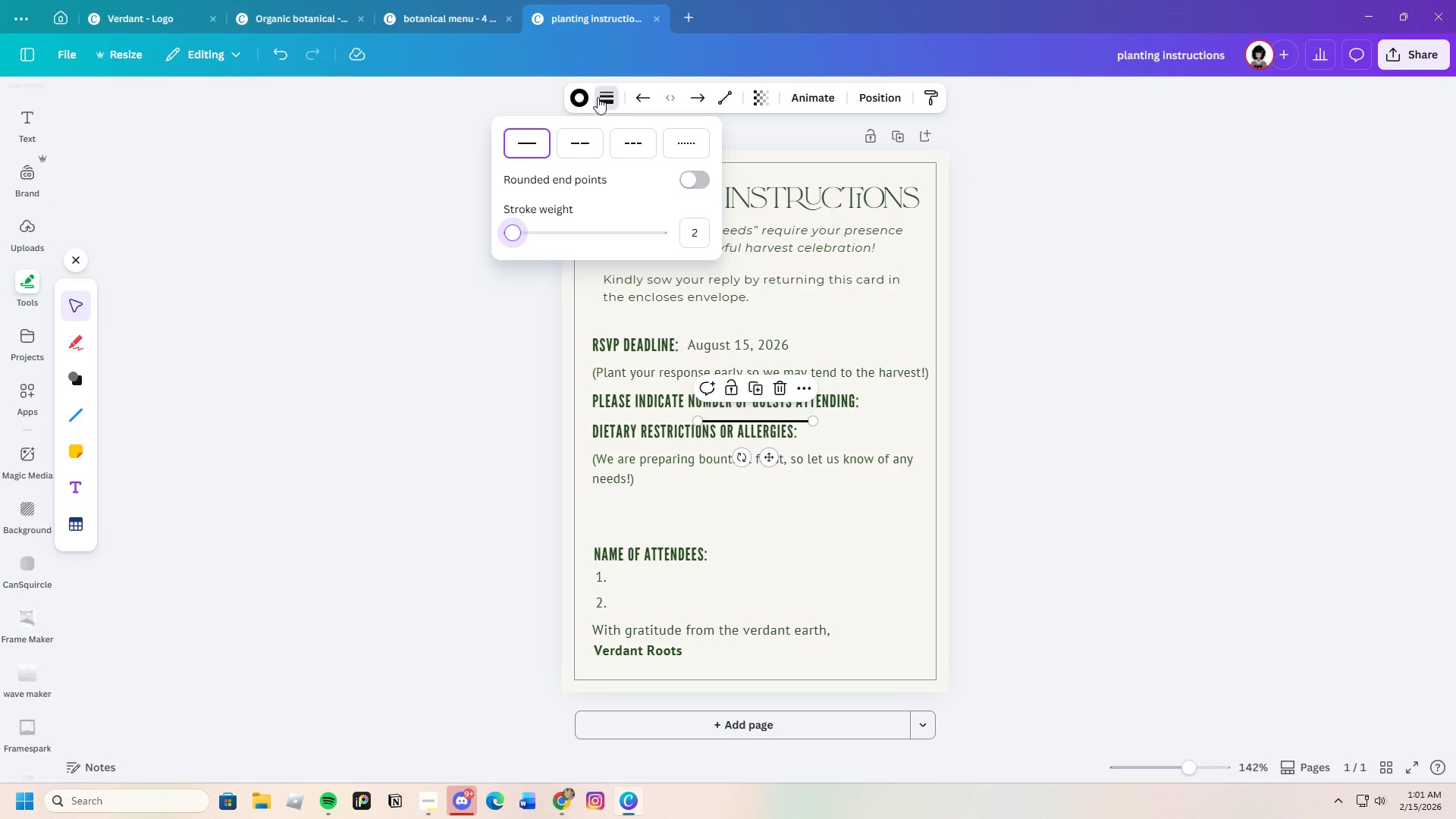 
left_click([582, 99])
 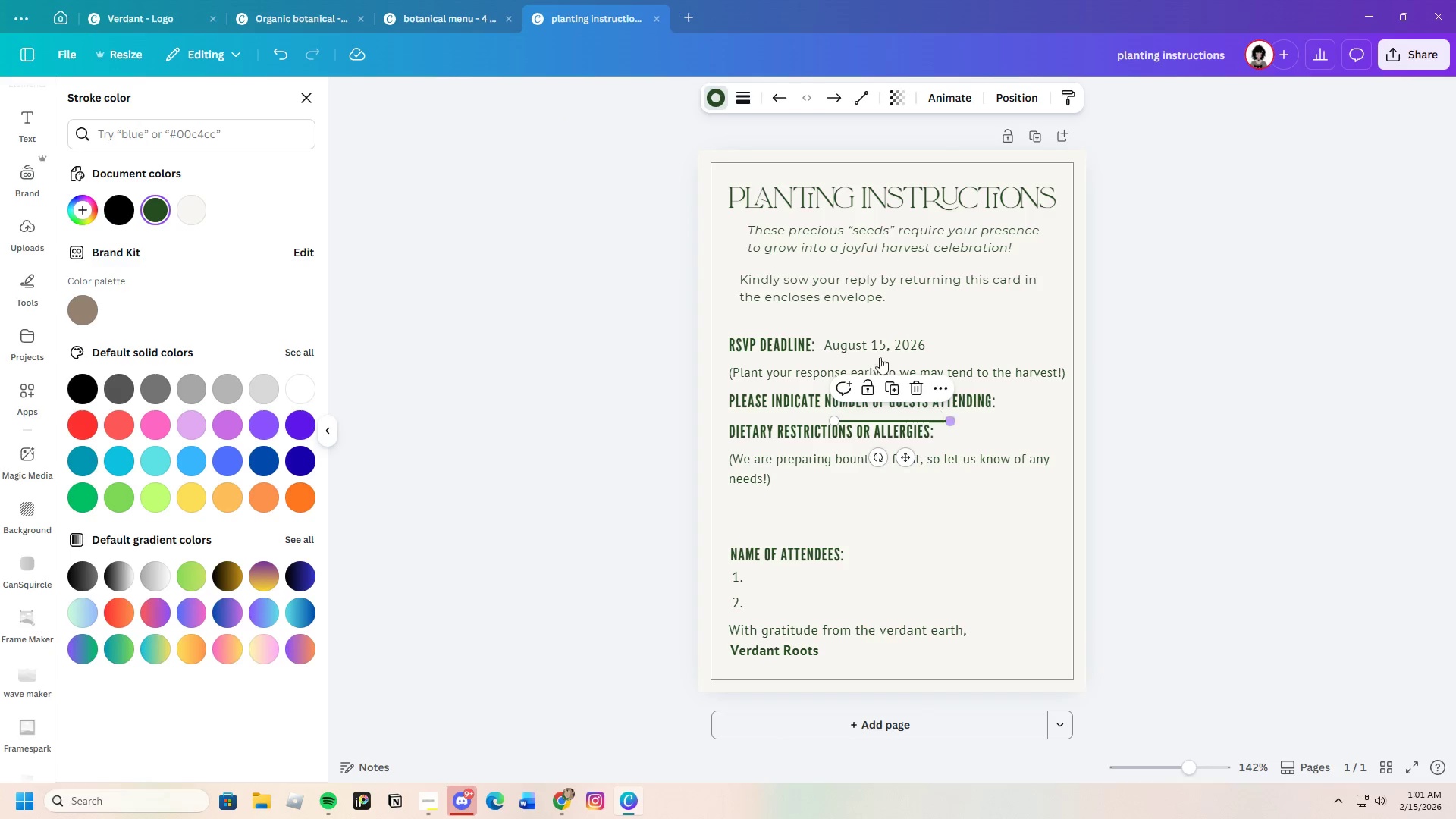 
left_click([739, 99])
 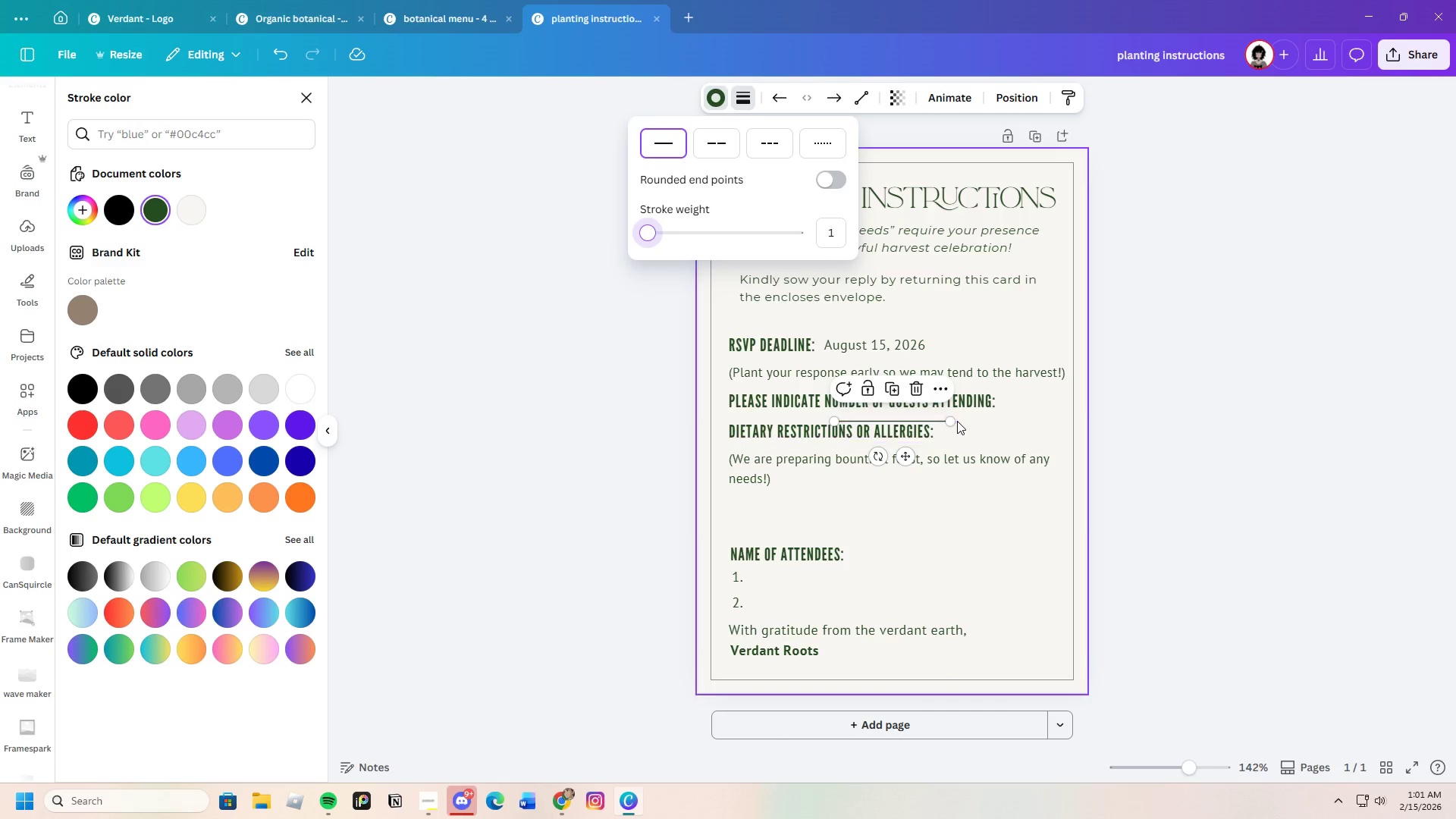 
wait(5.27)
 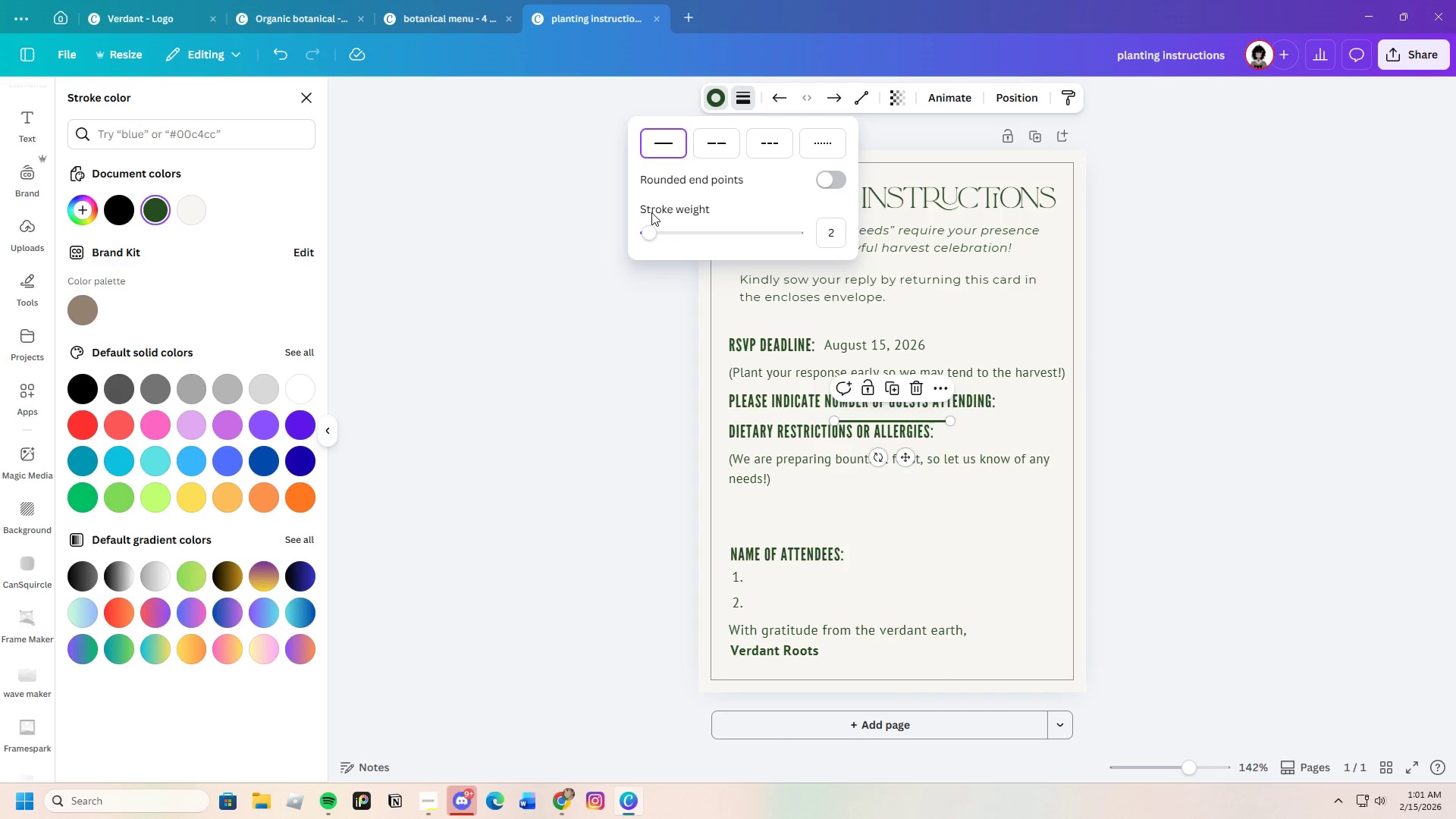 
left_click_drag(start_coordinate=[906, 455], to_coordinate=[803, 533])
 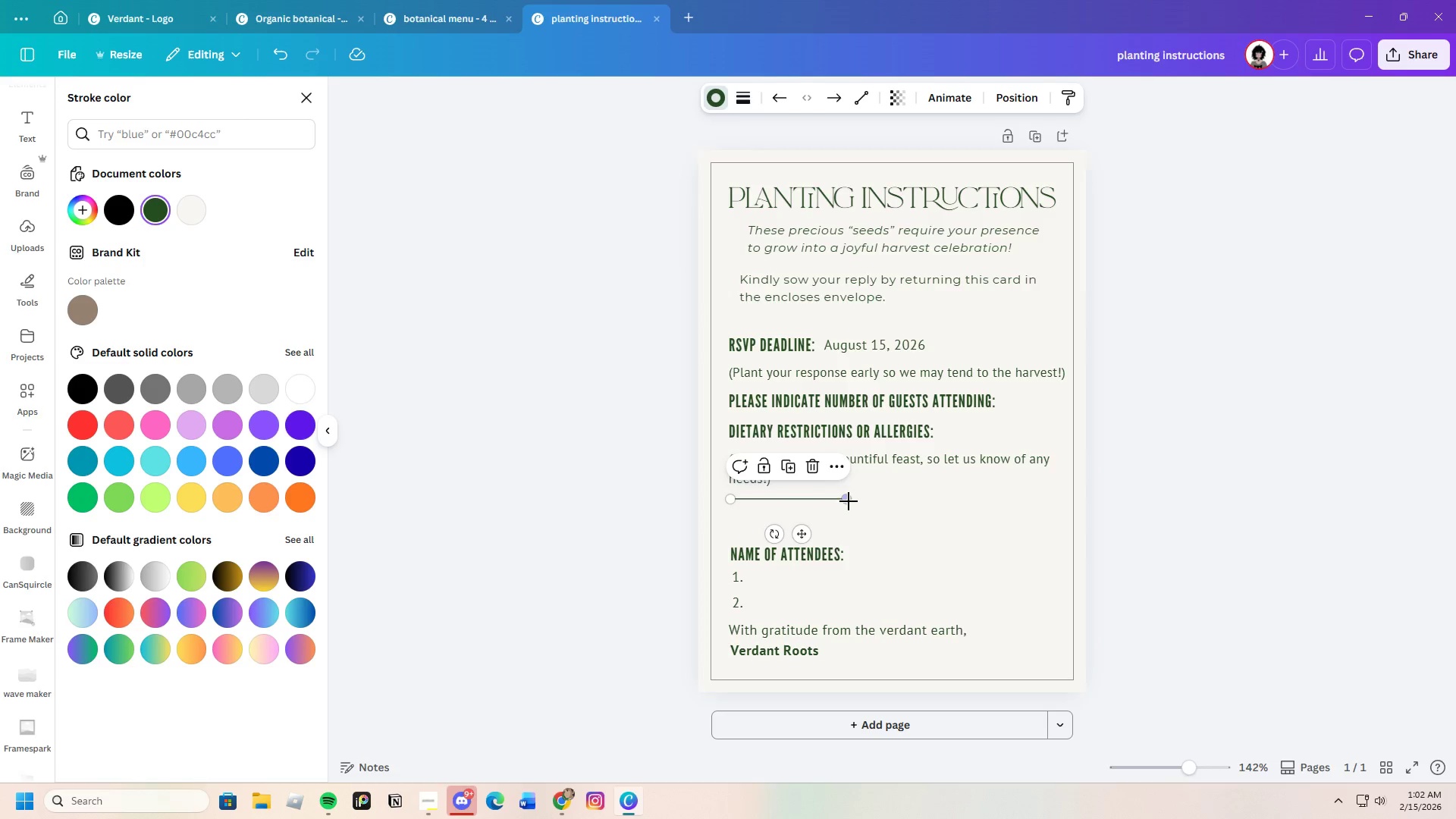 
left_click_drag(start_coordinate=[849, 501], to_coordinate=[1057, 507])
 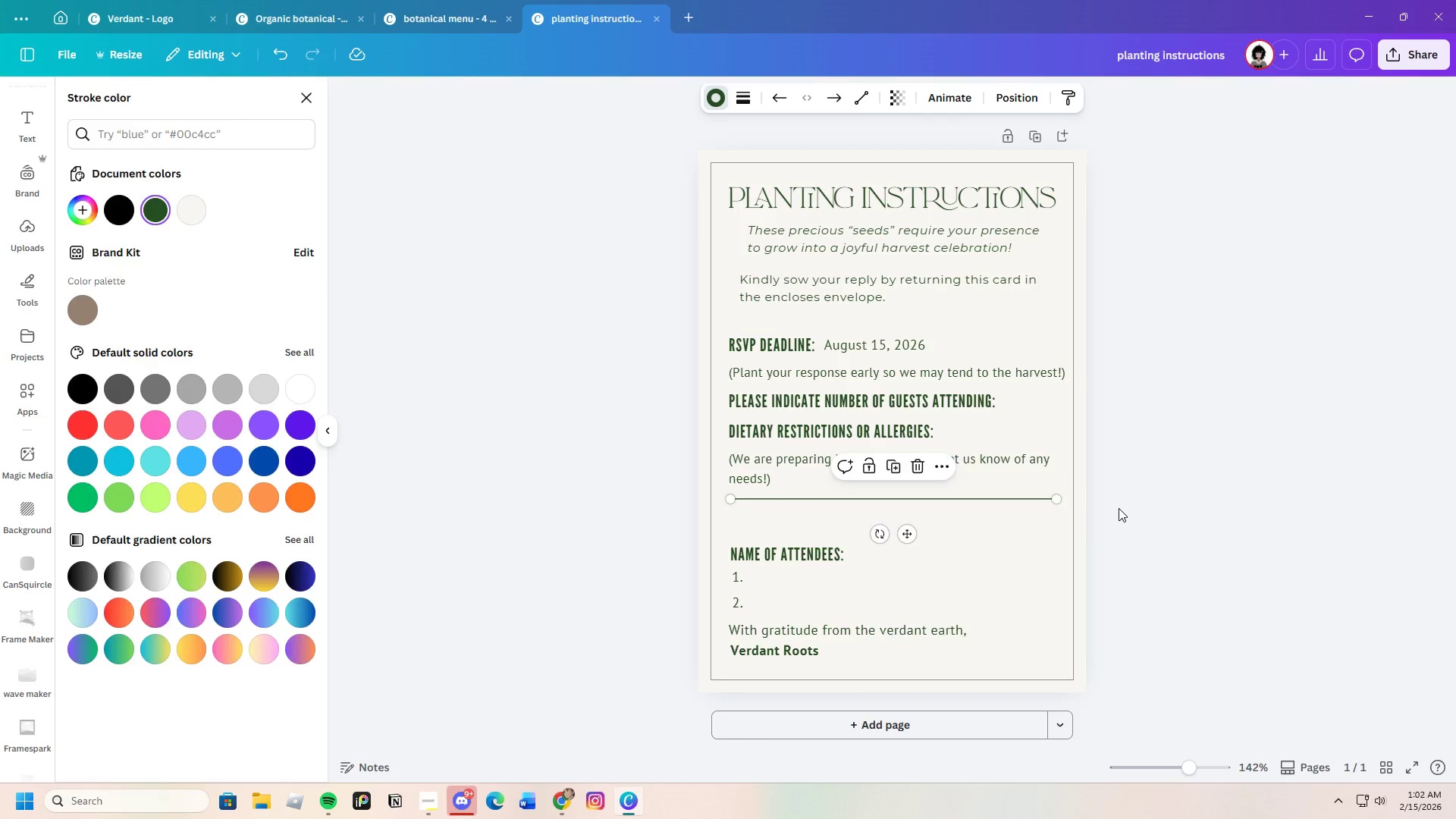 
left_click([1119, 508])
 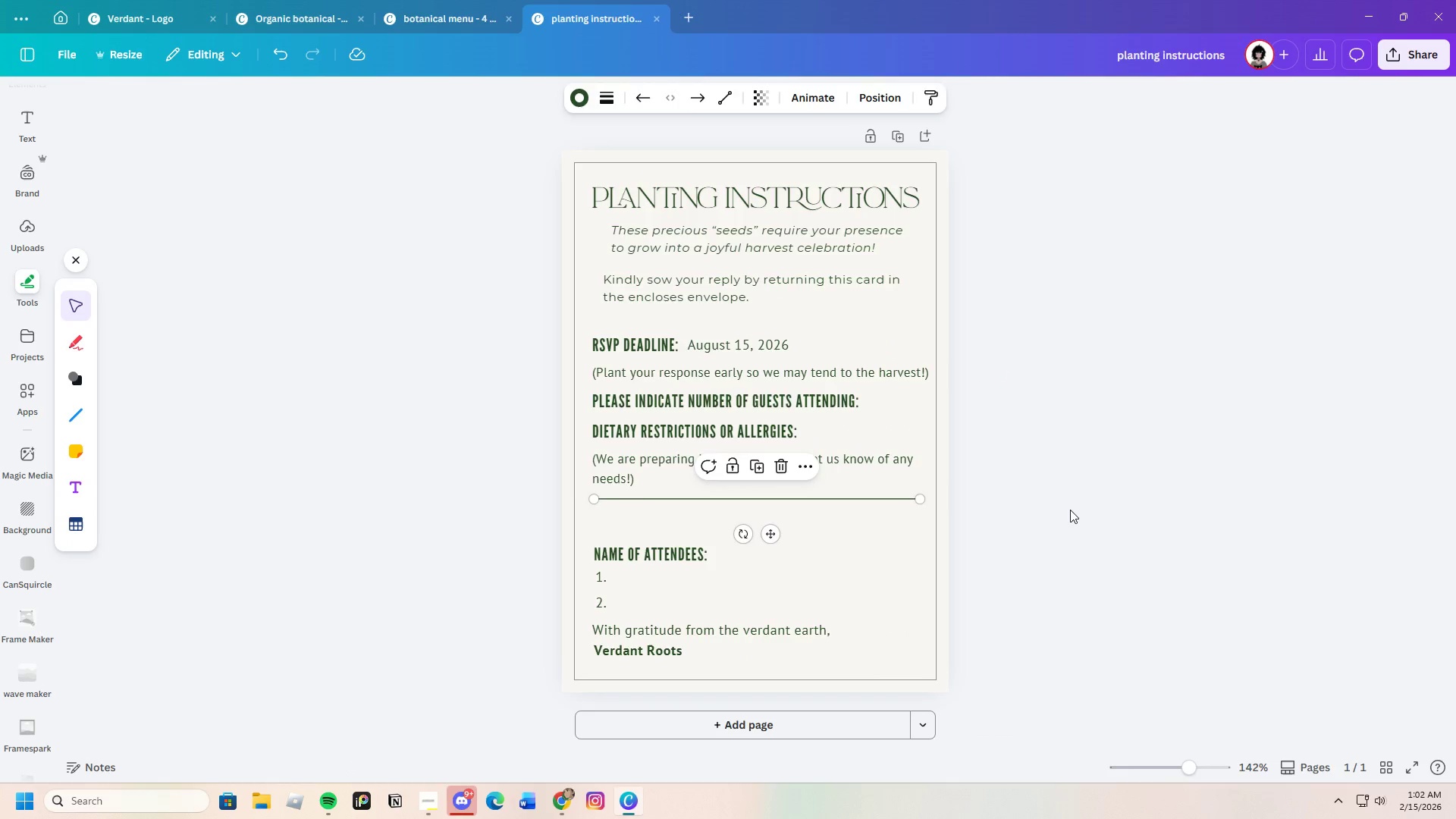 
left_click([1069, 510])
 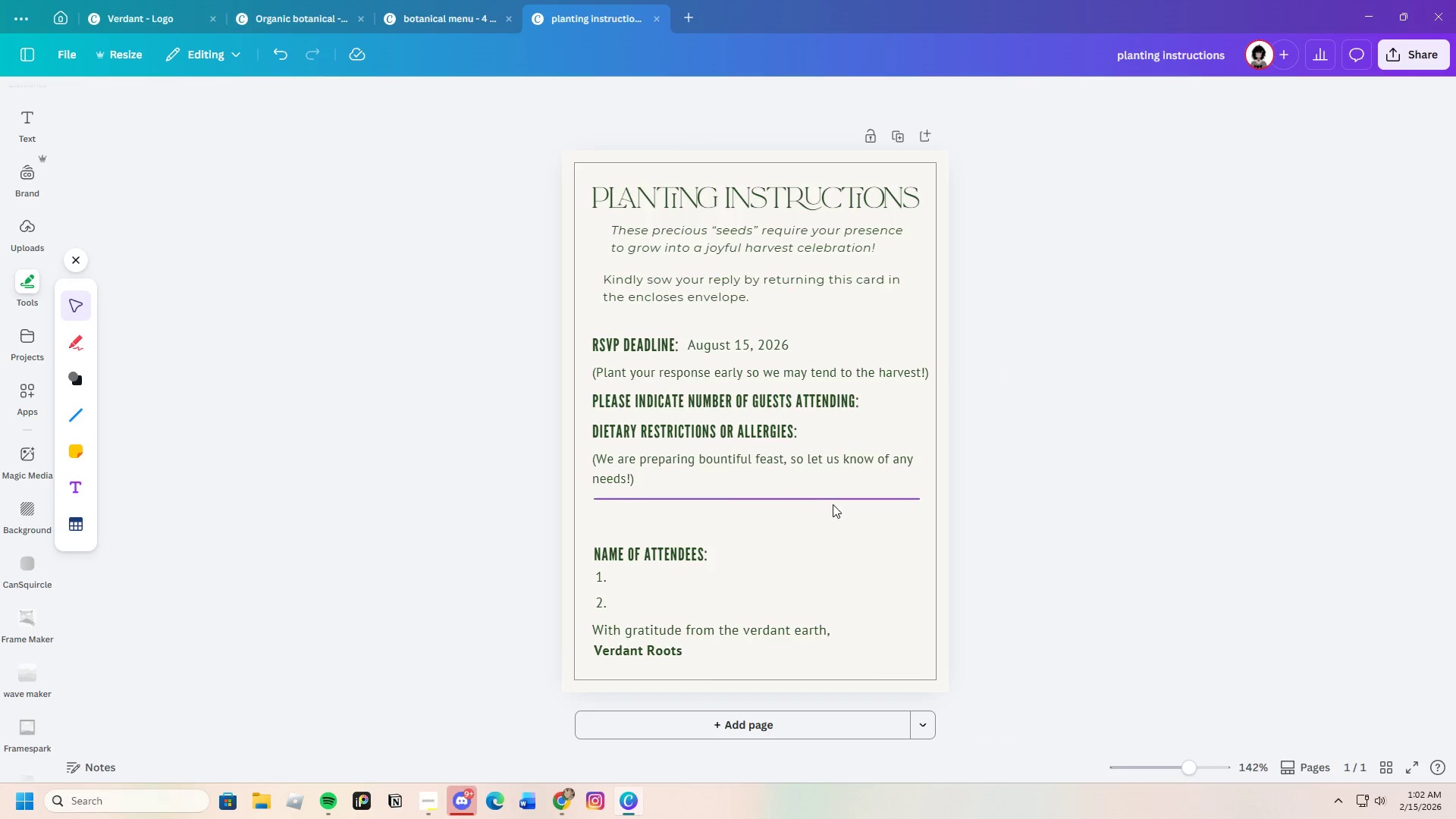 
left_click([833, 504])
 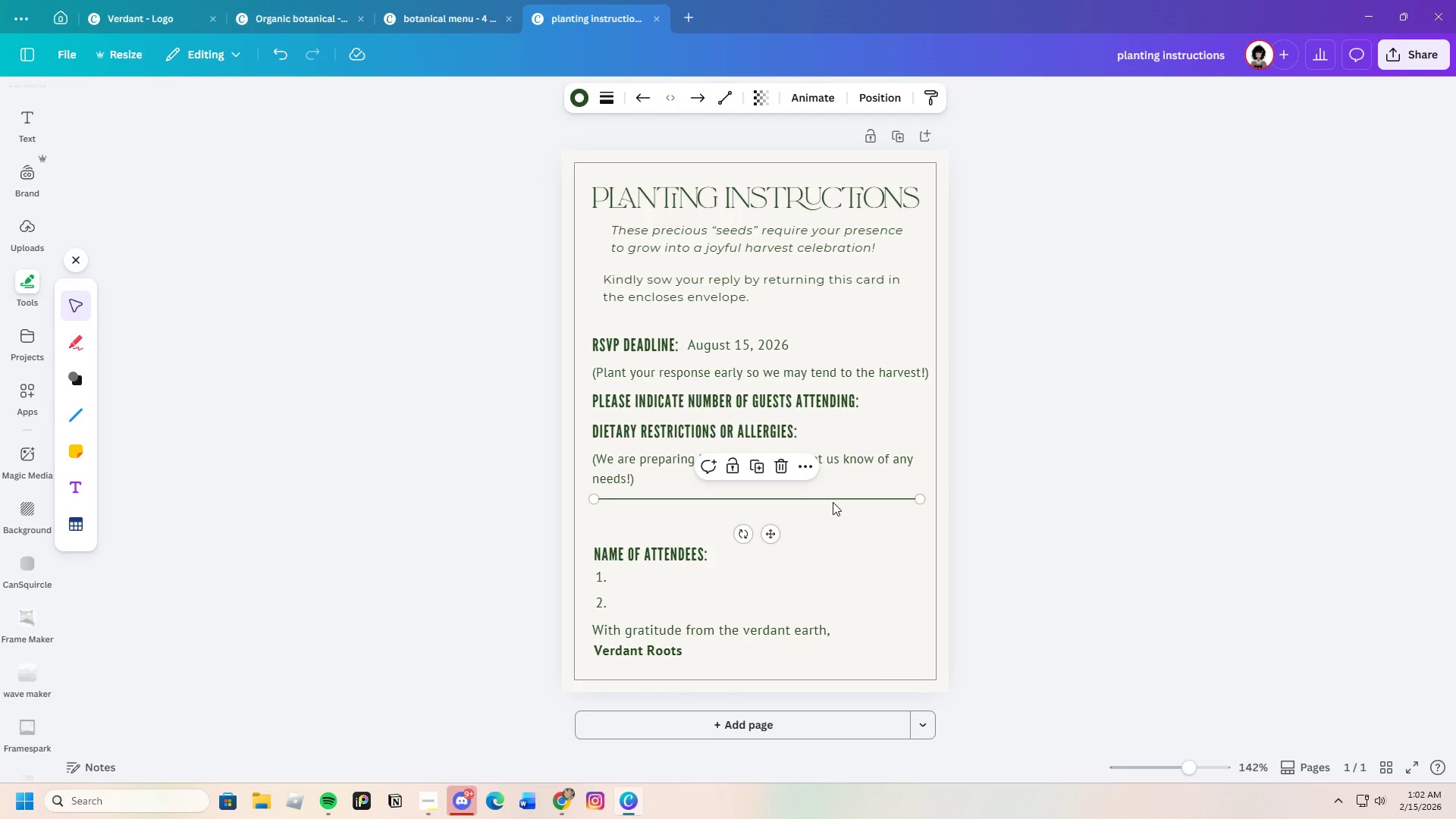 
key(Control+C)
 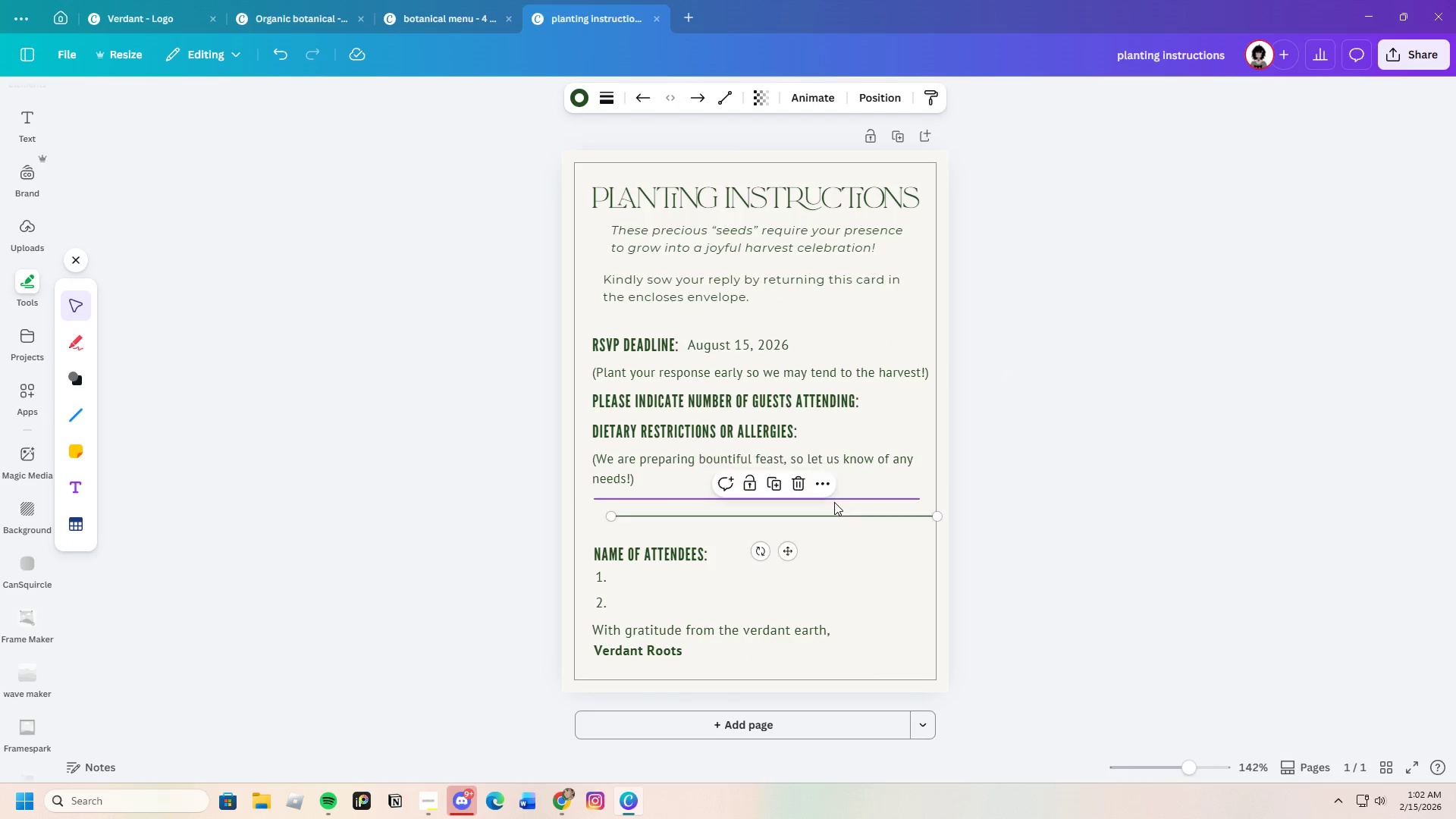 
key(Control+V)
 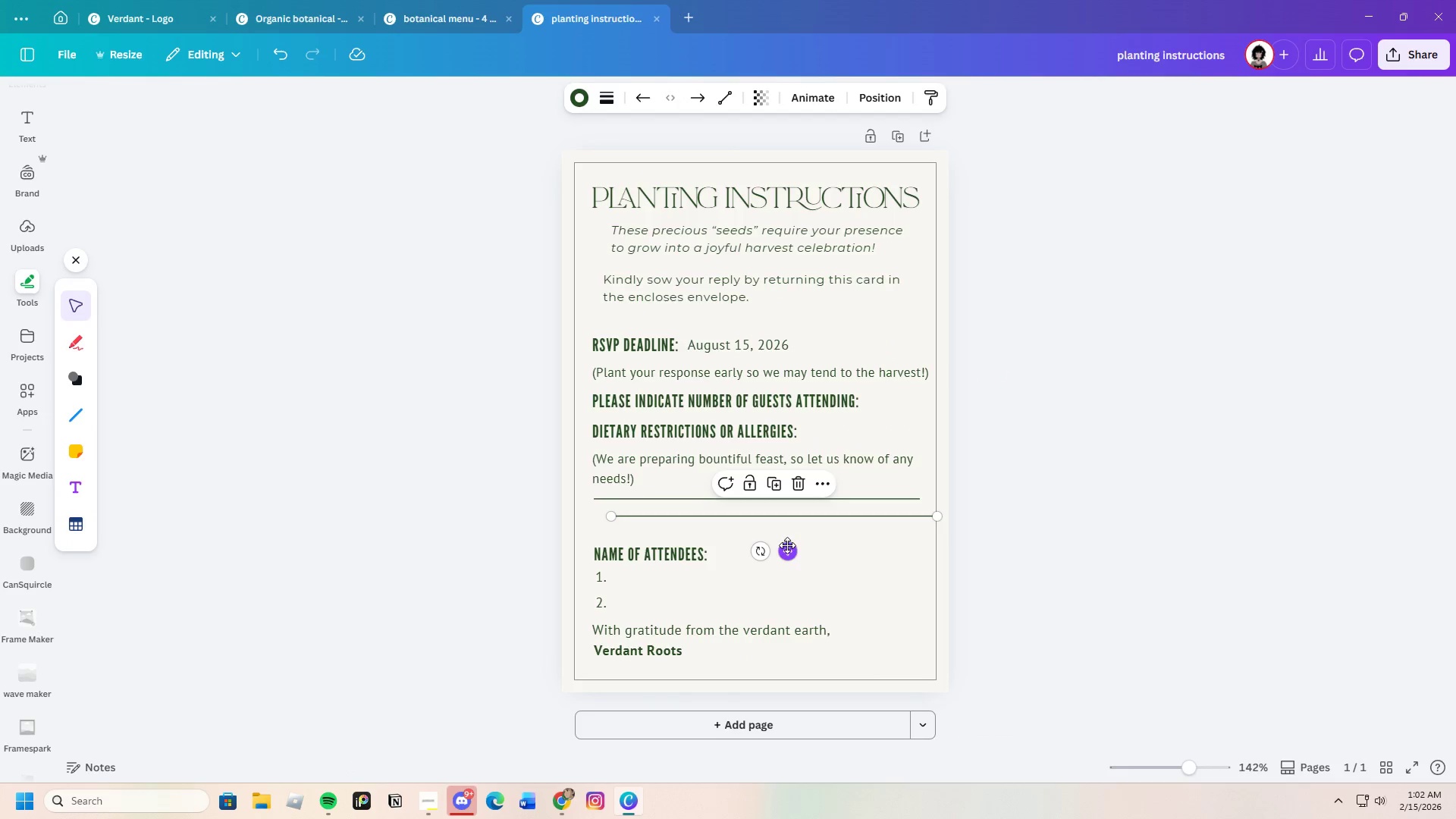 
left_click_drag(start_coordinate=[786, 549], to_coordinate=[770, 549])
 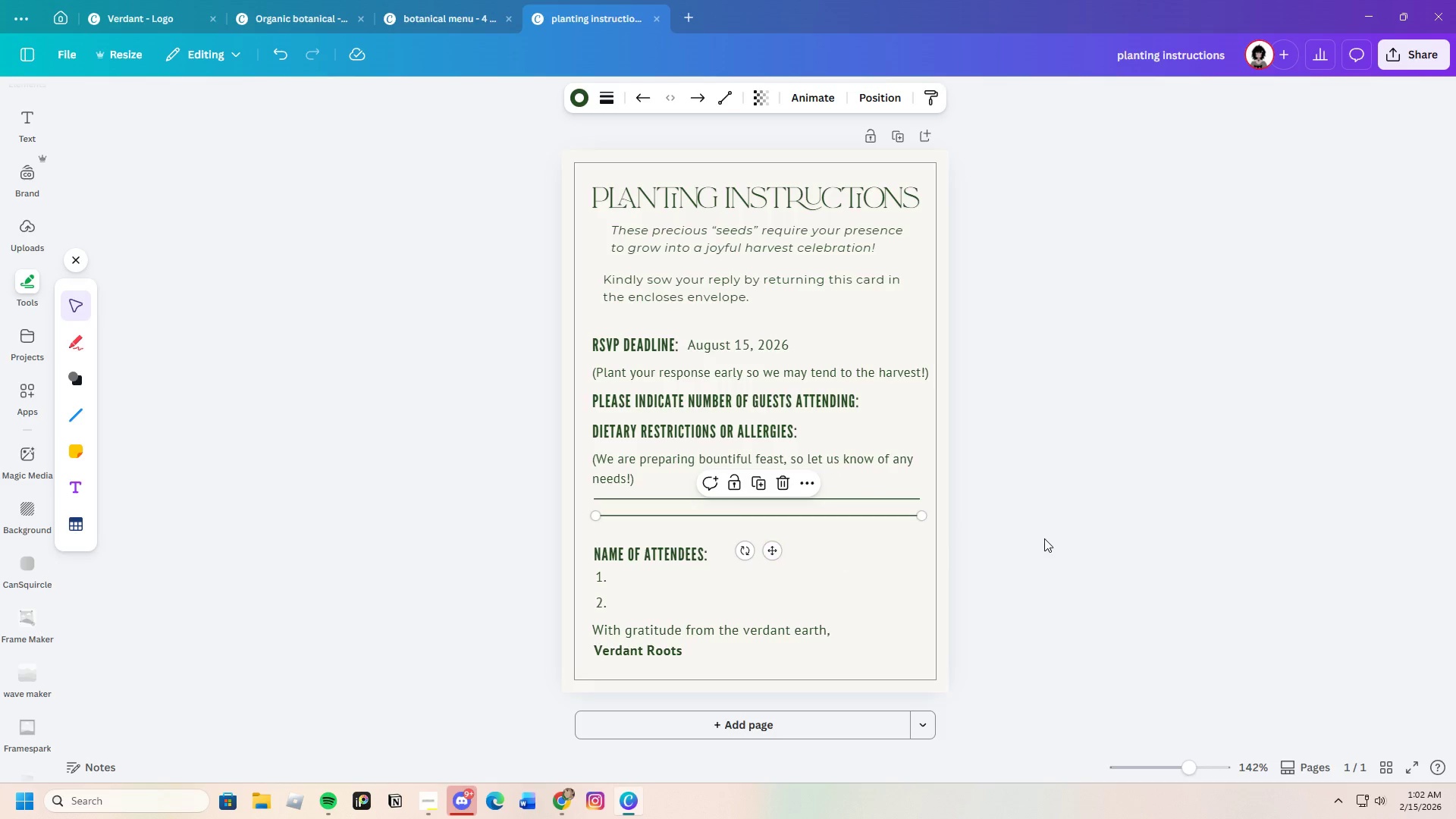 
left_click([1044, 538])
 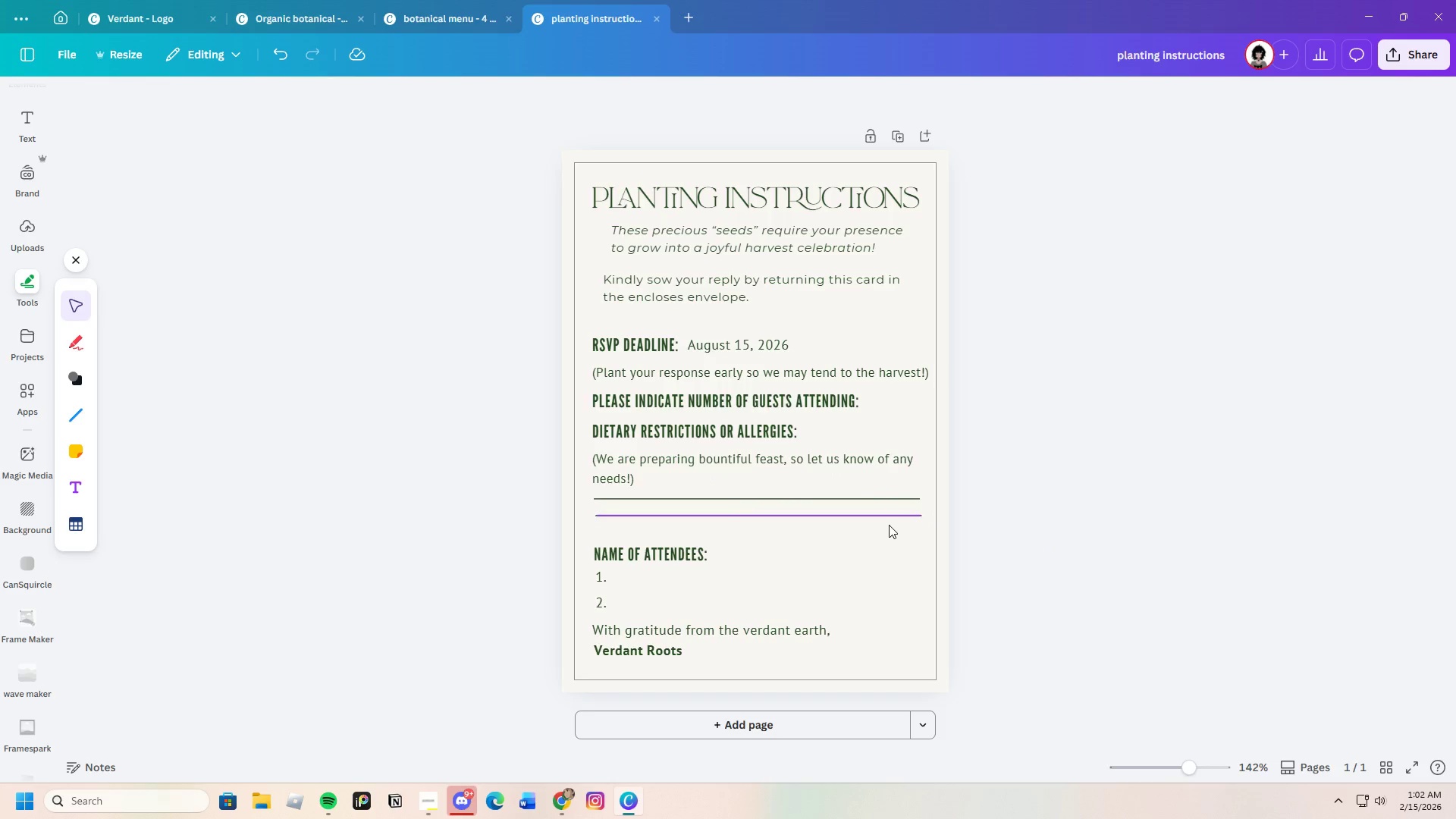 
left_click([887, 522])
 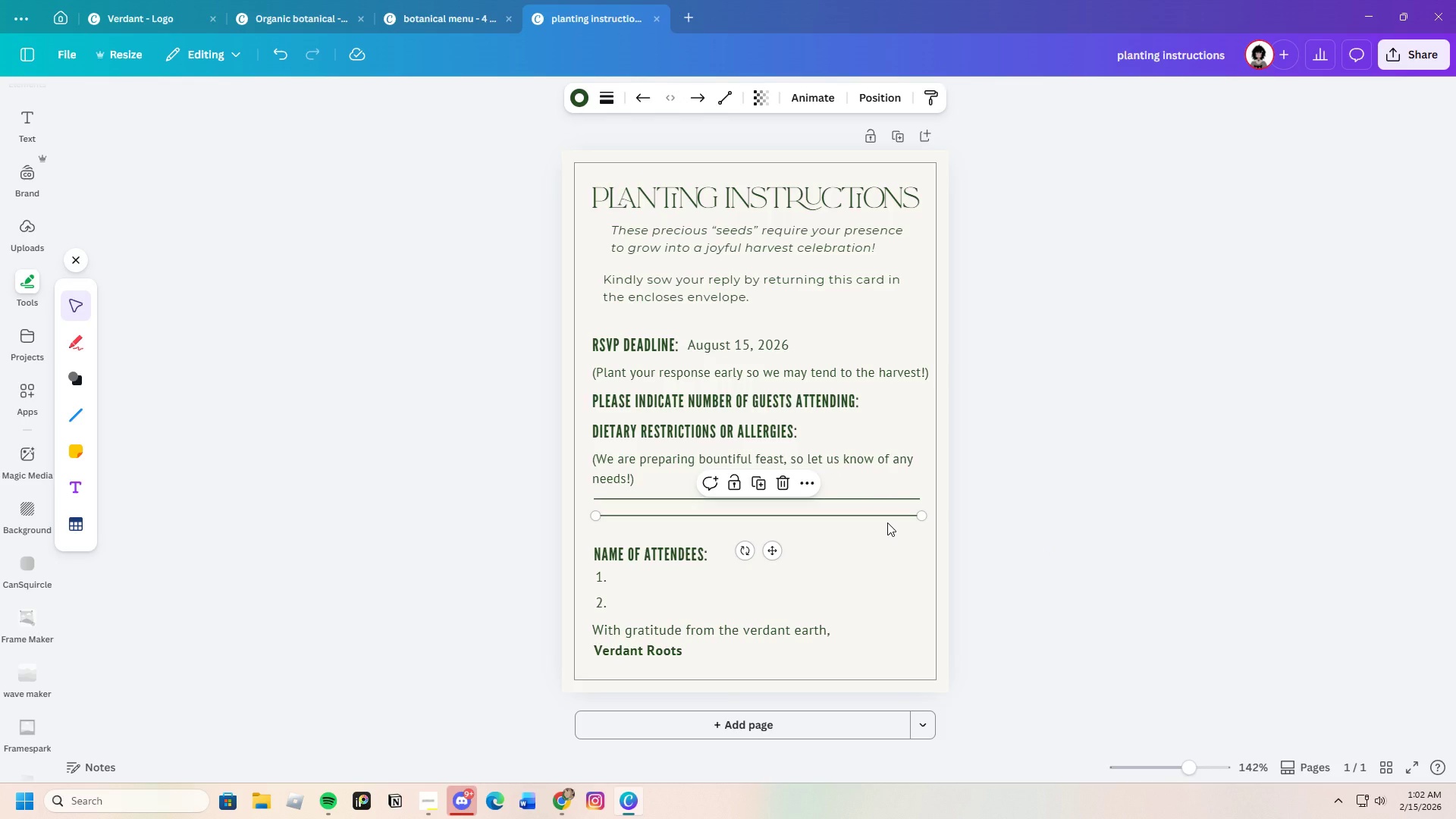 
key(Control+C)
 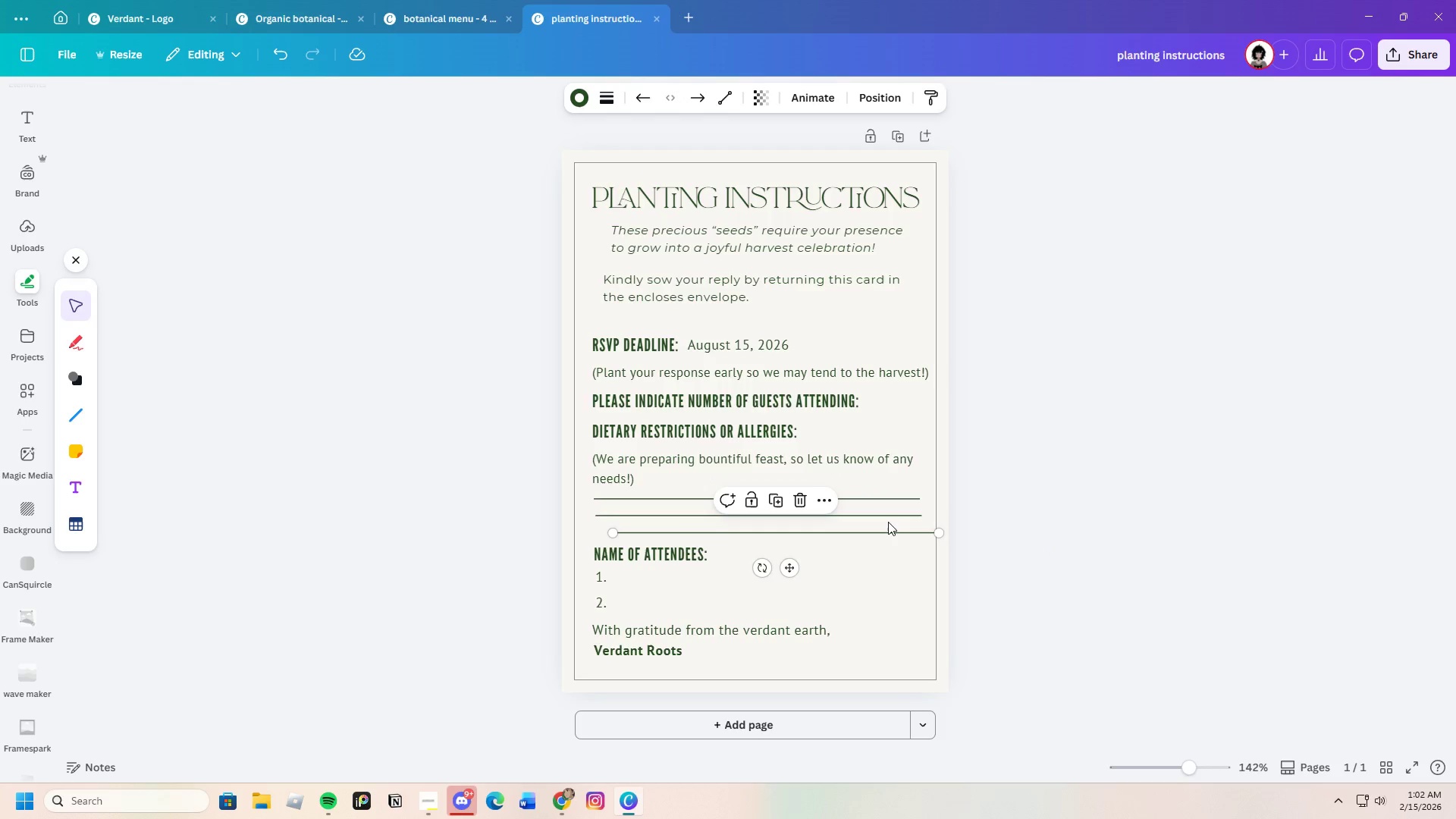 
key(Control+V)
 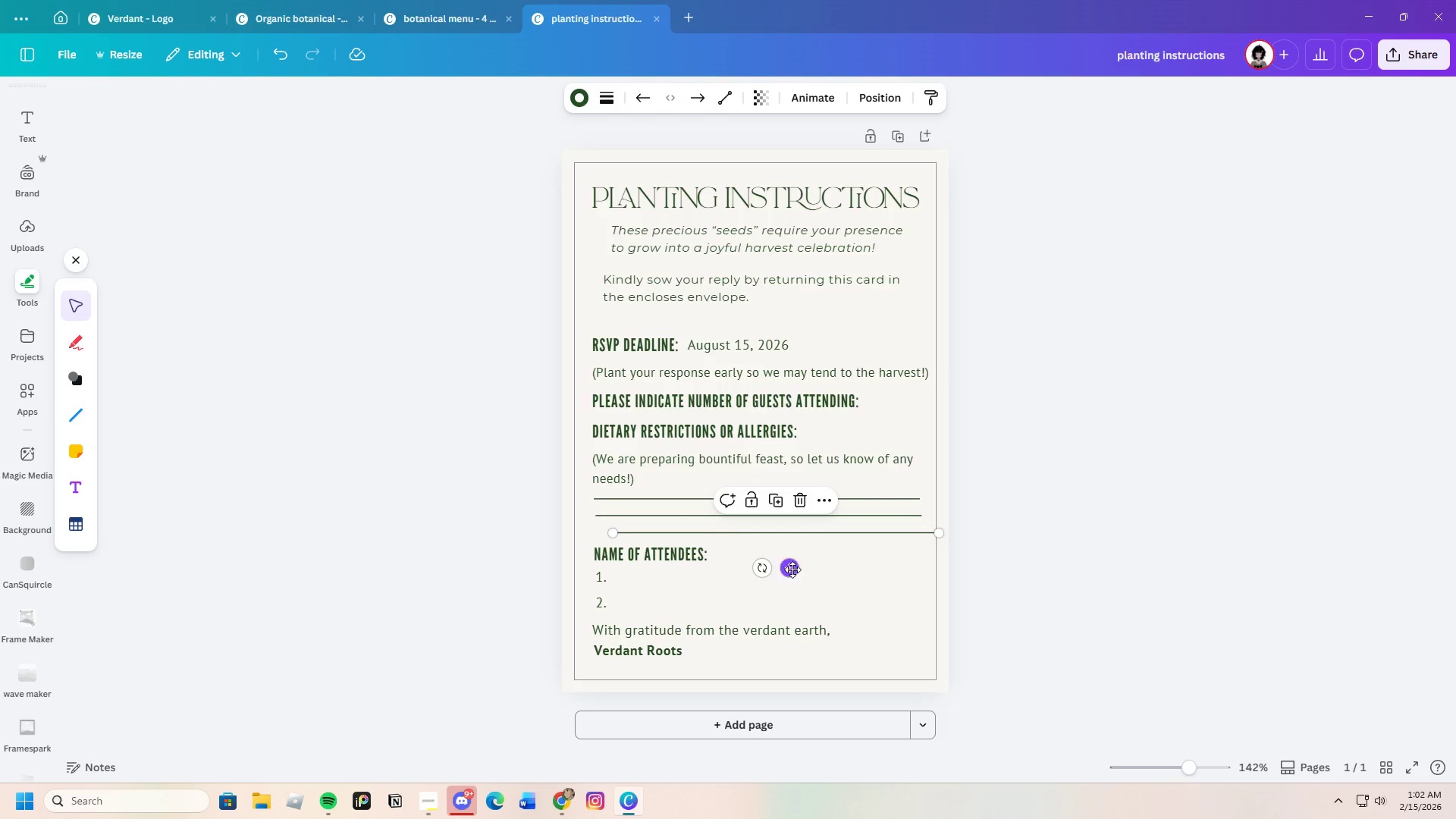 
left_click_drag(start_coordinate=[787, 570], to_coordinate=[769, 571])
 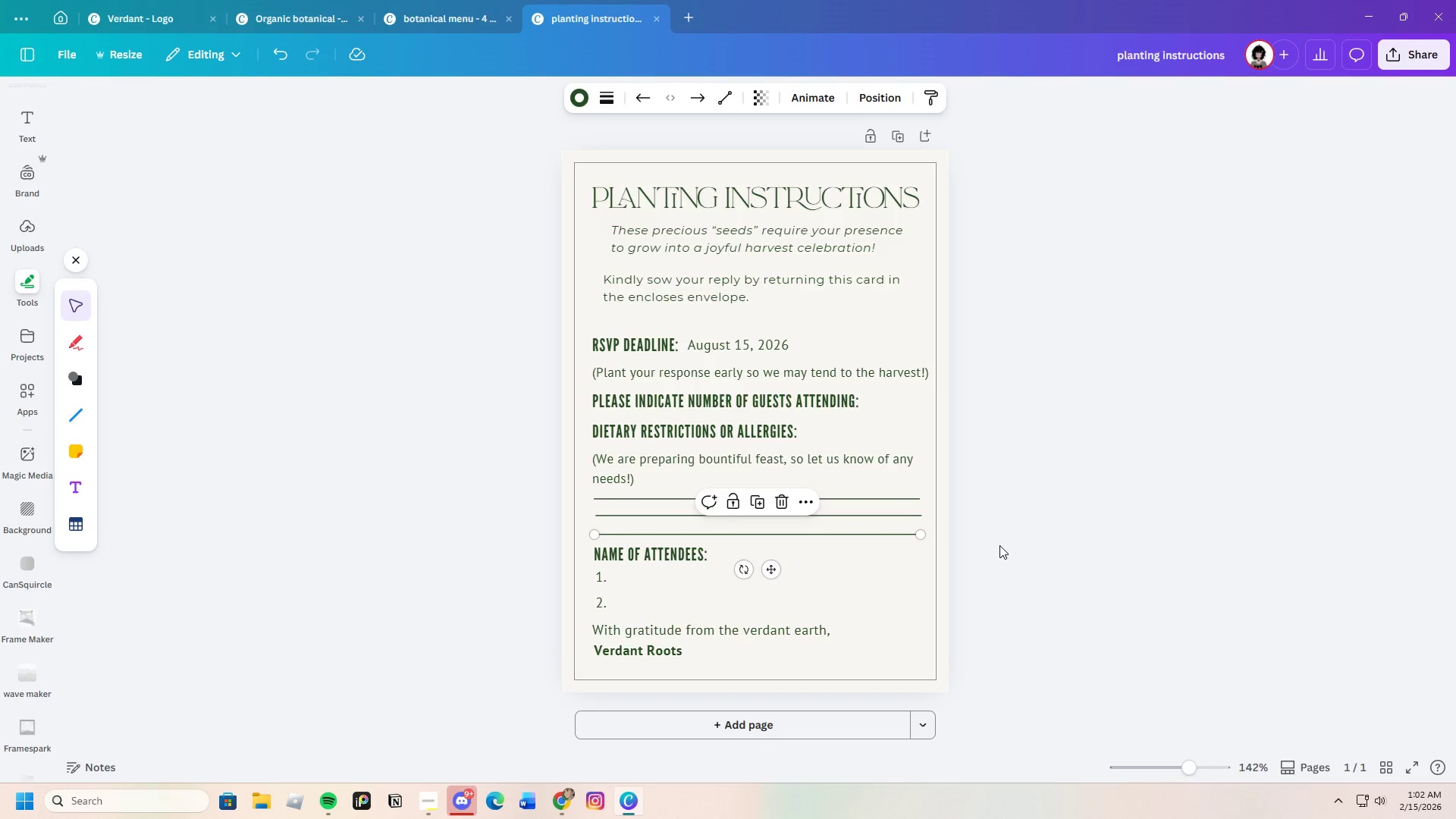 
left_click([999, 545])
 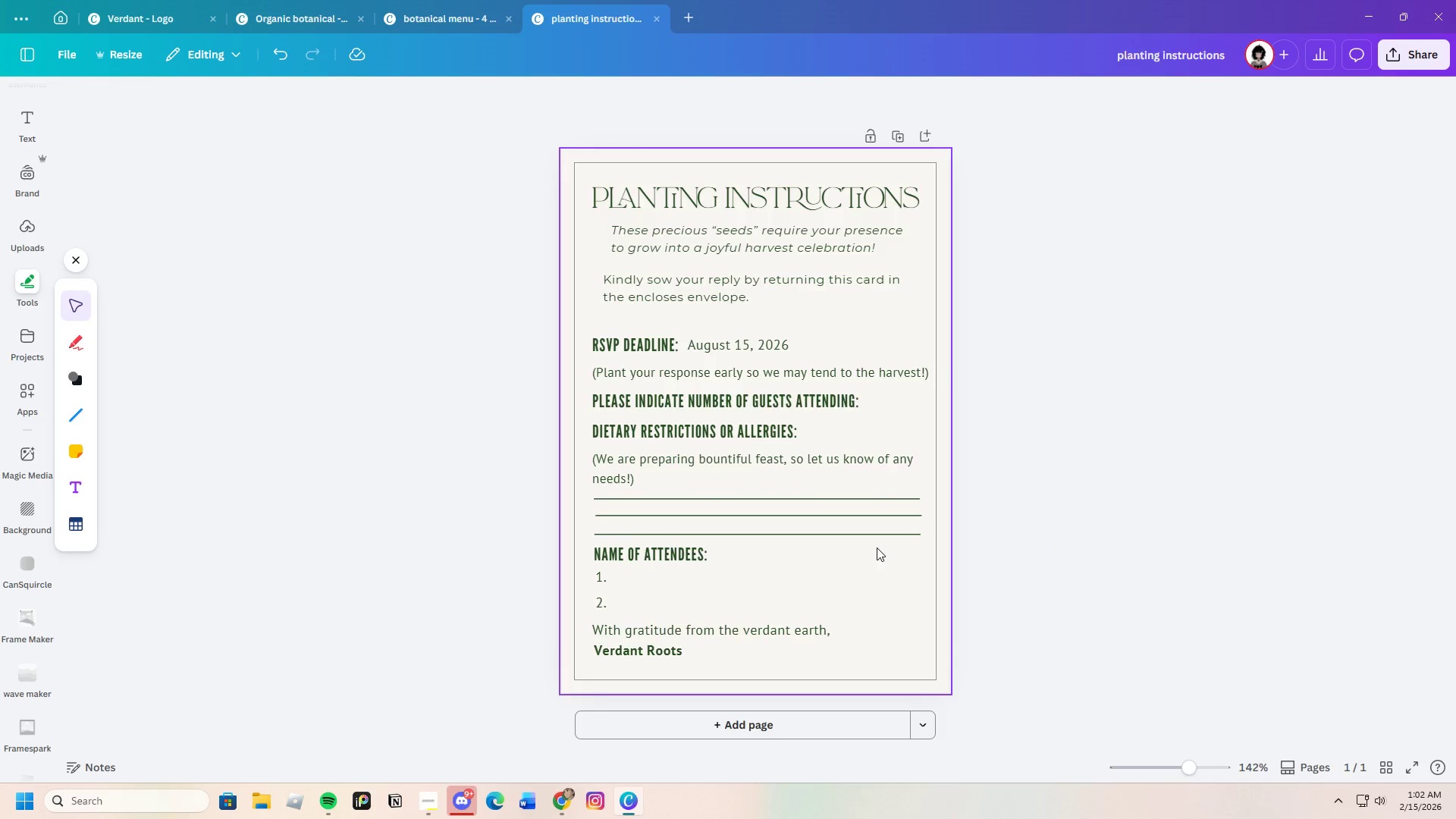 
left_click([849, 538])
 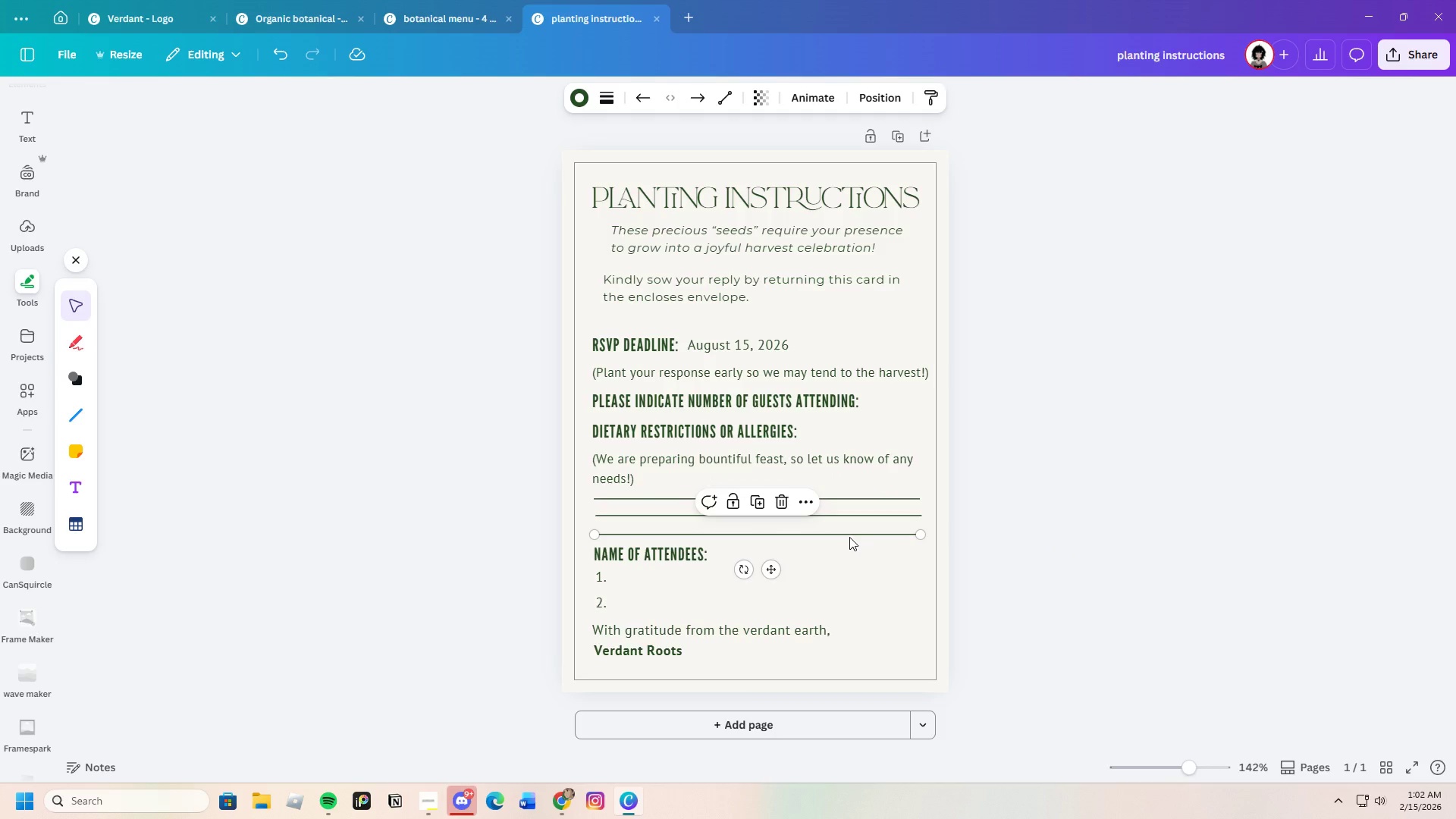 
key(Control+C)
 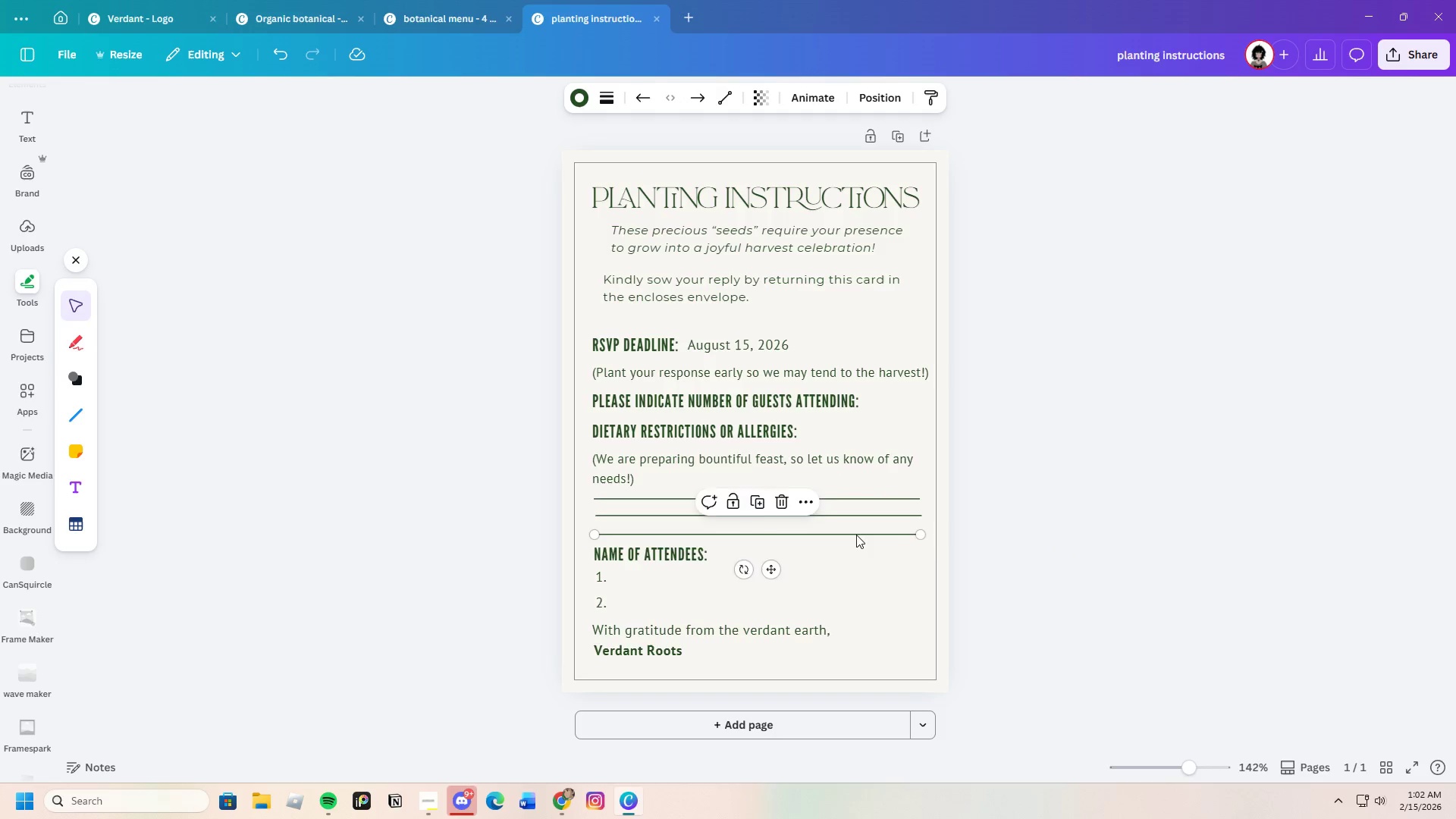 
key(Control+V)
 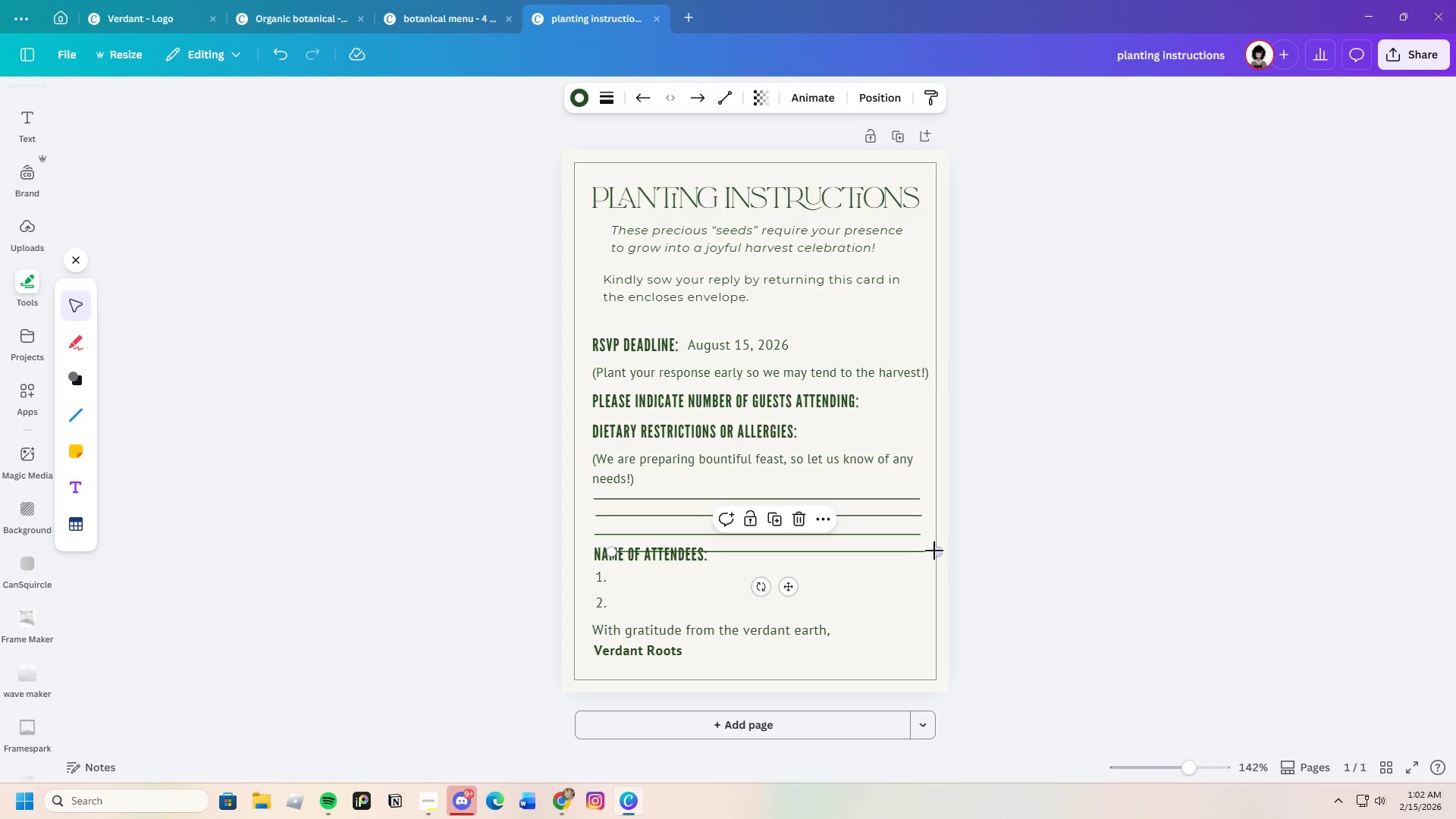 
left_click_drag(start_coordinate=[934, 550], to_coordinate=[714, 546])
 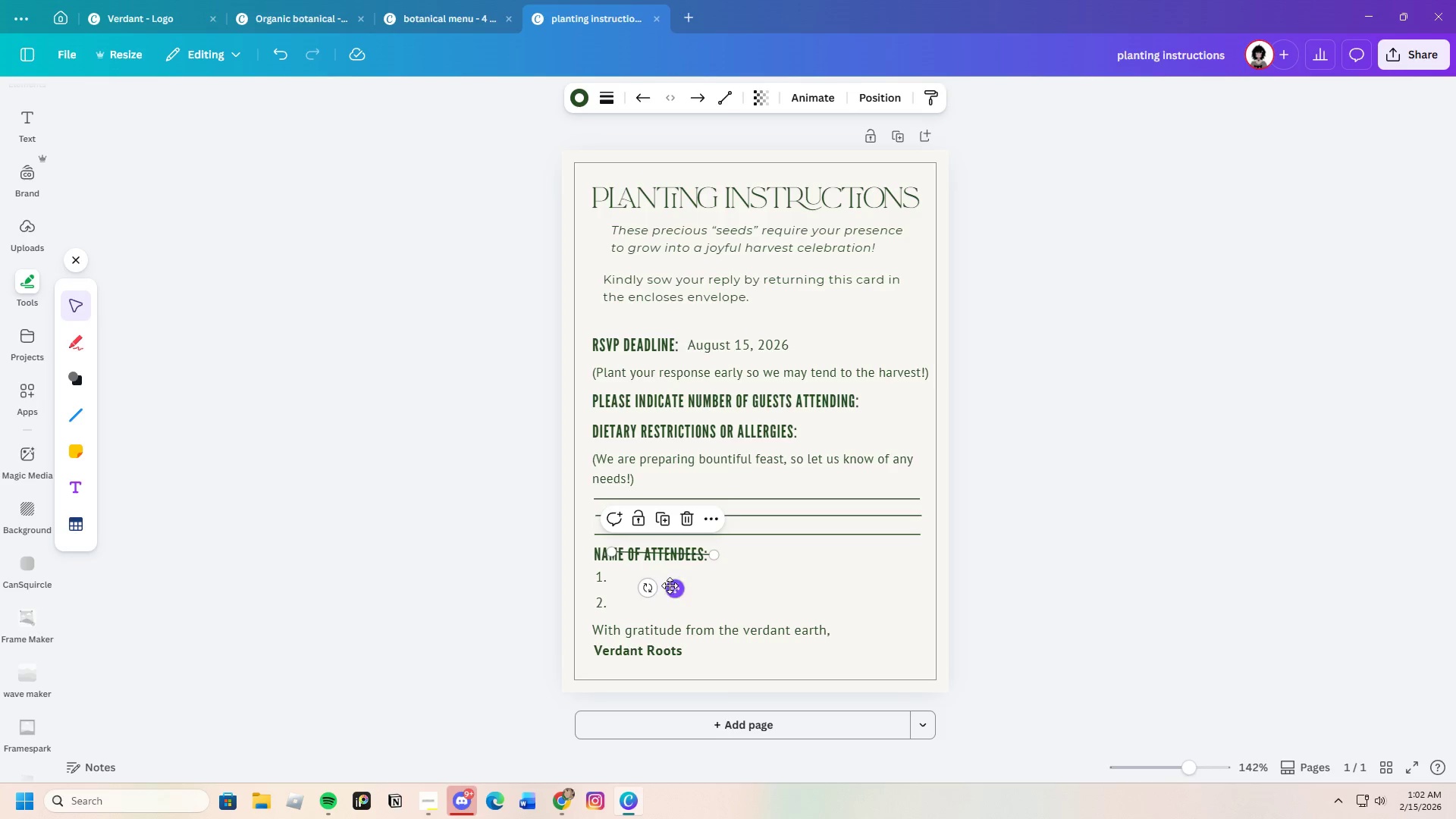 
left_click_drag(start_coordinate=[676, 586], to_coordinate=[816, 592])
 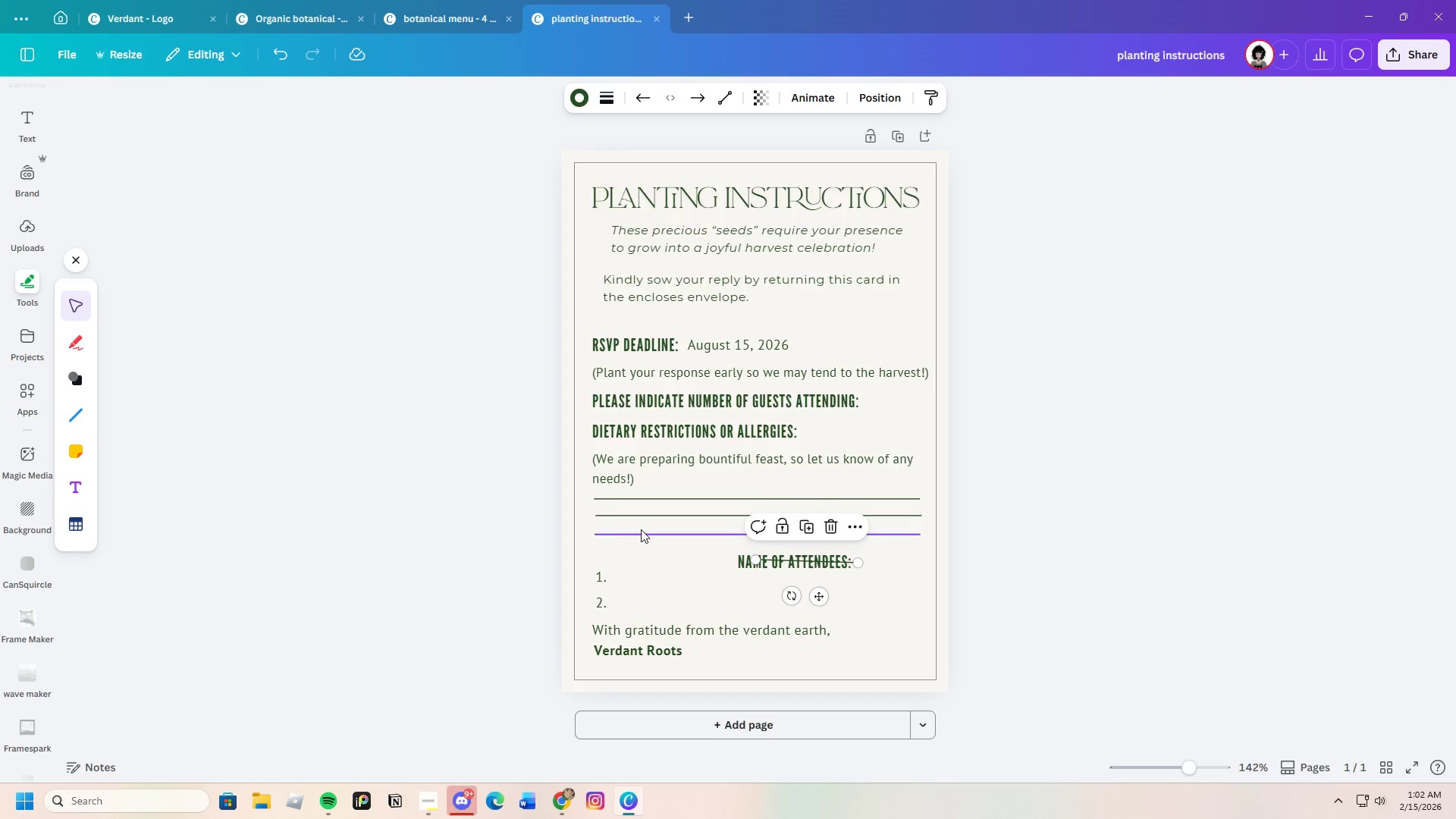 
key(Control+C)
 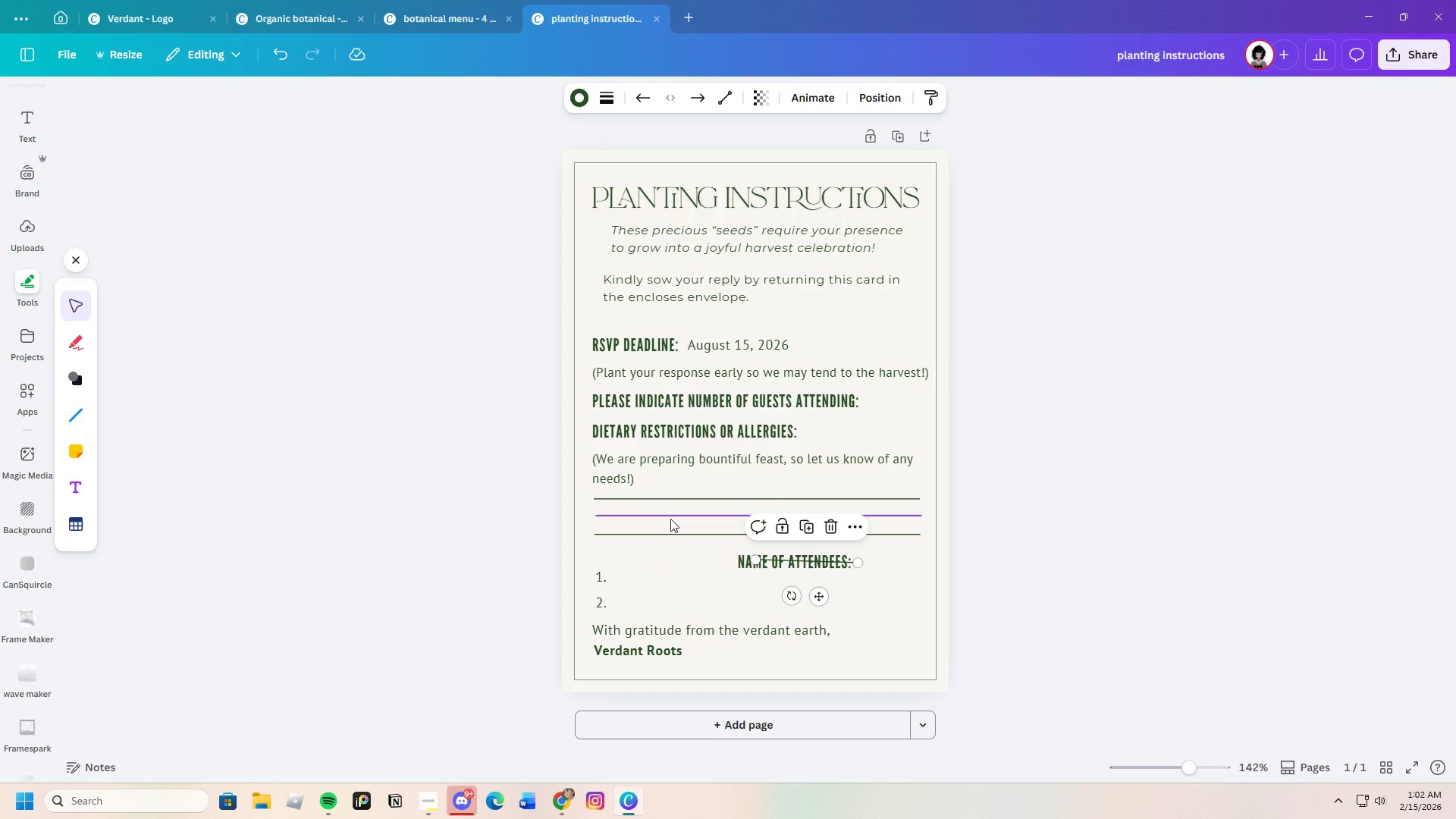 
key(Control+Z)
 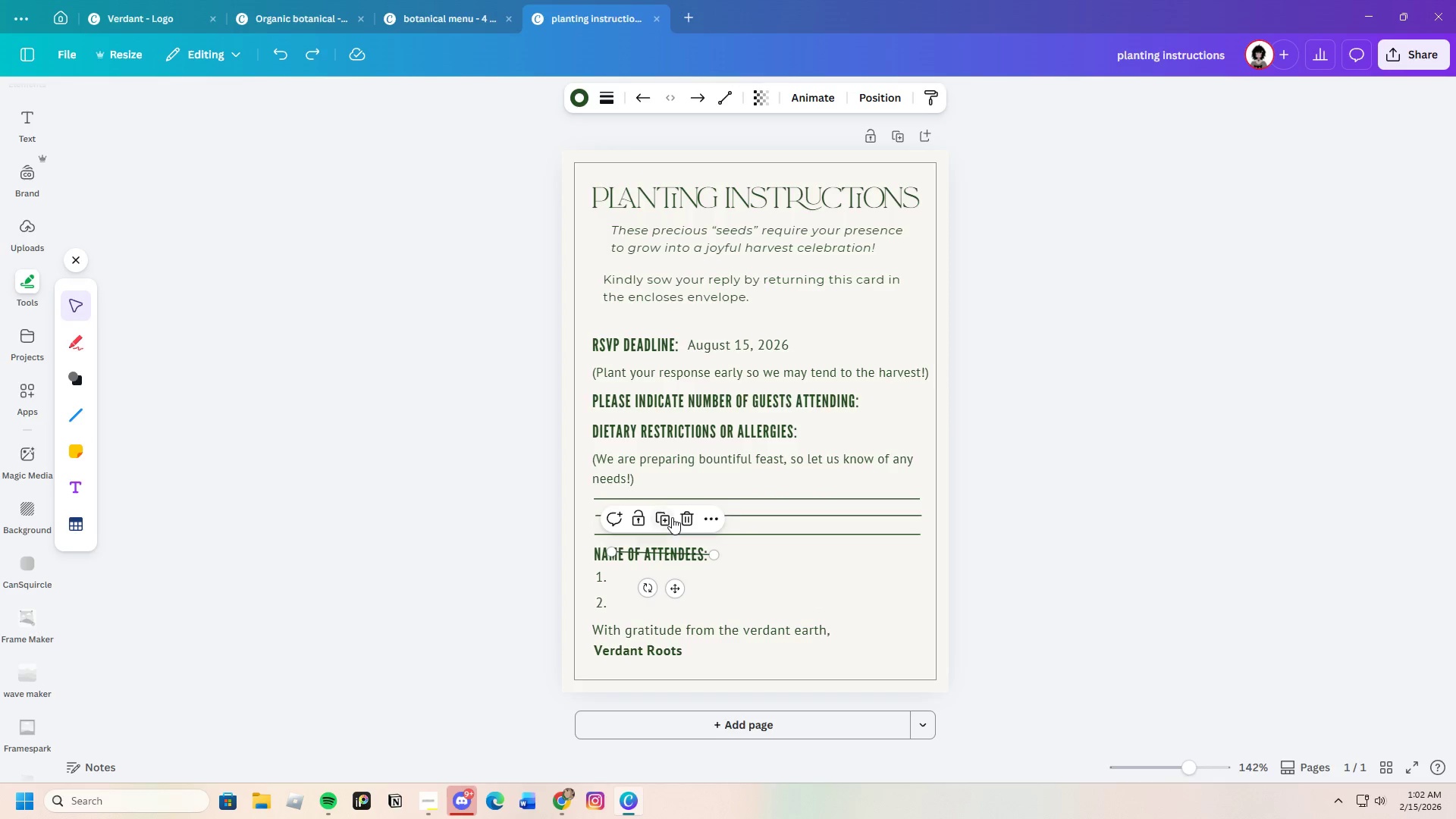 
key(Control+Z)
 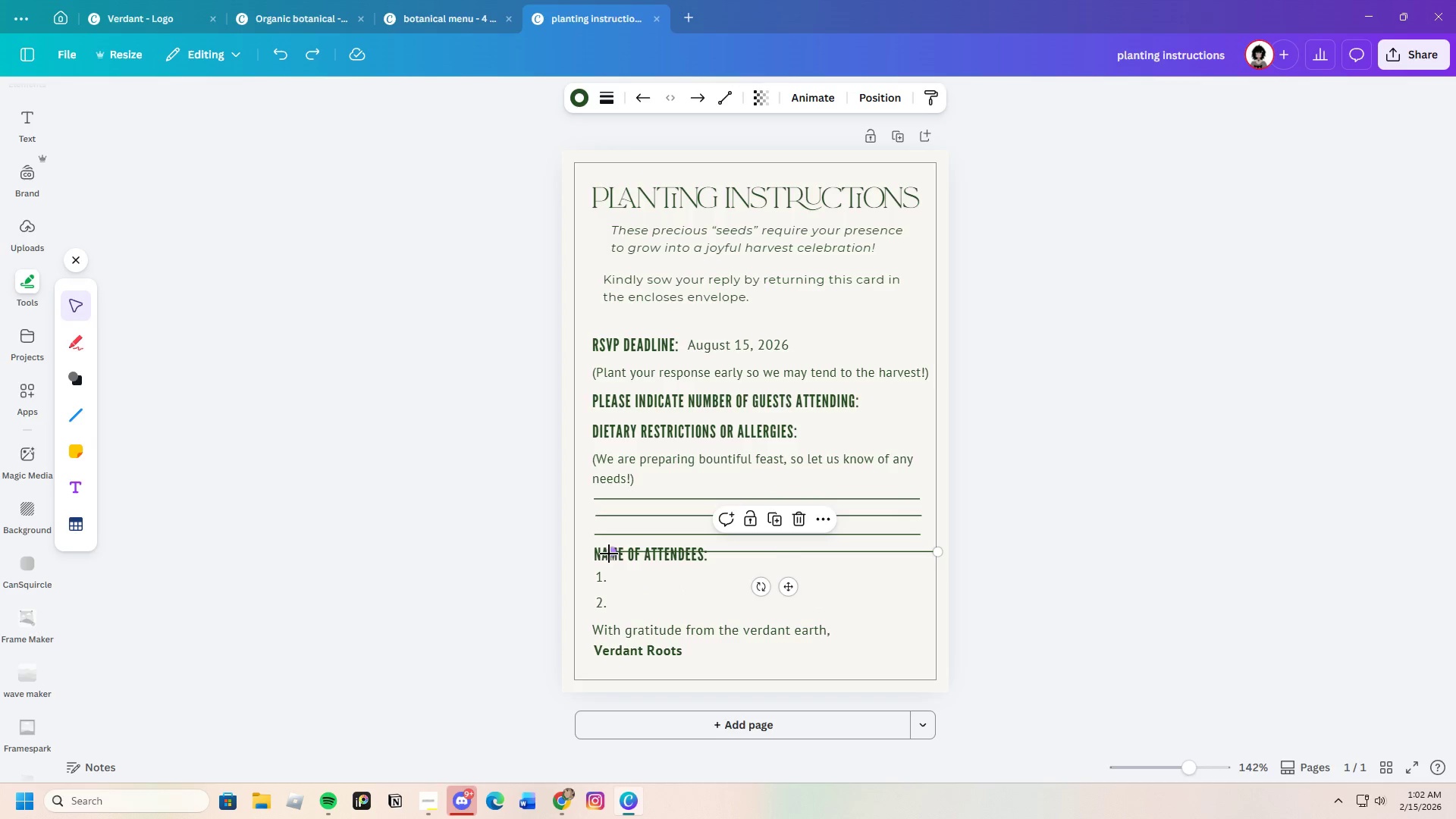 
left_click_drag(start_coordinate=[613, 552], to_coordinate=[743, 555])
 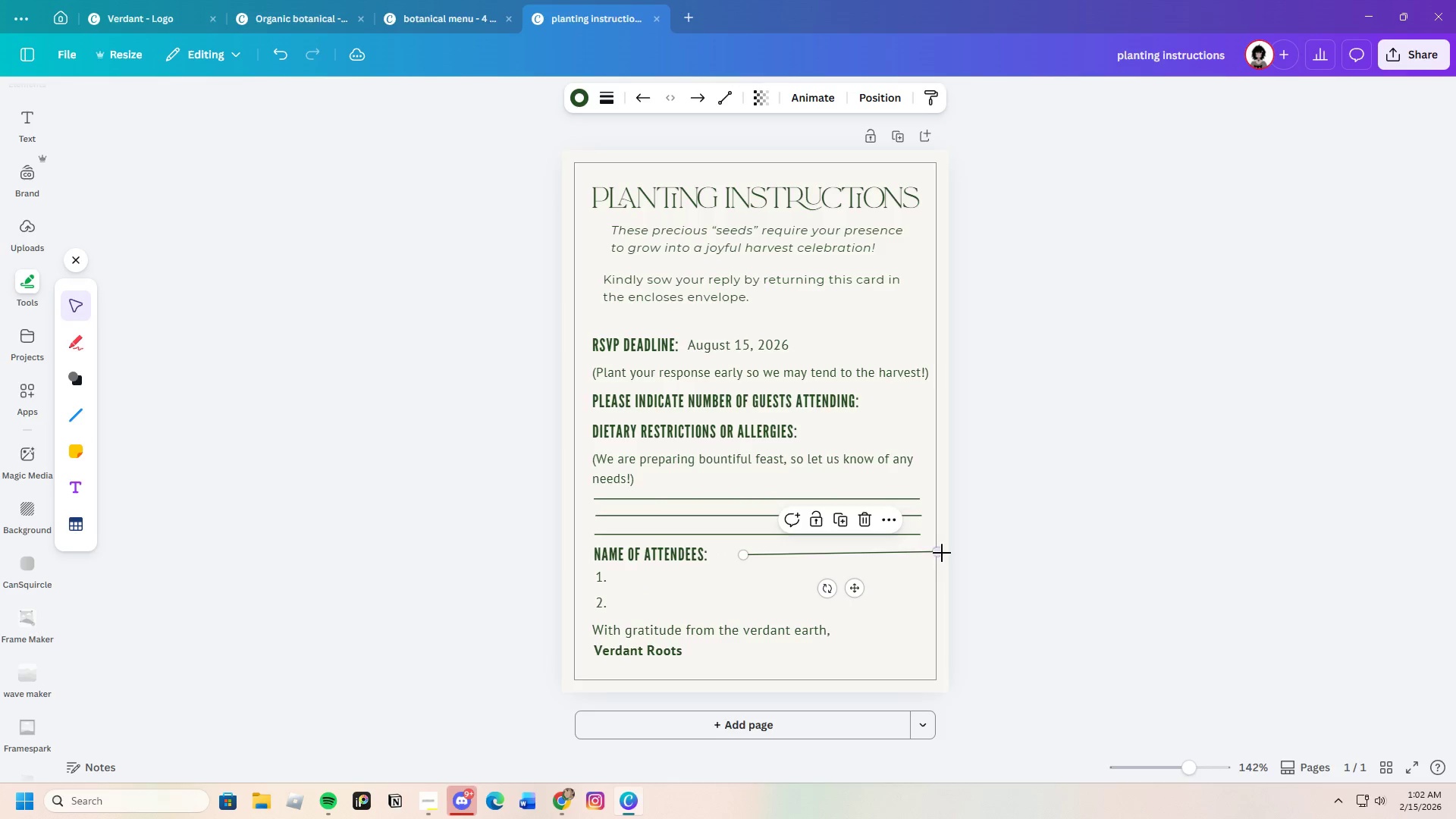 
left_click_drag(start_coordinate=[937, 551], to_coordinate=[783, 549])
 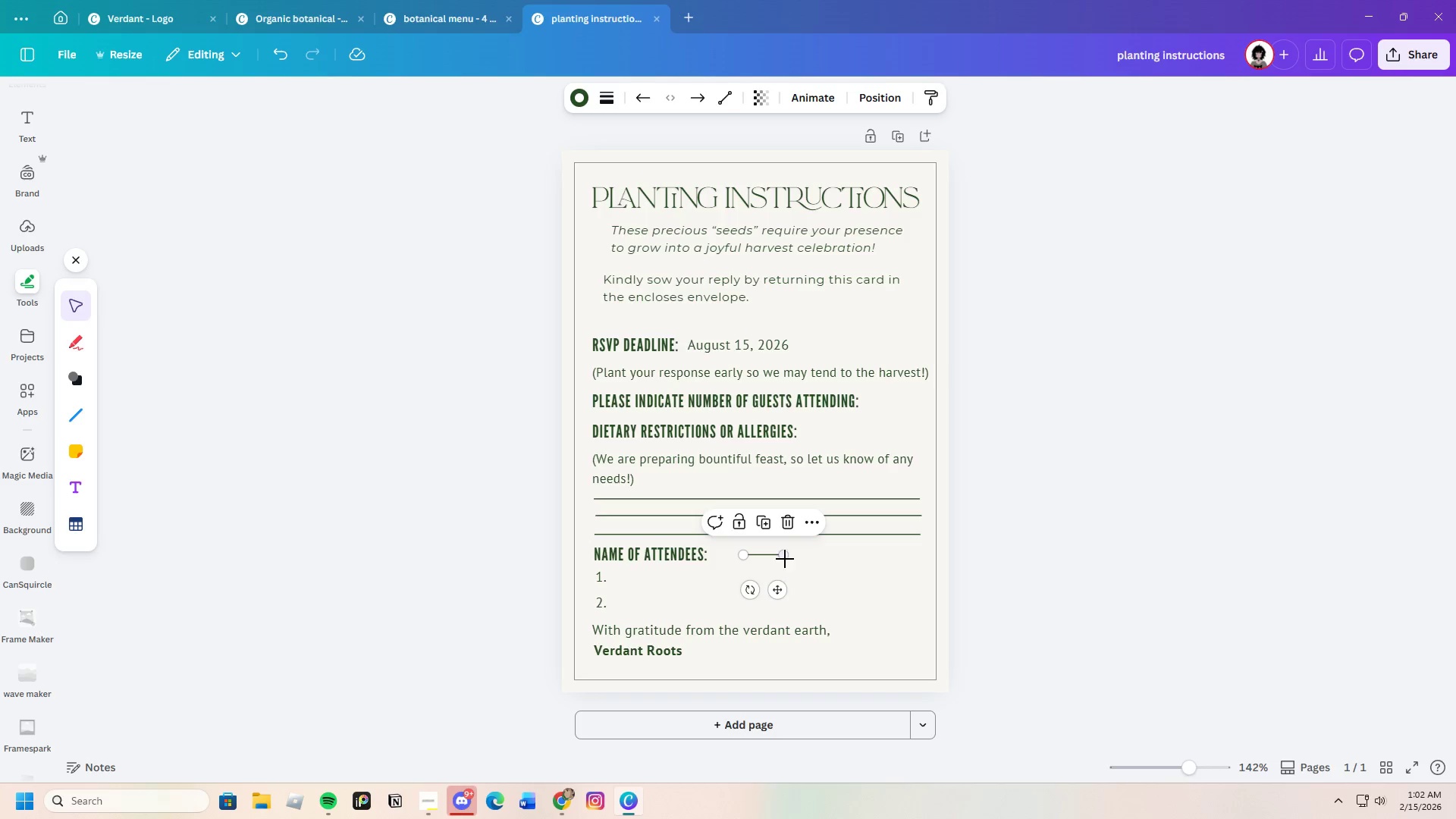 
left_click_drag(start_coordinate=[786, 556], to_coordinate=[785, 551])
 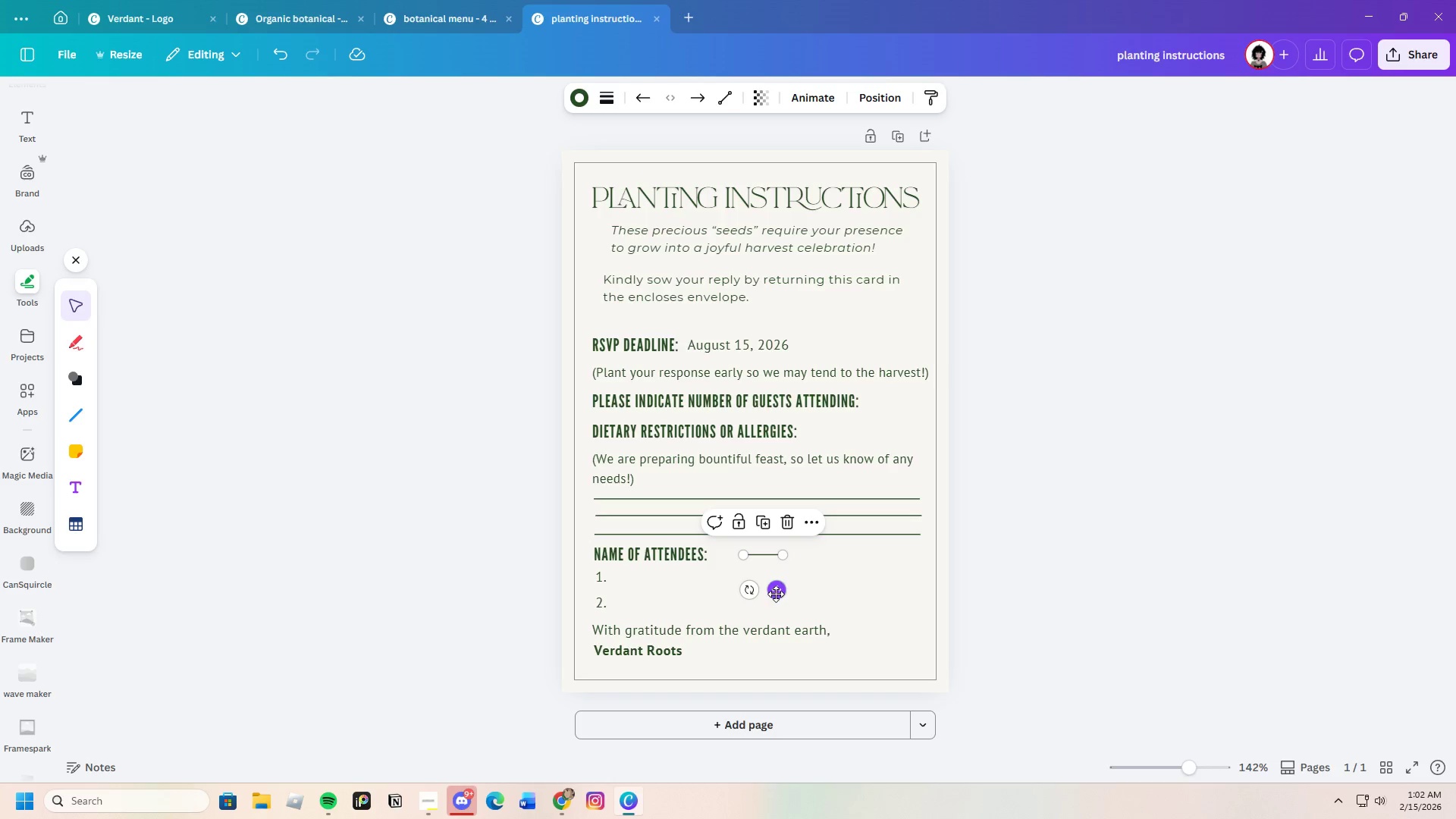 
left_click_drag(start_coordinate=[777, 593], to_coordinate=[896, 445])
 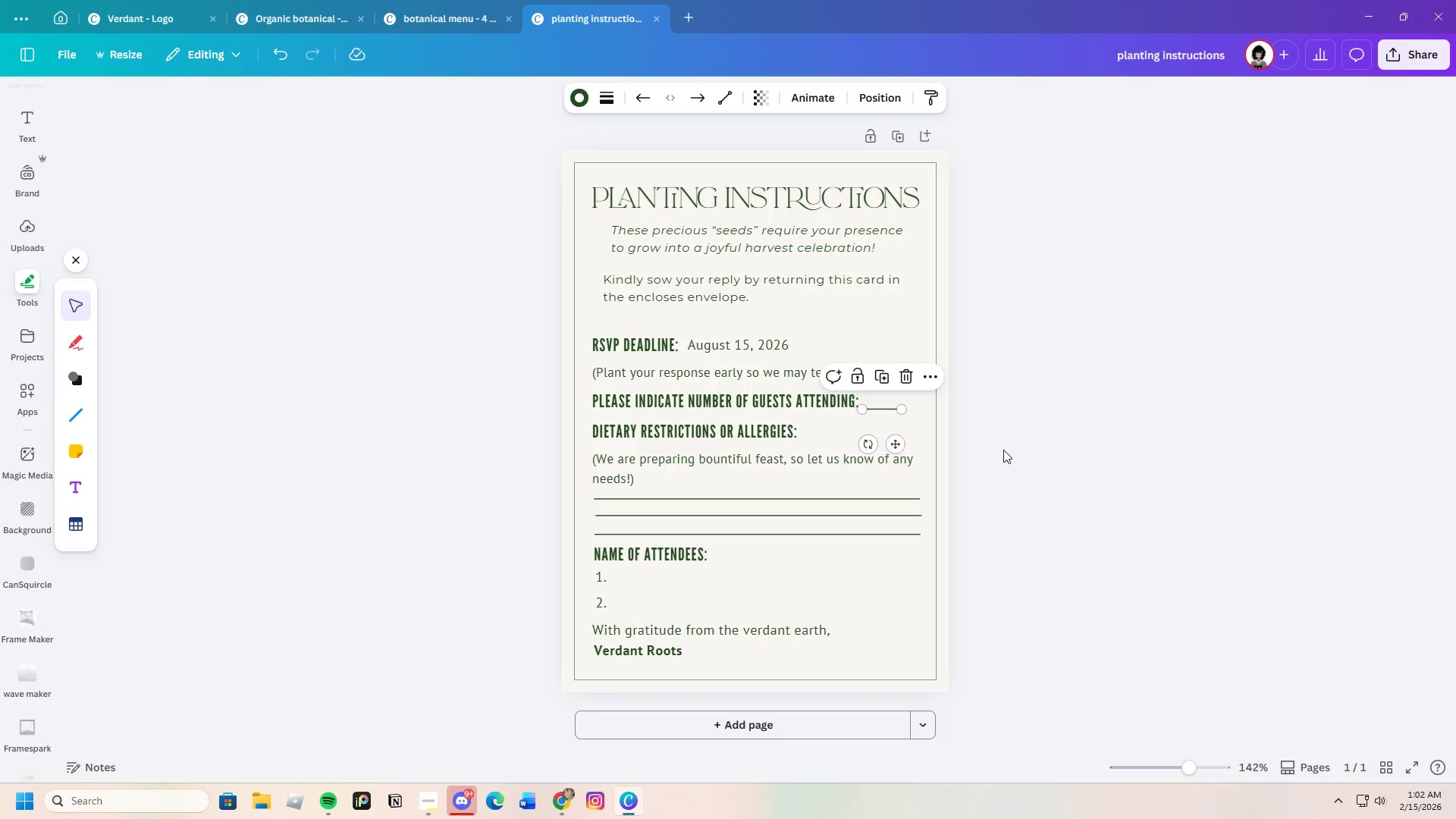 
left_click([1003, 450])
 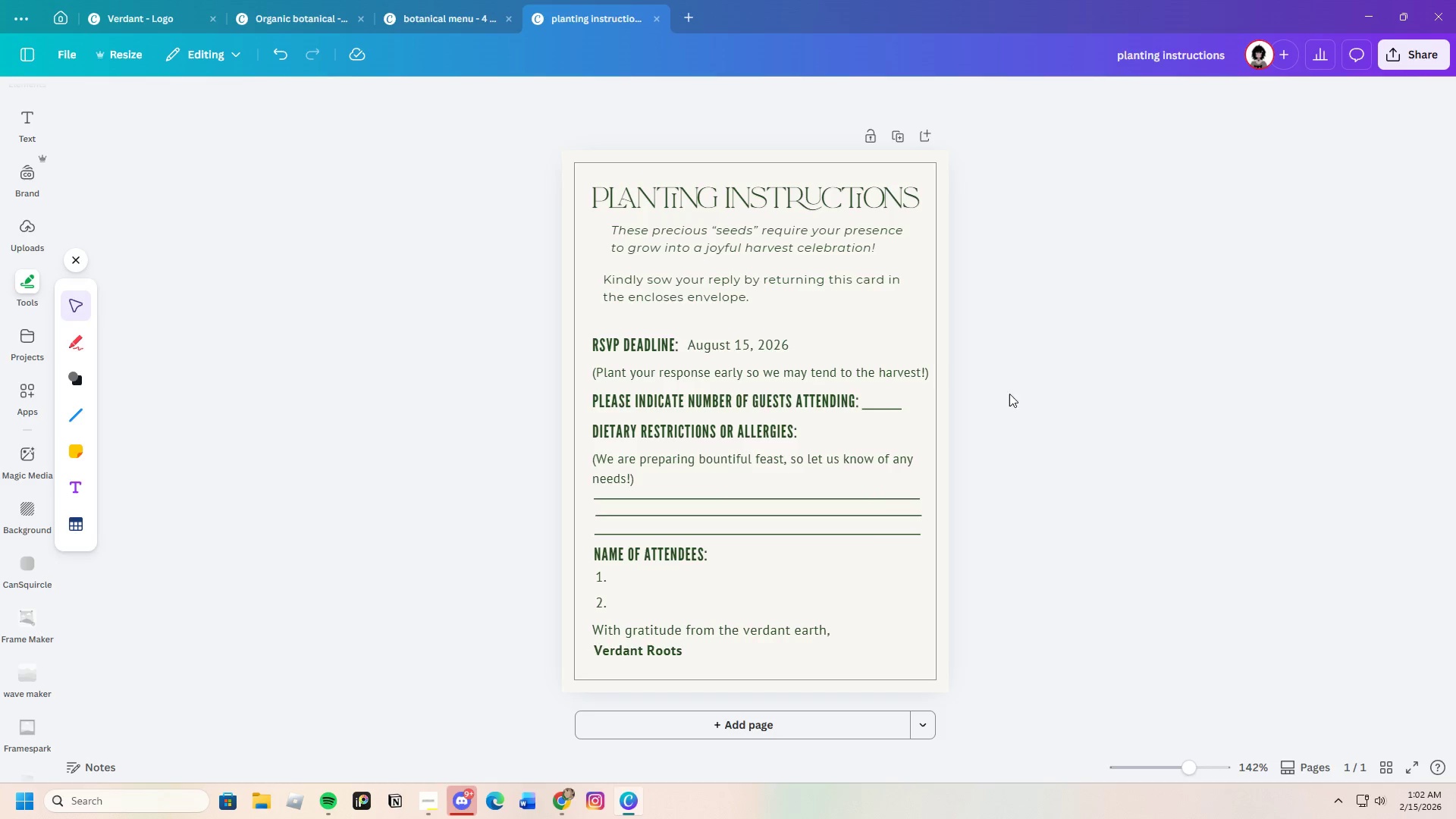 
scroll: coordinate [957, 388], scroll_direction: up, amount: 2.0
 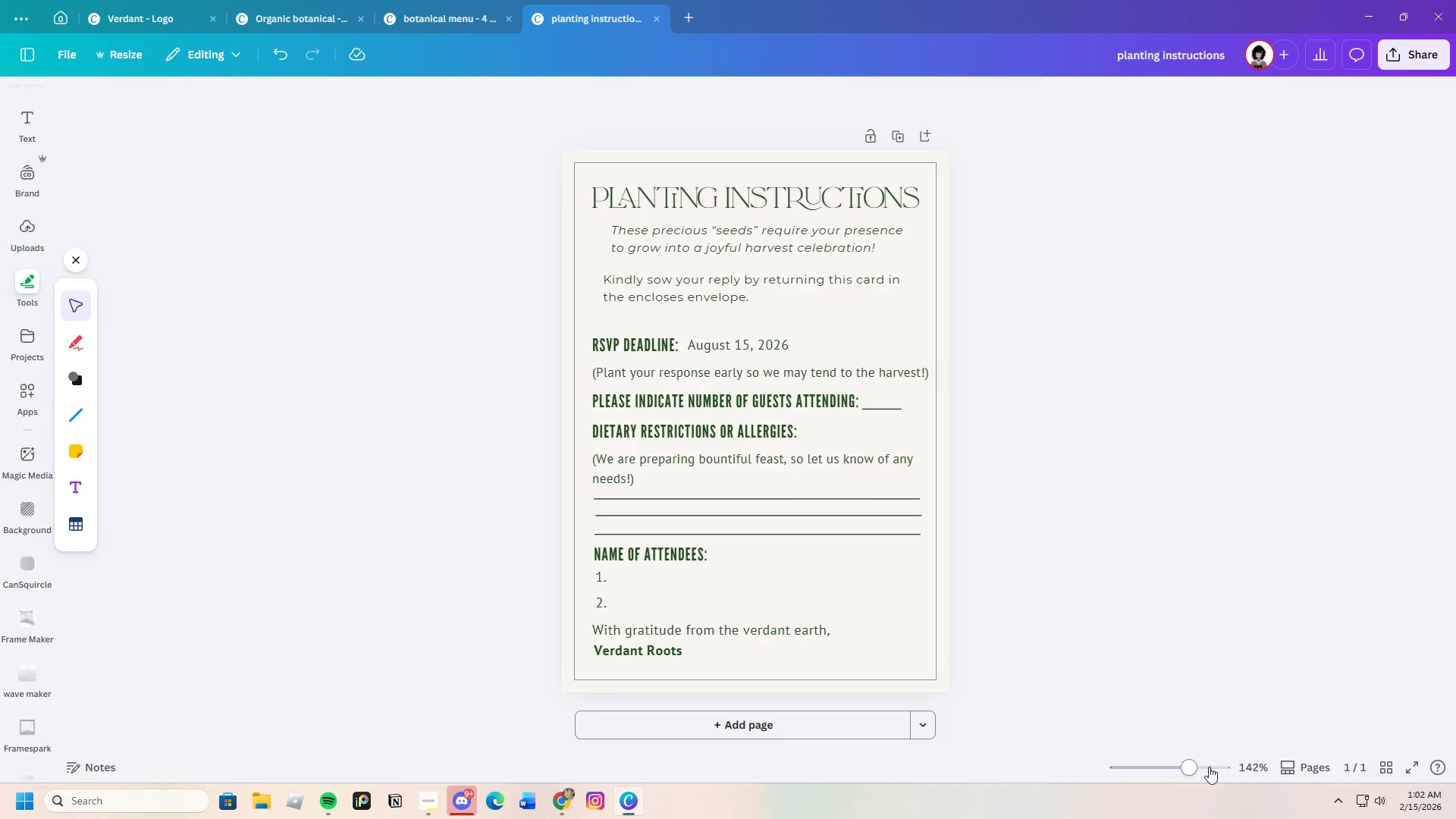 
left_click_drag(start_coordinate=[1194, 767], to_coordinate=[1221, 758])
 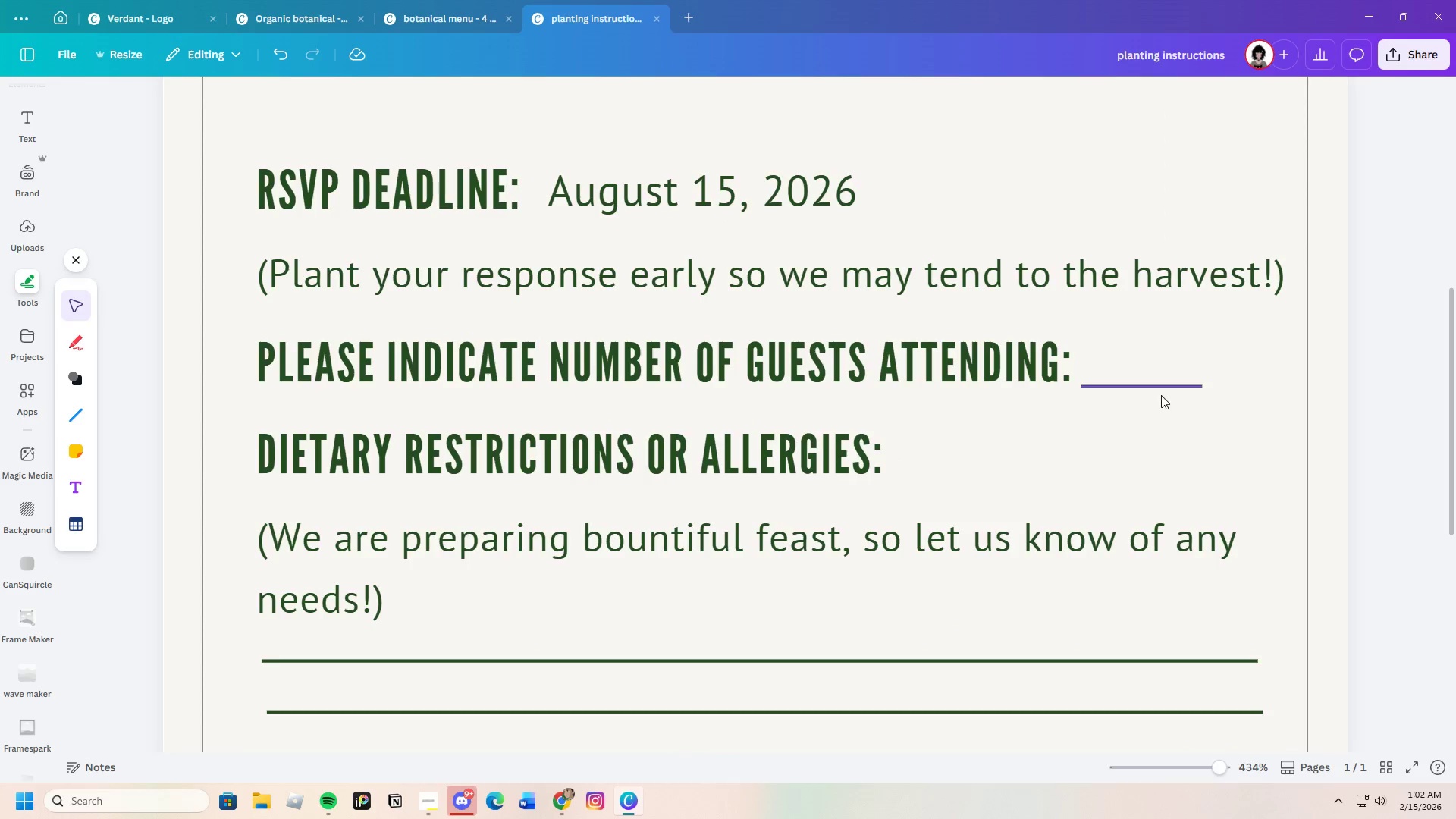 
left_click([1153, 384])
 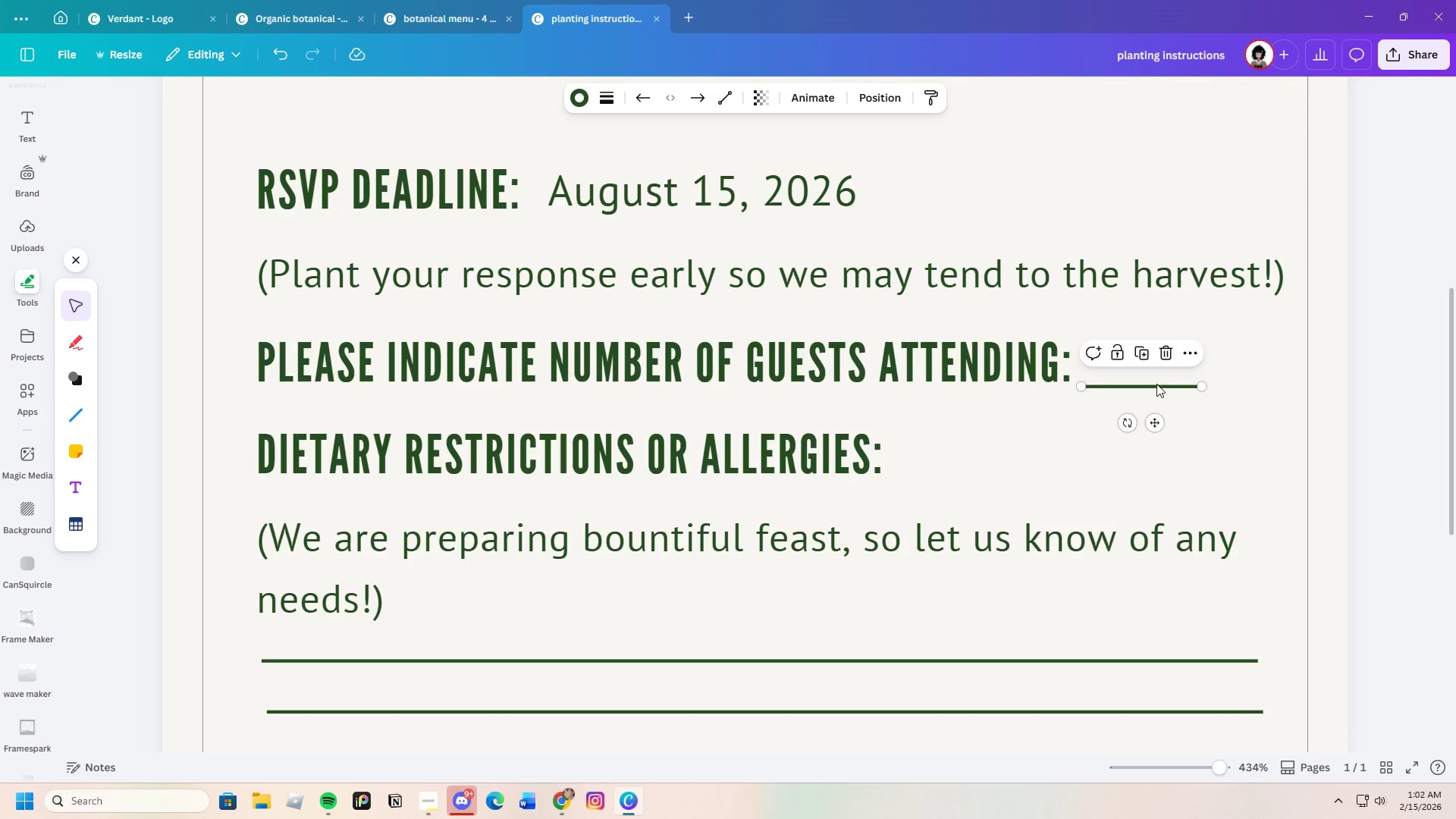 
left_click_drag(start_coordinate=[1155, 384], to_coordinate=[1162, 378])
 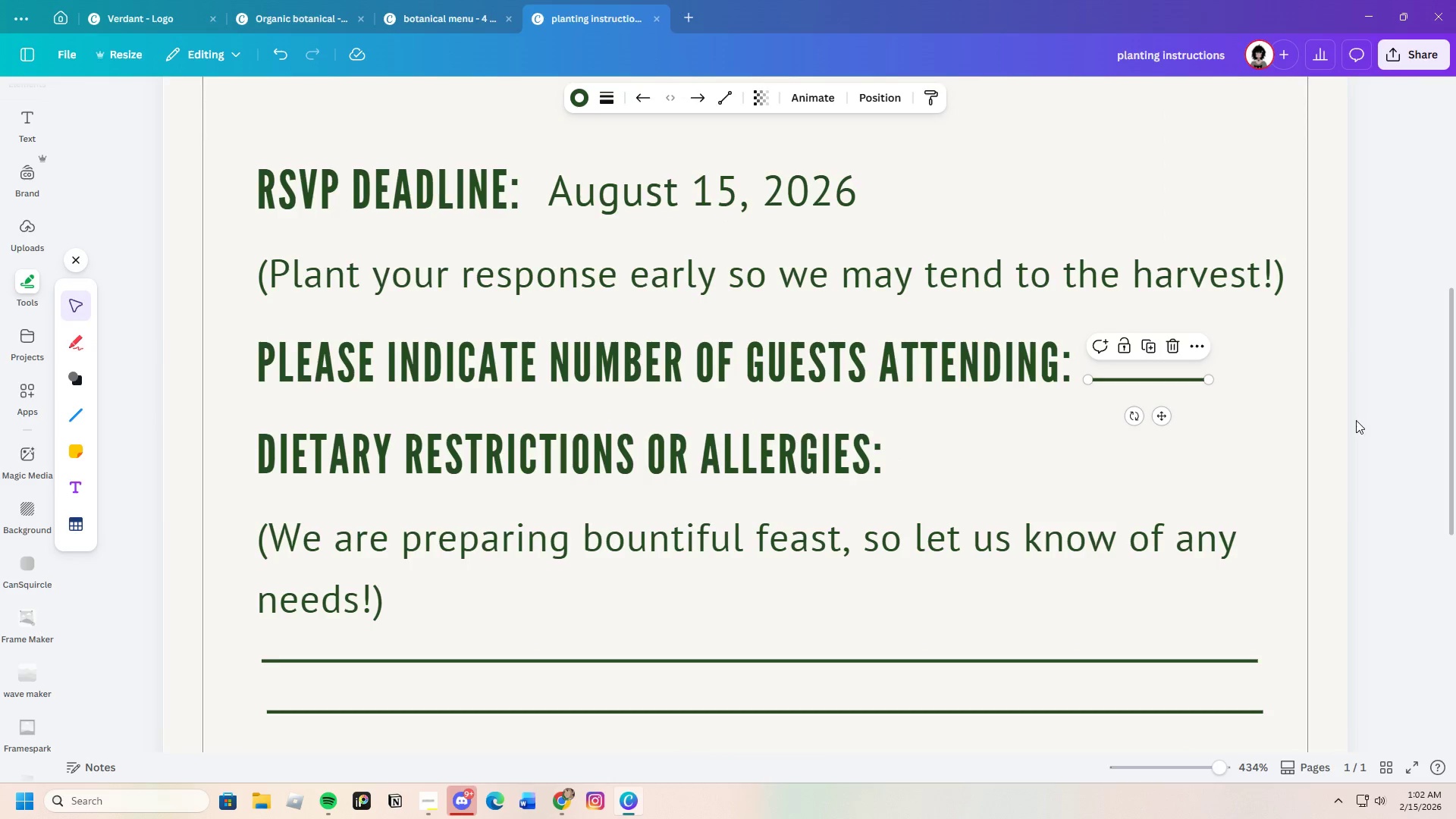 
left_click([1356, 420])
 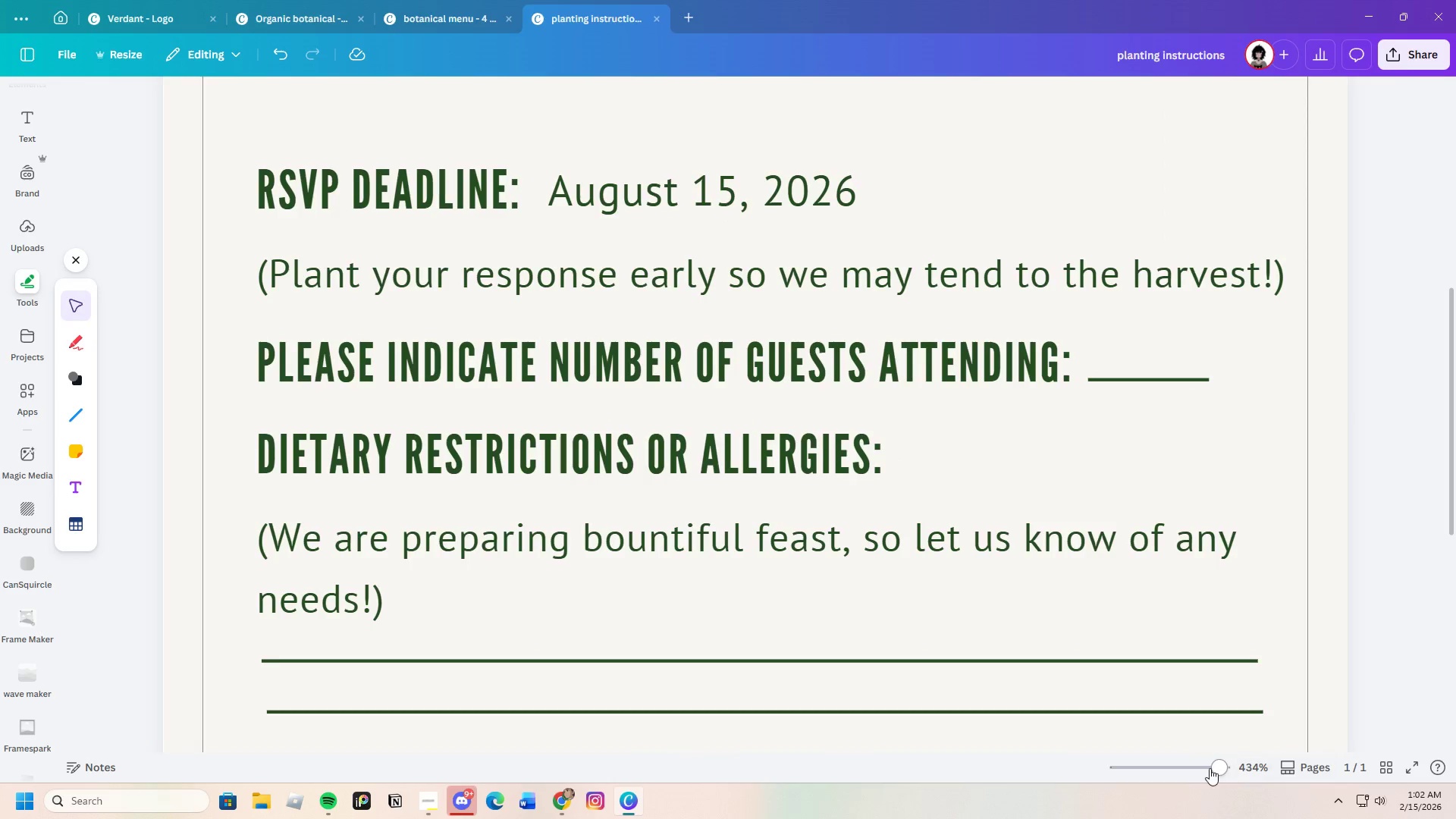 
left_click_drag(start_coordinate=[1213, 768], to_coordinate=[1195, 759])
 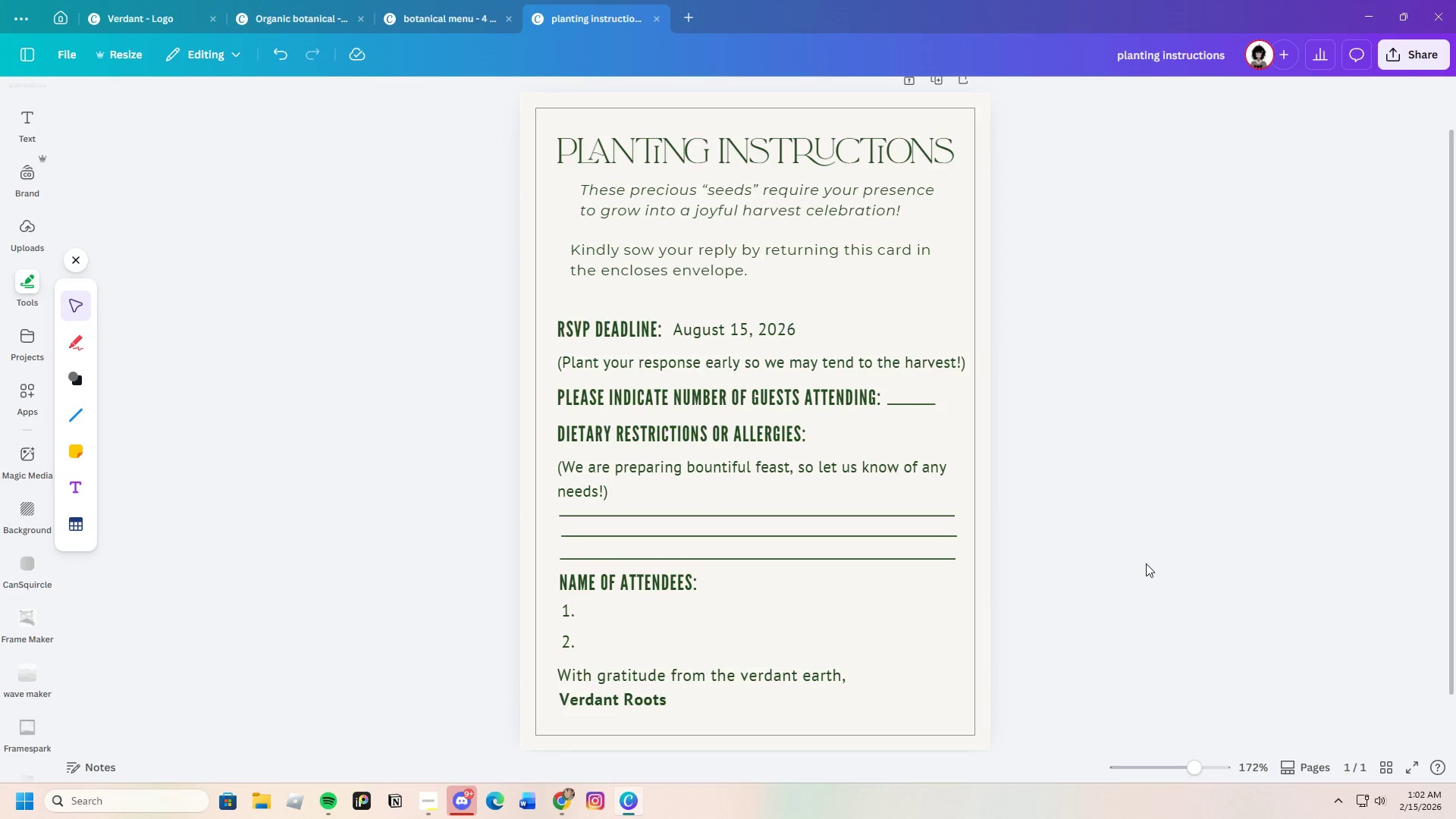 
left_click([1145, 561])
 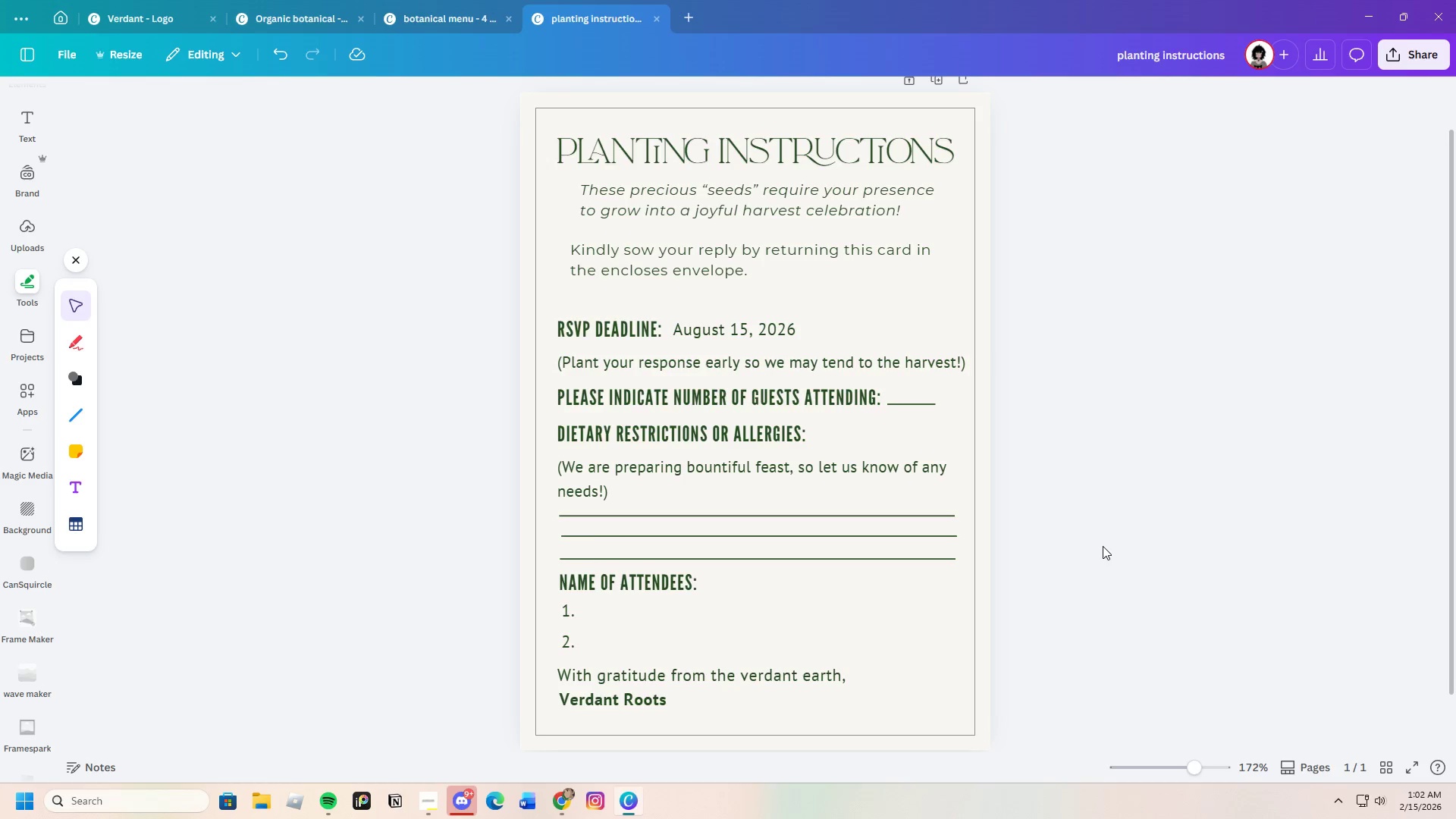 
scroll: coordinate [1098, 541], scroll_direction: down, amount: 3.0
 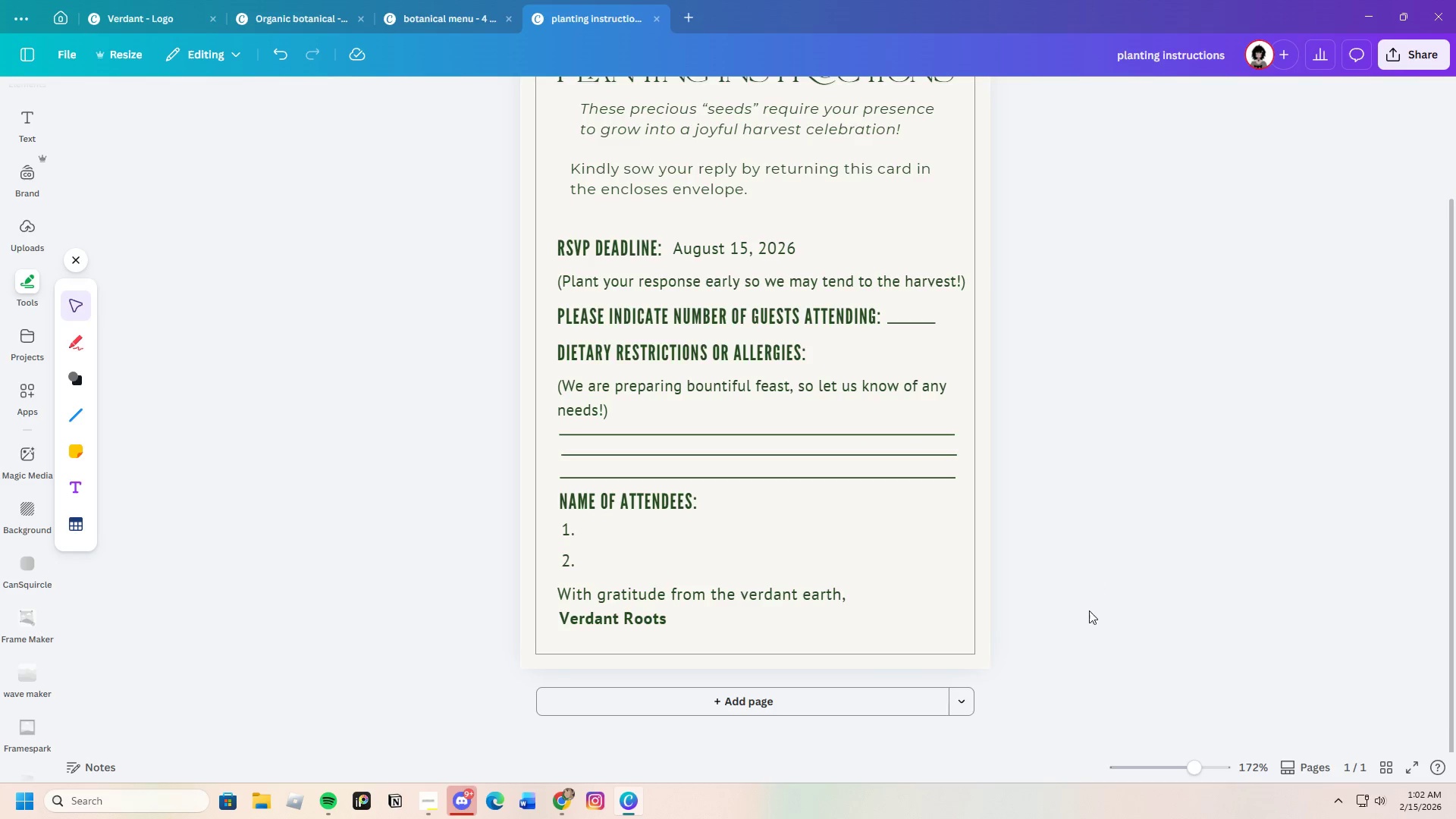 
scroll: coordinate [1078, 649], scroll_direction: up, amount: 1.0
 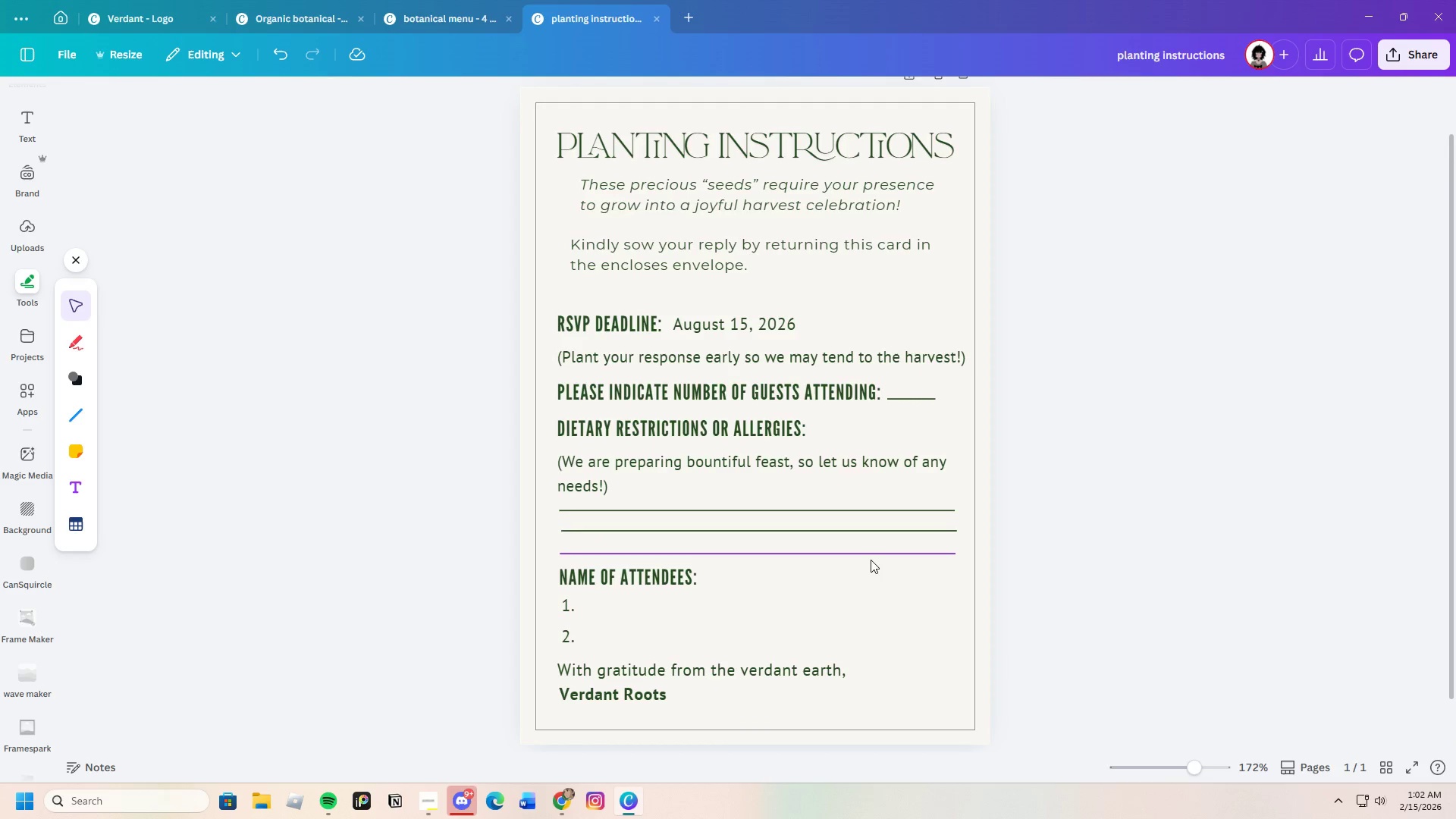 
left_click([871, 559])
 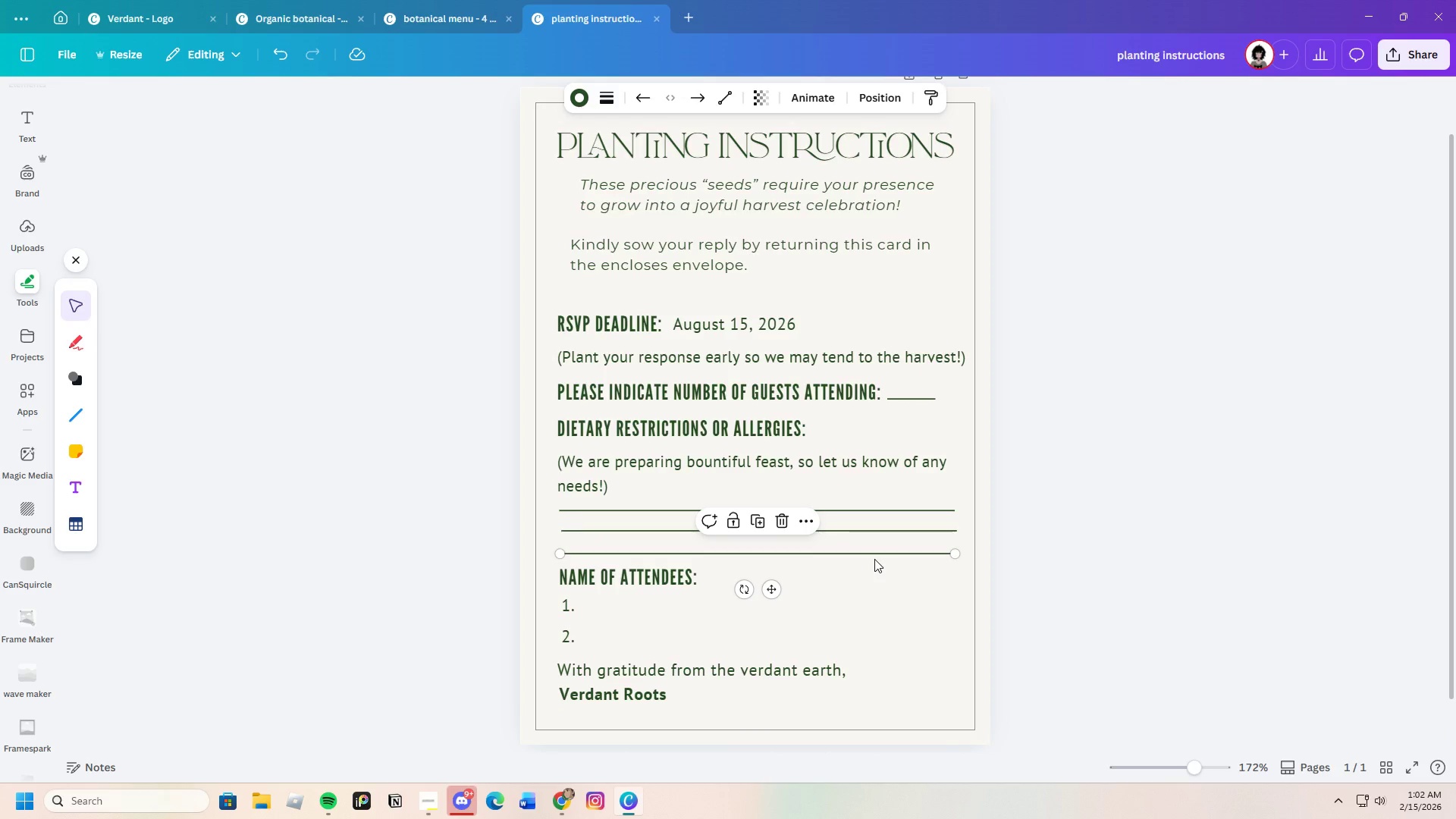 
wait(7.81)
 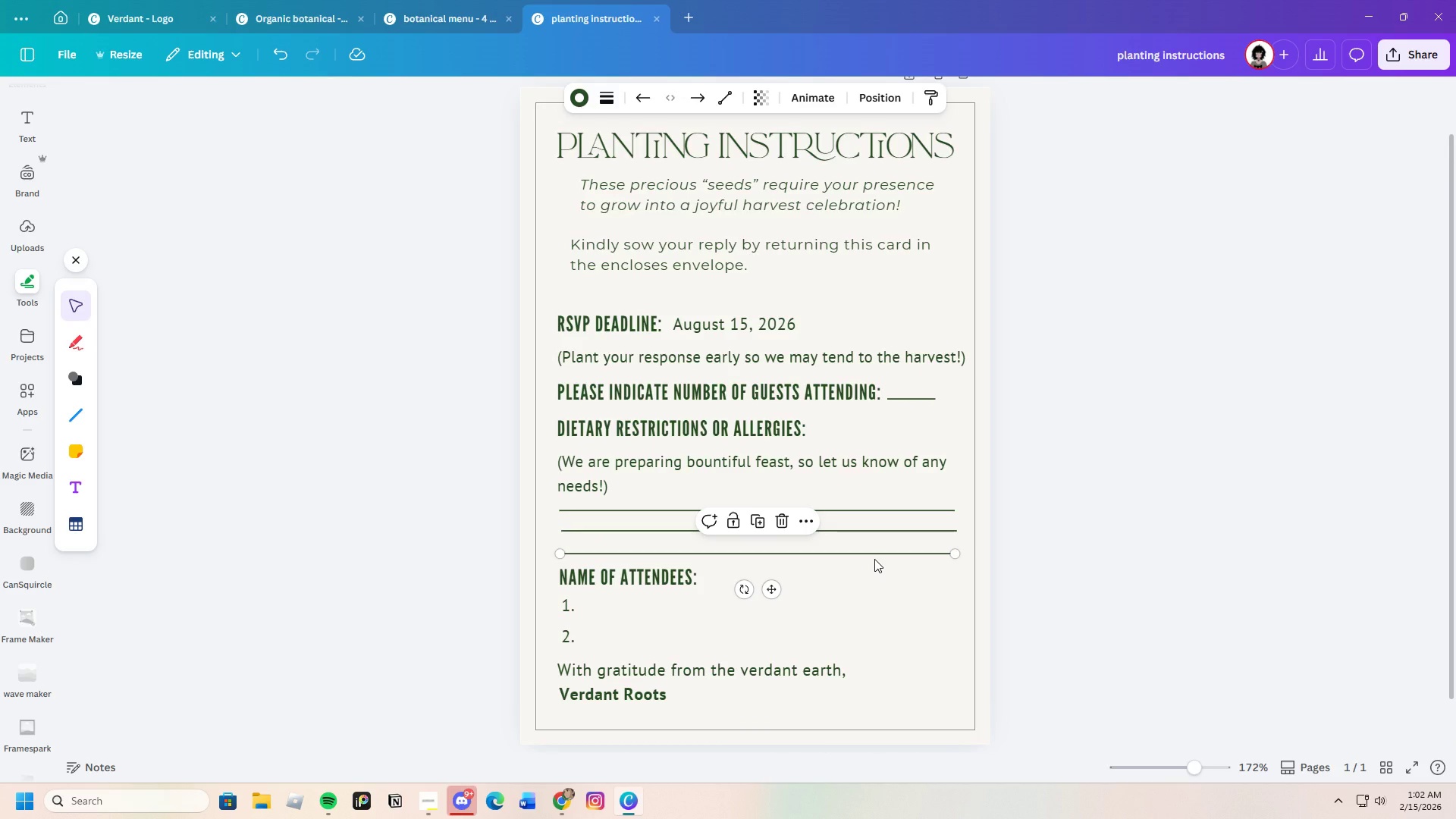 
key(Control+C)
 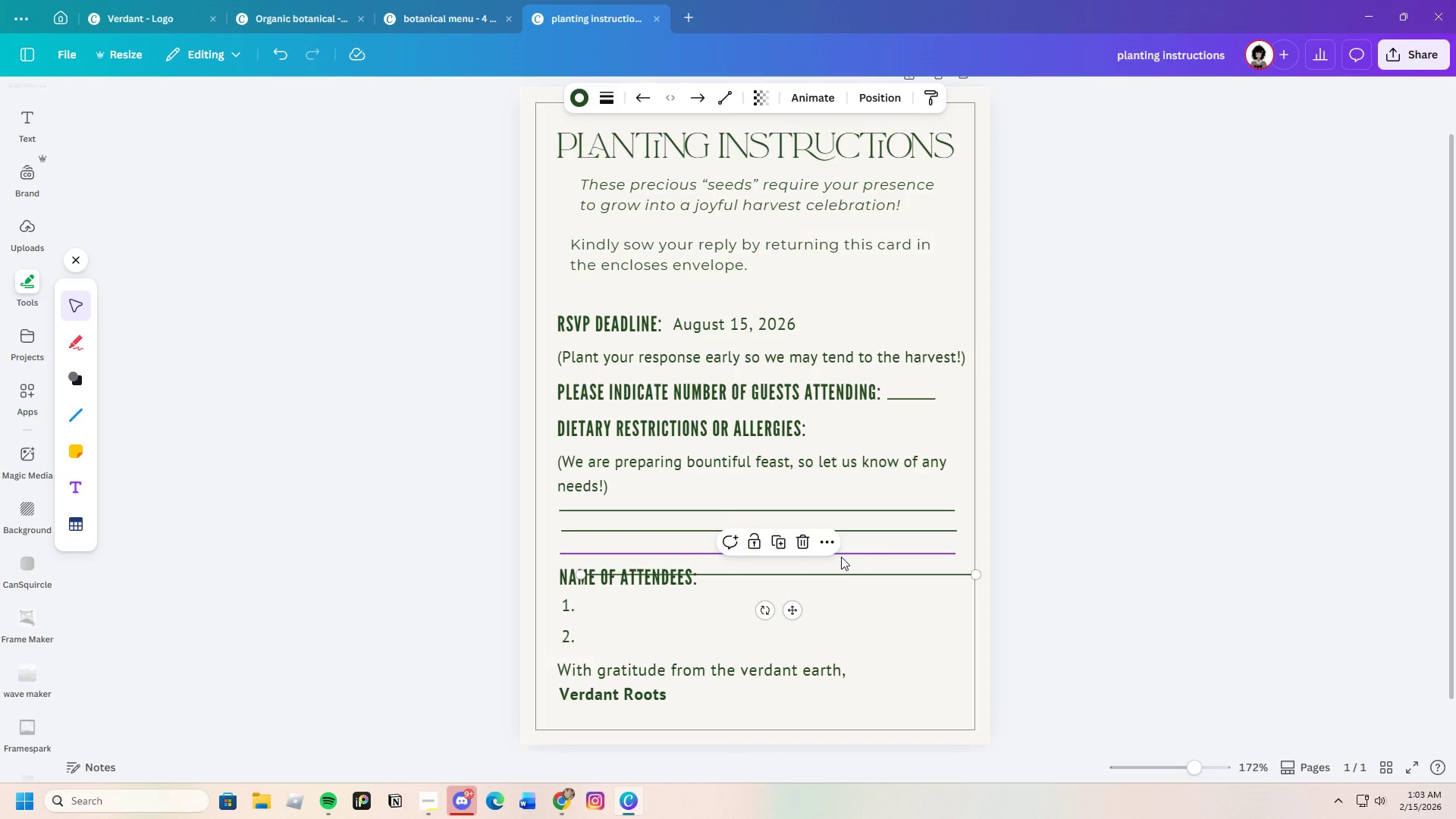 
key(Control+V)
 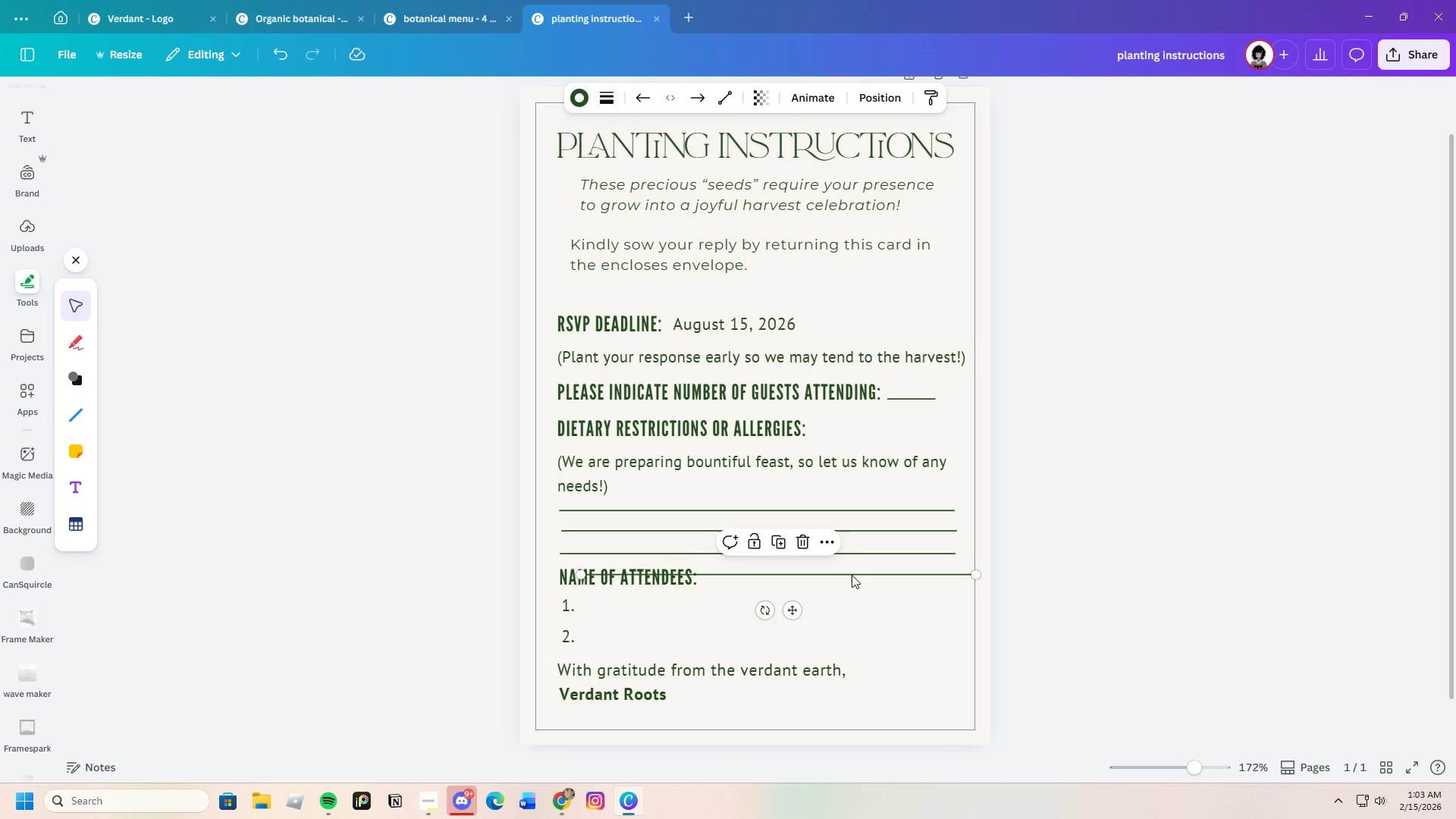 
left_click_drag(start_coordinate=[852, 575], to_coordinate=[853, 610])
 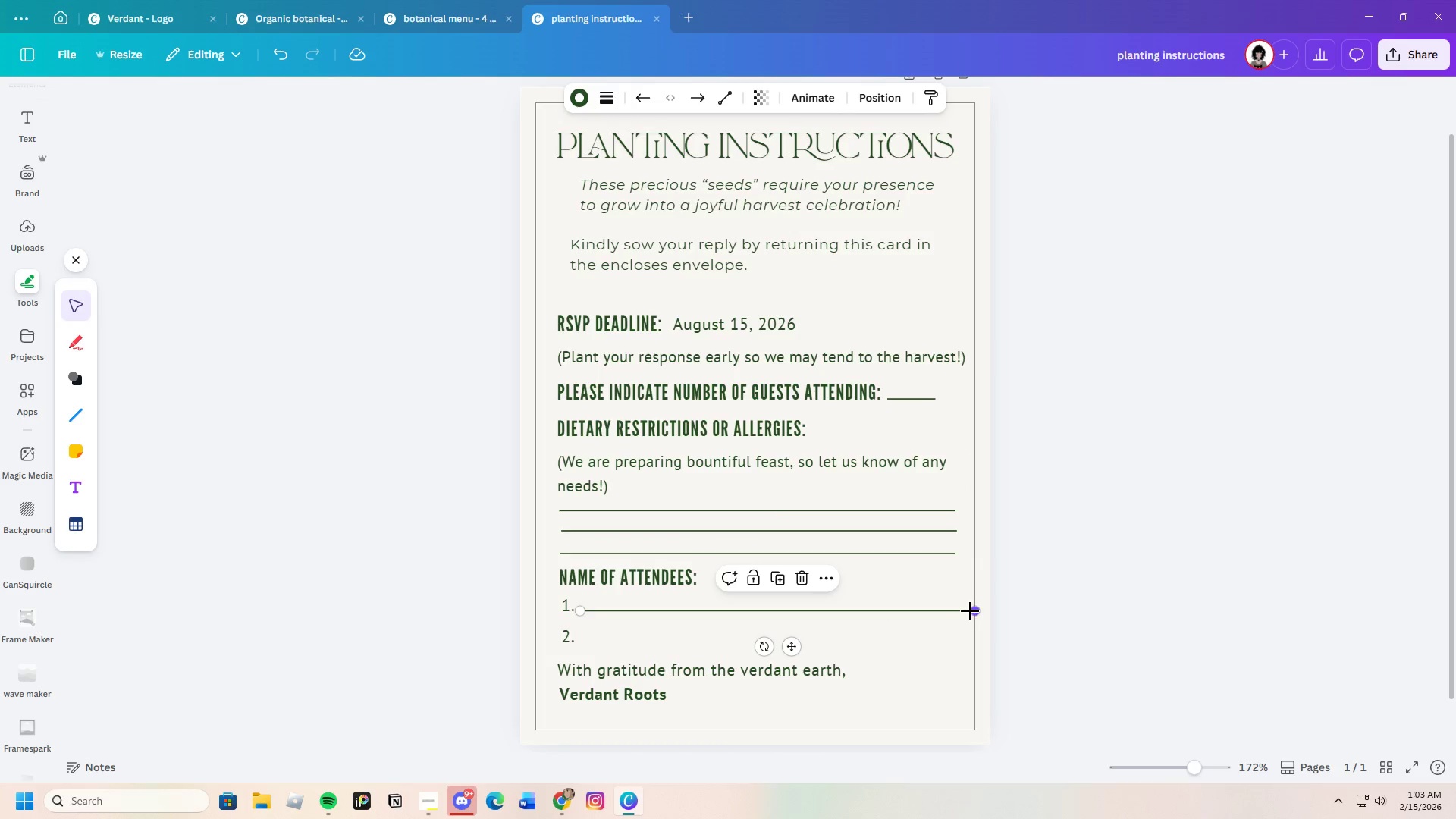 
left_click_drag(start_coordinate=[970, 611], to_coordinate=[704, 610])
 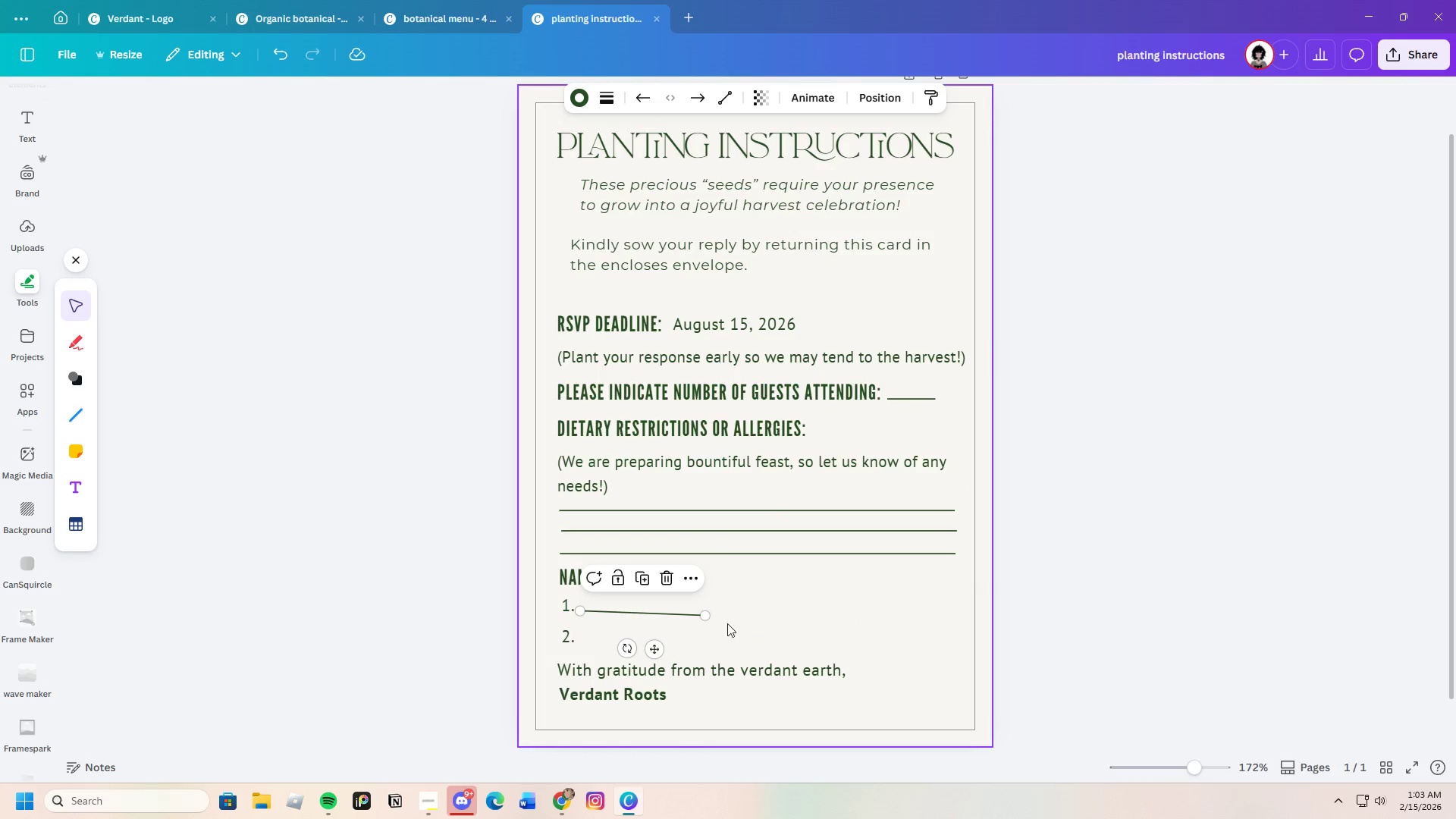 
scroll: coordinate [717, 635], scroll_direction: up, amount: 2.0
 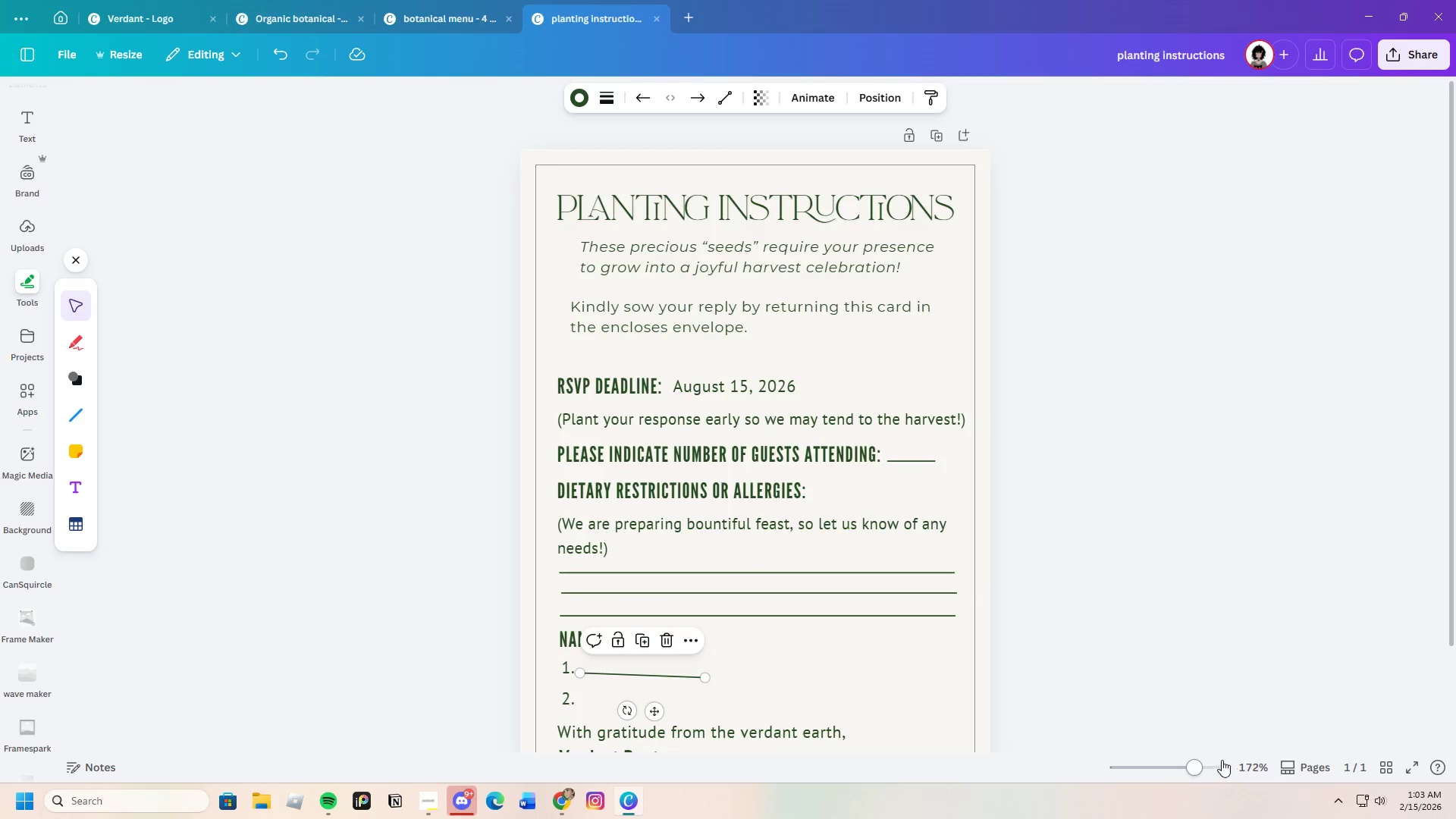 
left_click_drag(start_coordinate=[1191, 764], to_coordinate=[1213, 764])
 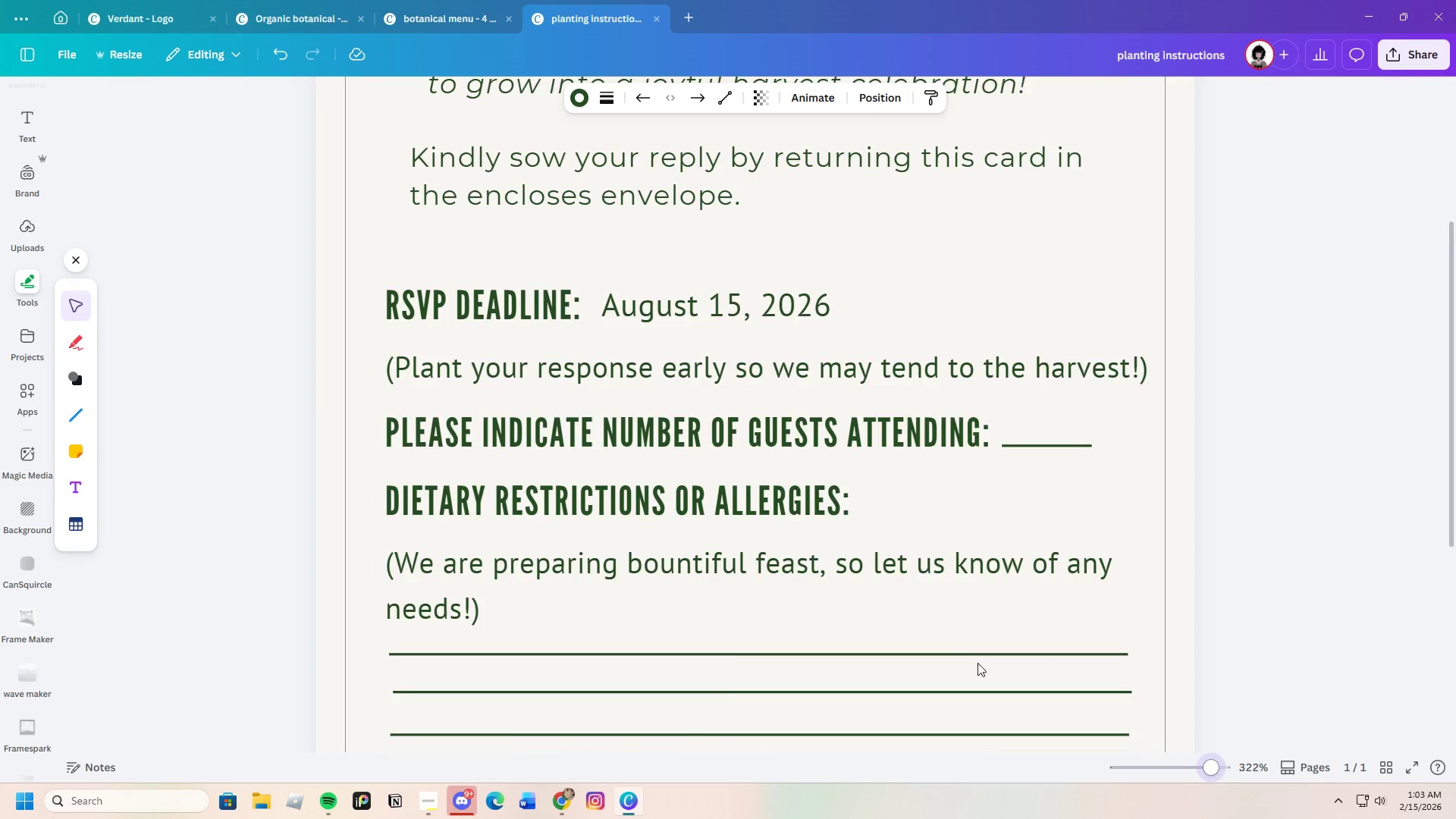 
scroll: coordinate [755, 651], scroll_direction: down, amount: 7.0
 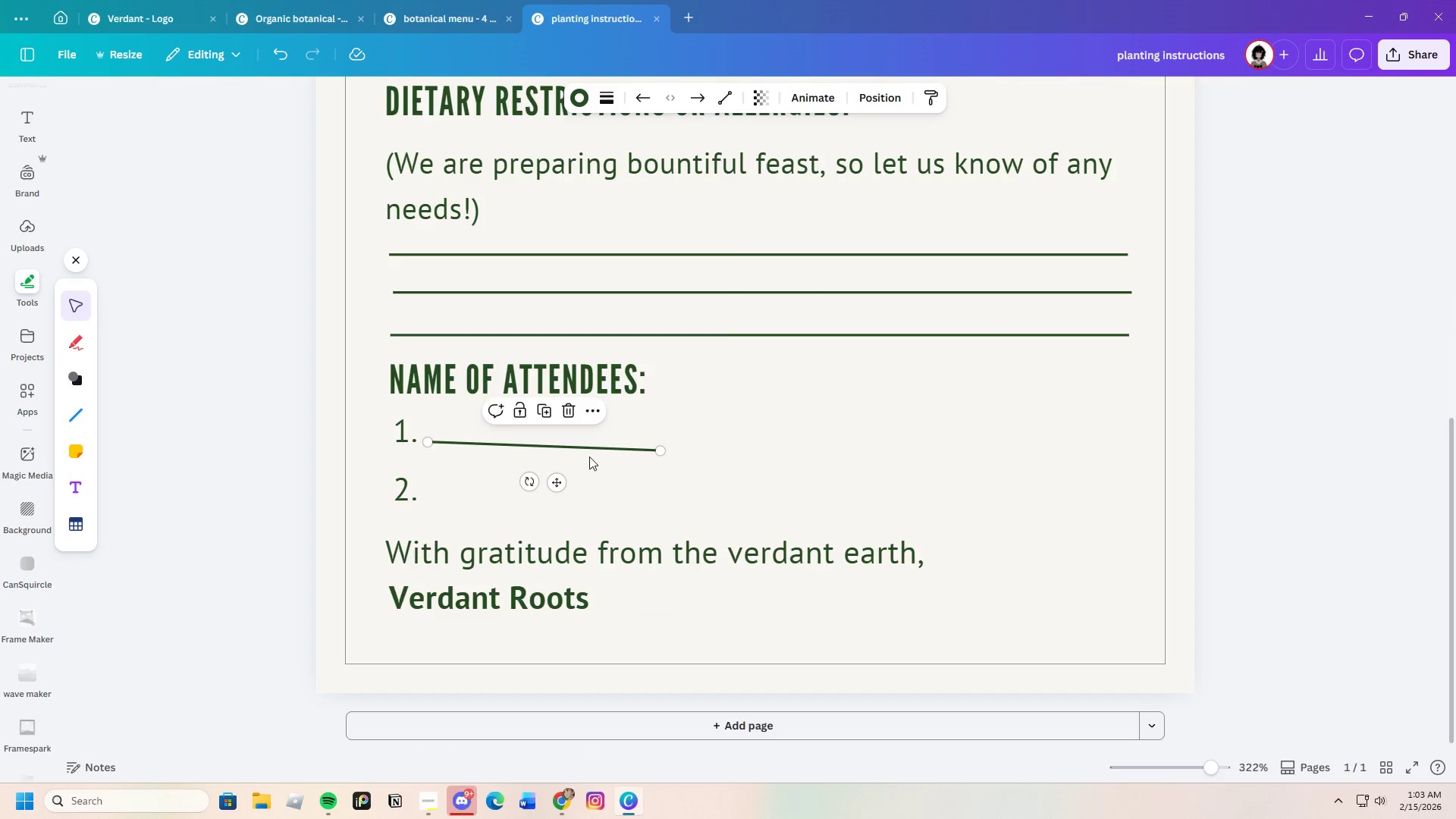 
left_click_drag(start_coordinate=[590, 451], to_coordinate=[659, 450])
 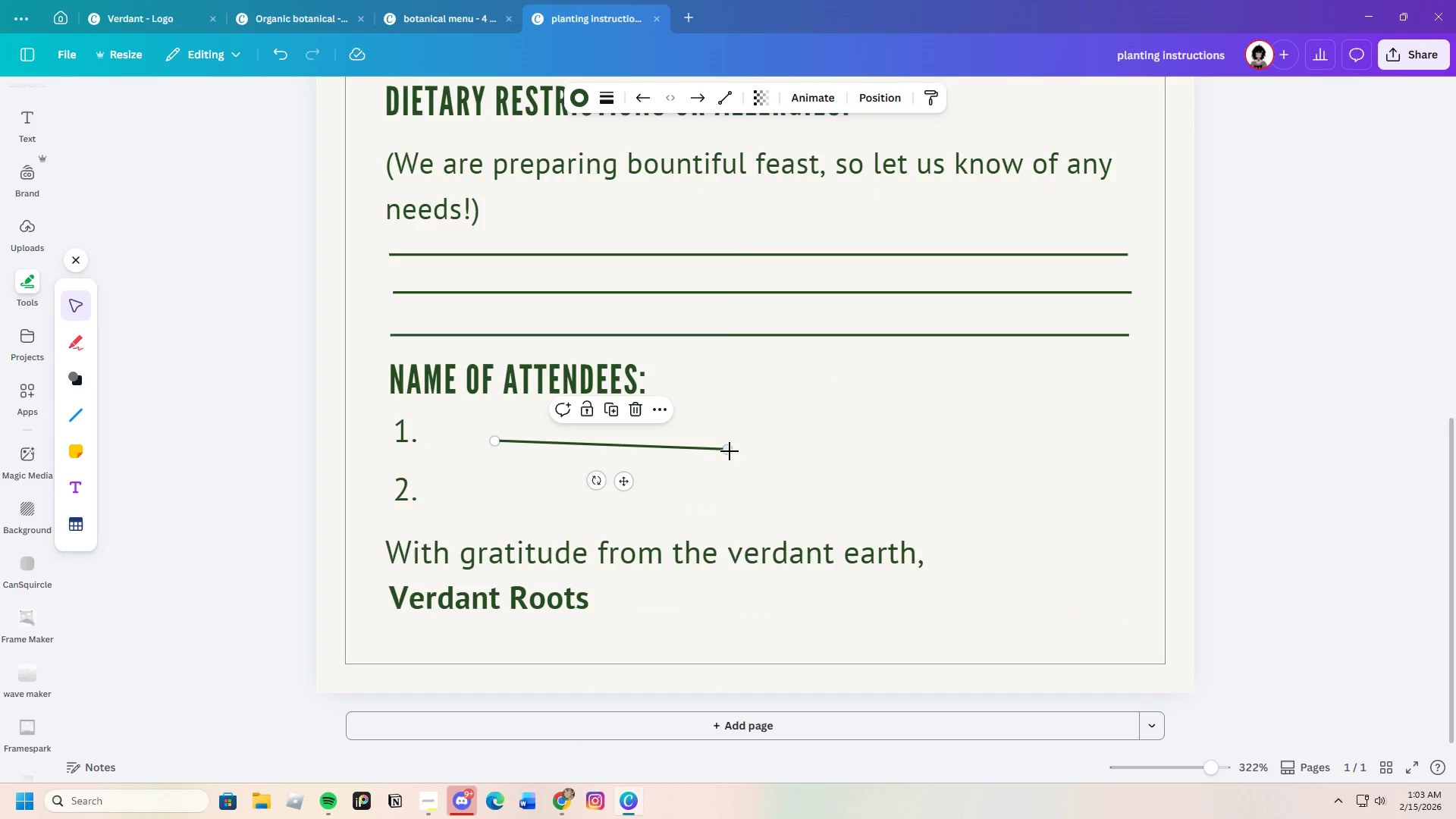 
left_click_drag(start_coordinate=[729, 451], to_coordinate=[729, 441])
 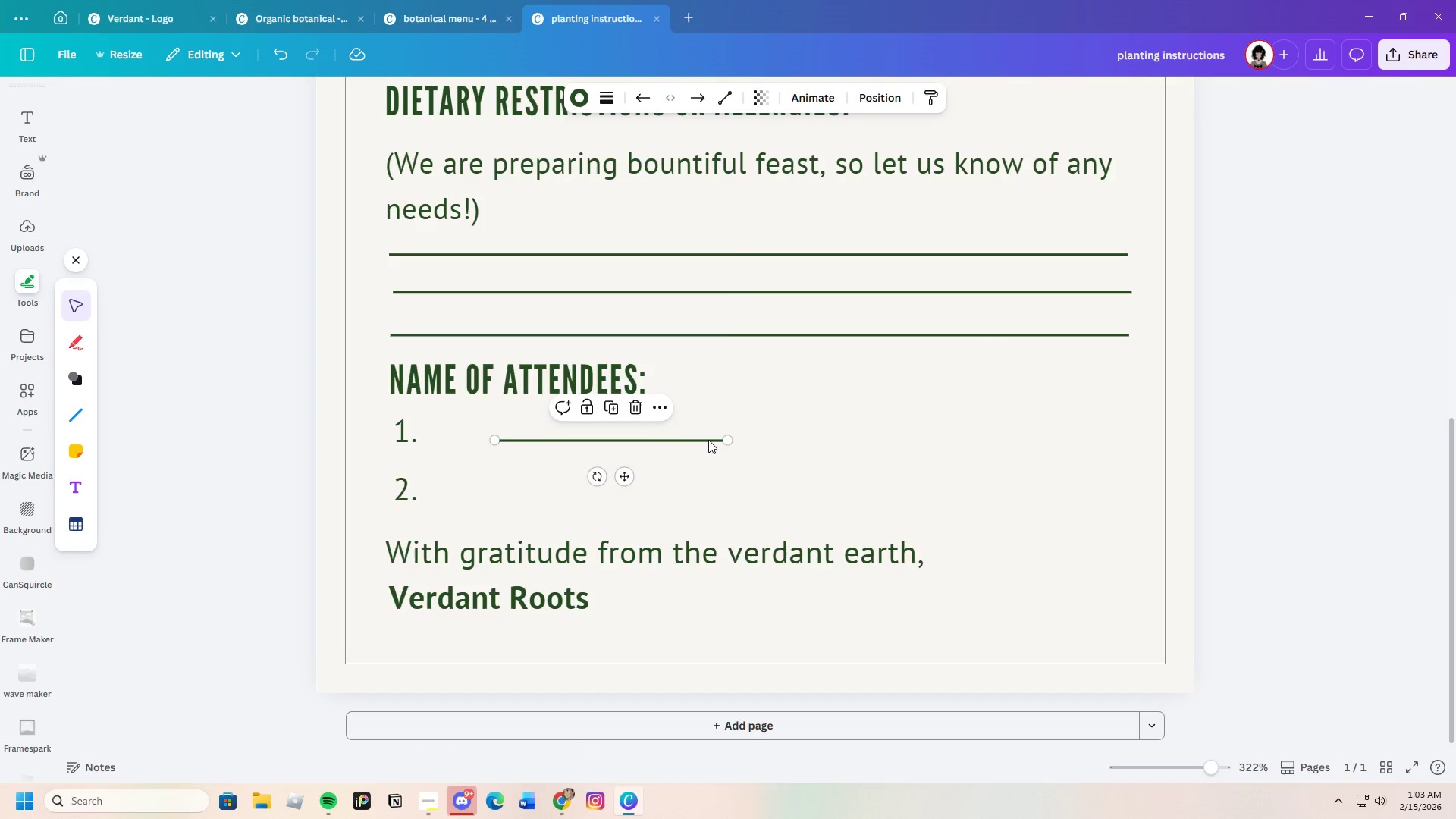 
left_click_drag(start_coordinate=[704, 438], to_coordinate=[635, 438])
 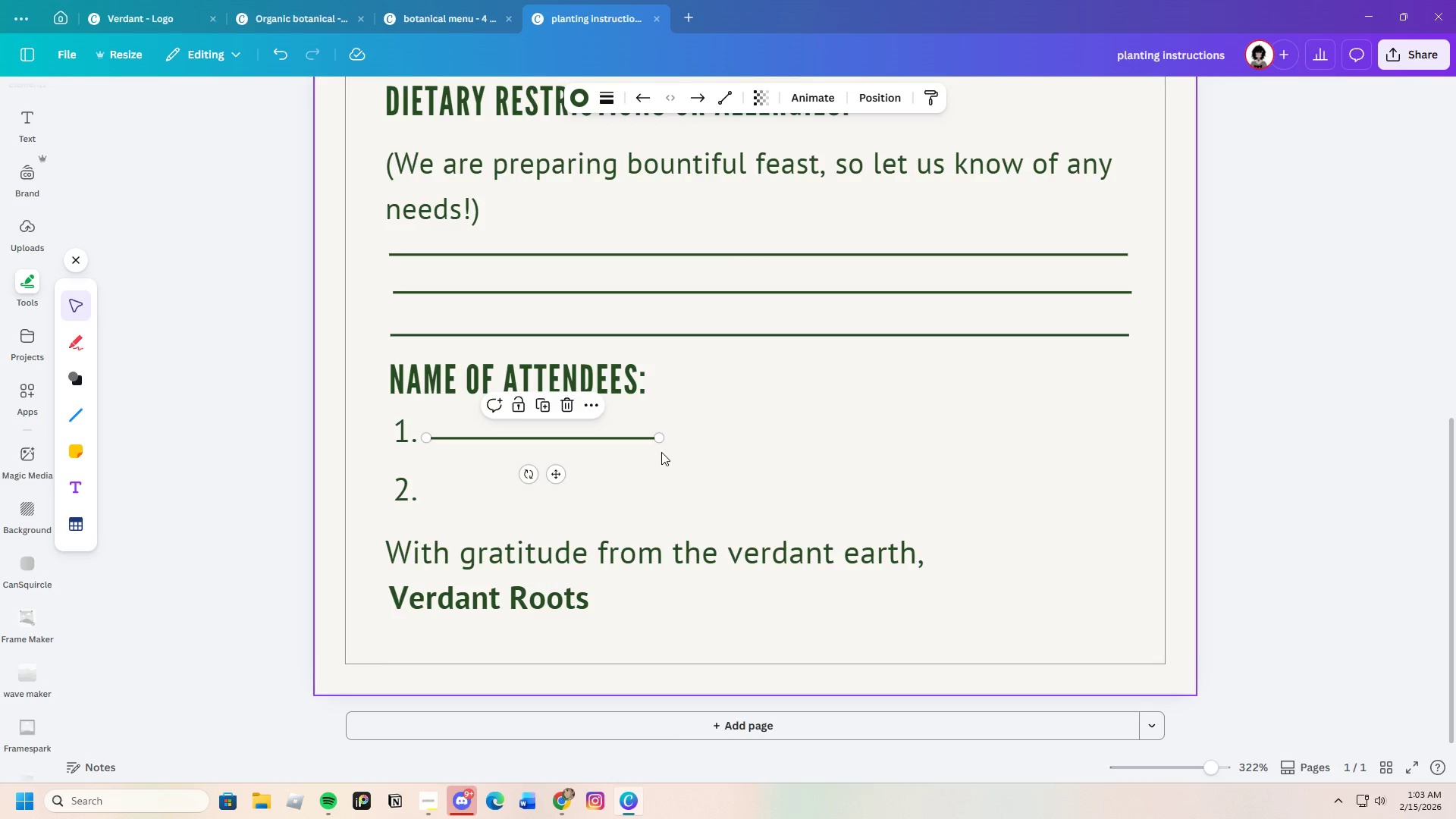 
left_click_drag(start_coordinate=[658, 437], to_coordinate=[635, 441])
 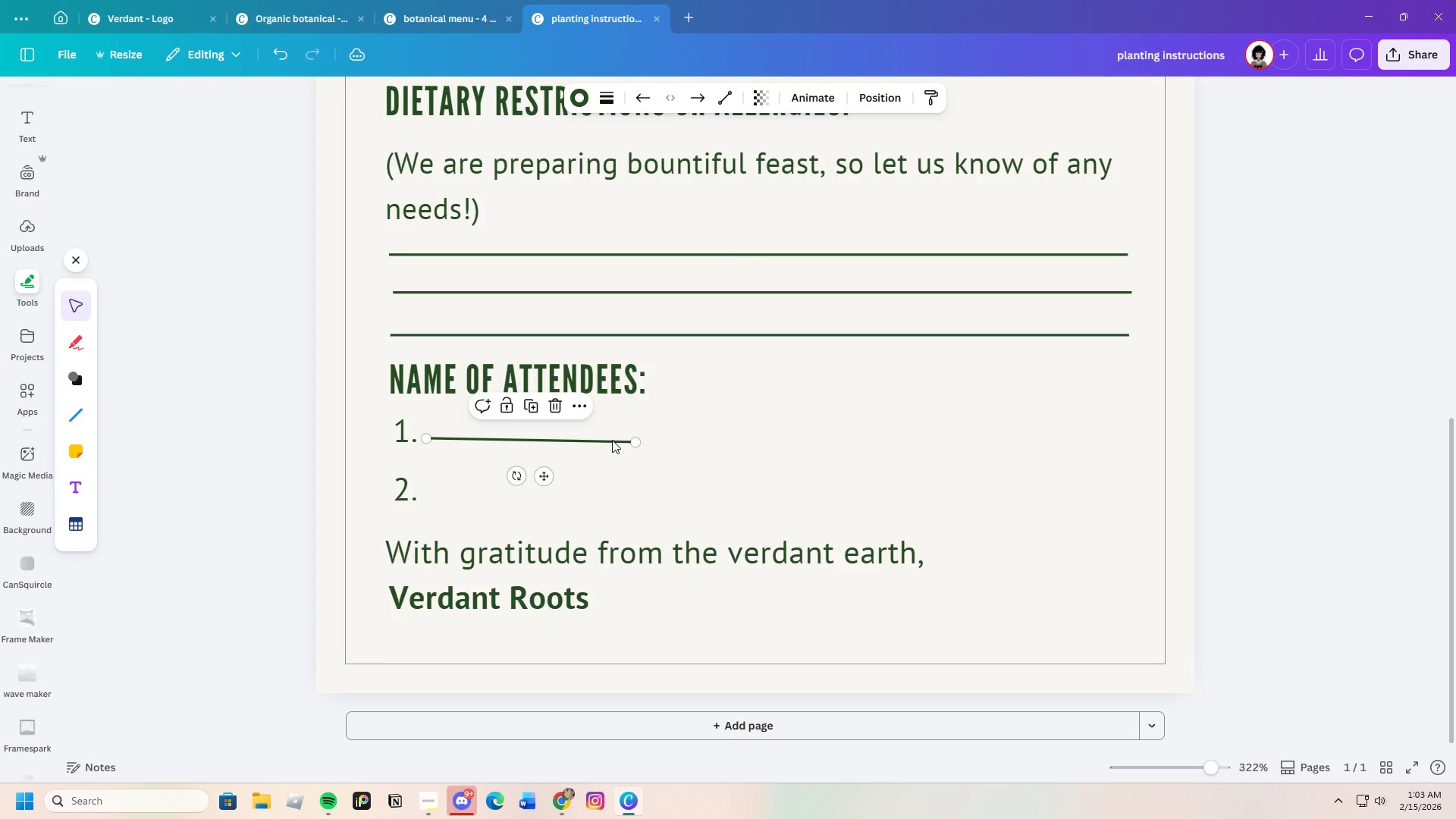 
left_click_drag(start_coordinate=[613, 438], to_coordinate=[742, 452])
 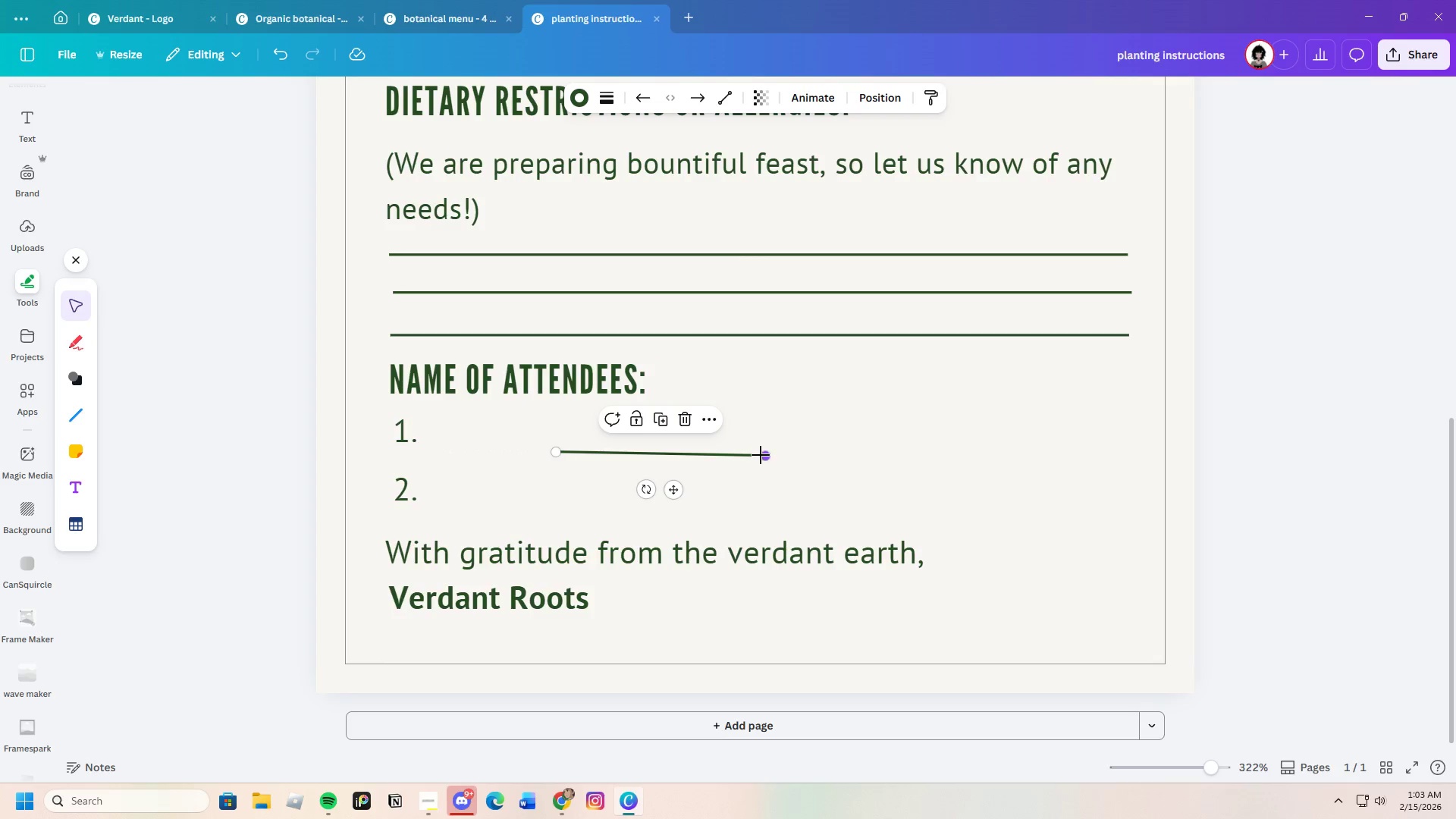 
left_click_drag(start_coordinate=[762, 455], to_coordinate=[771, 446])
 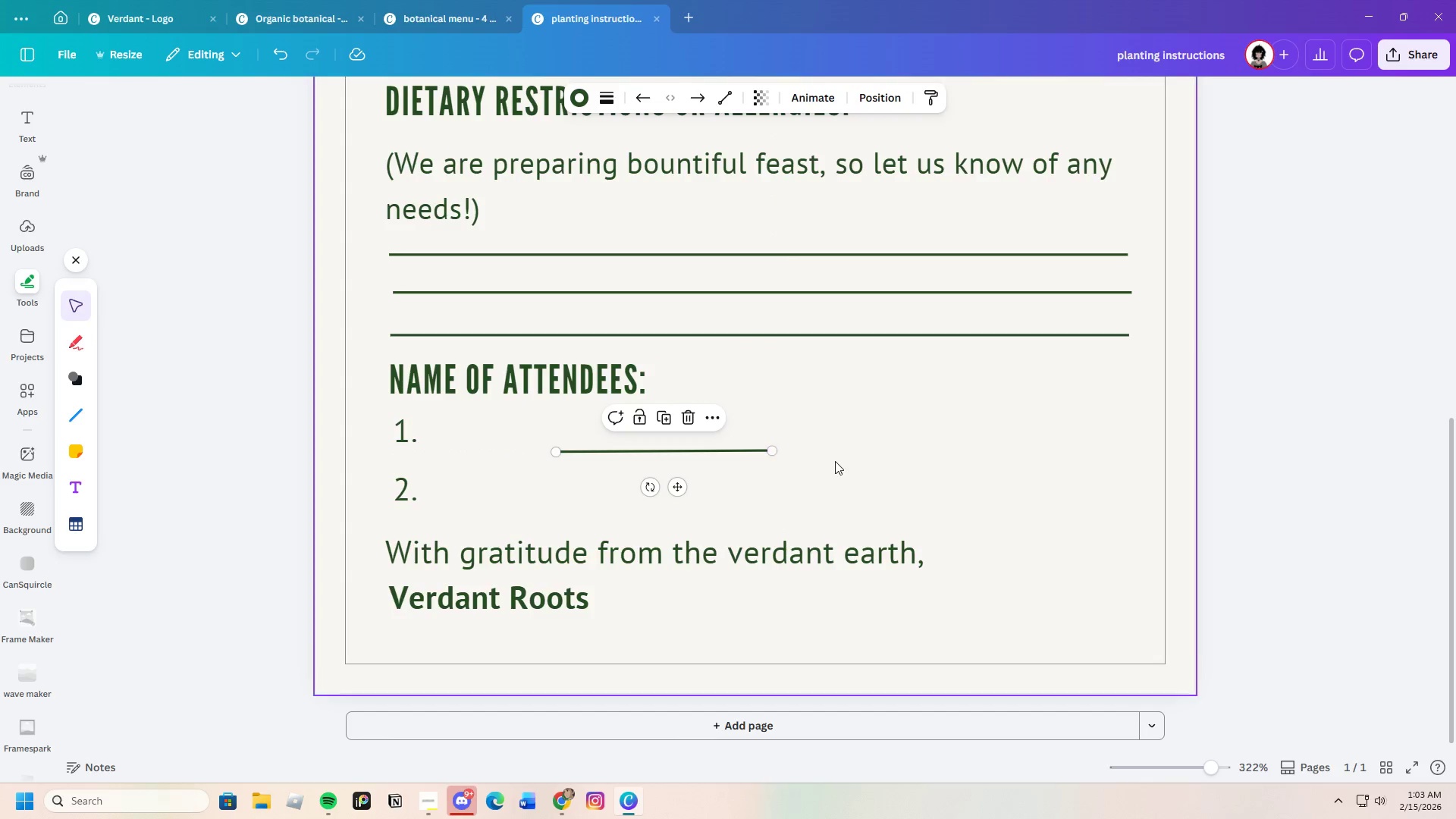 
left_click([835, 461])
 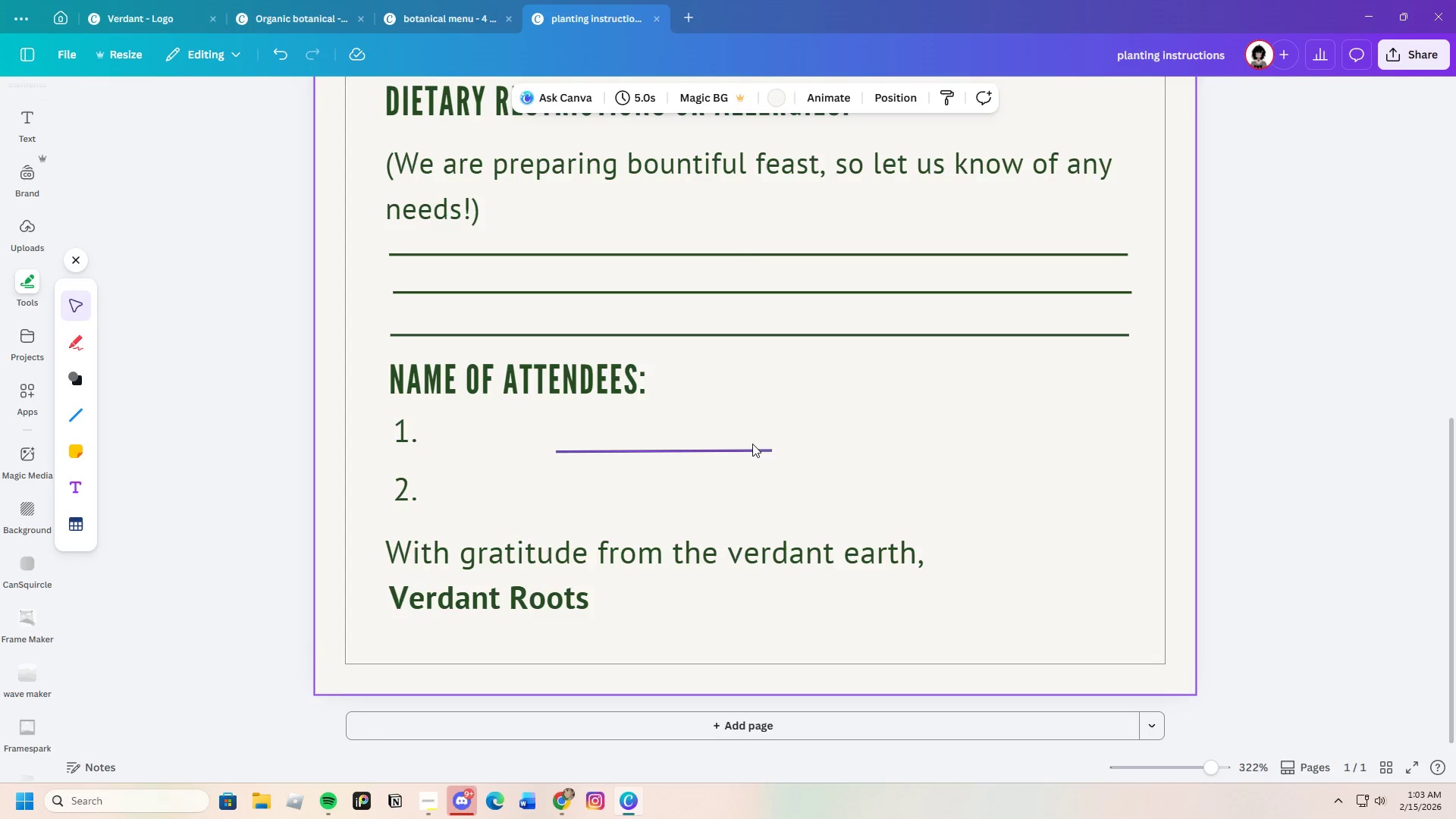 
left_click_drag(start_coordinate=[751, 450], to_coordinate=[620, 437])
 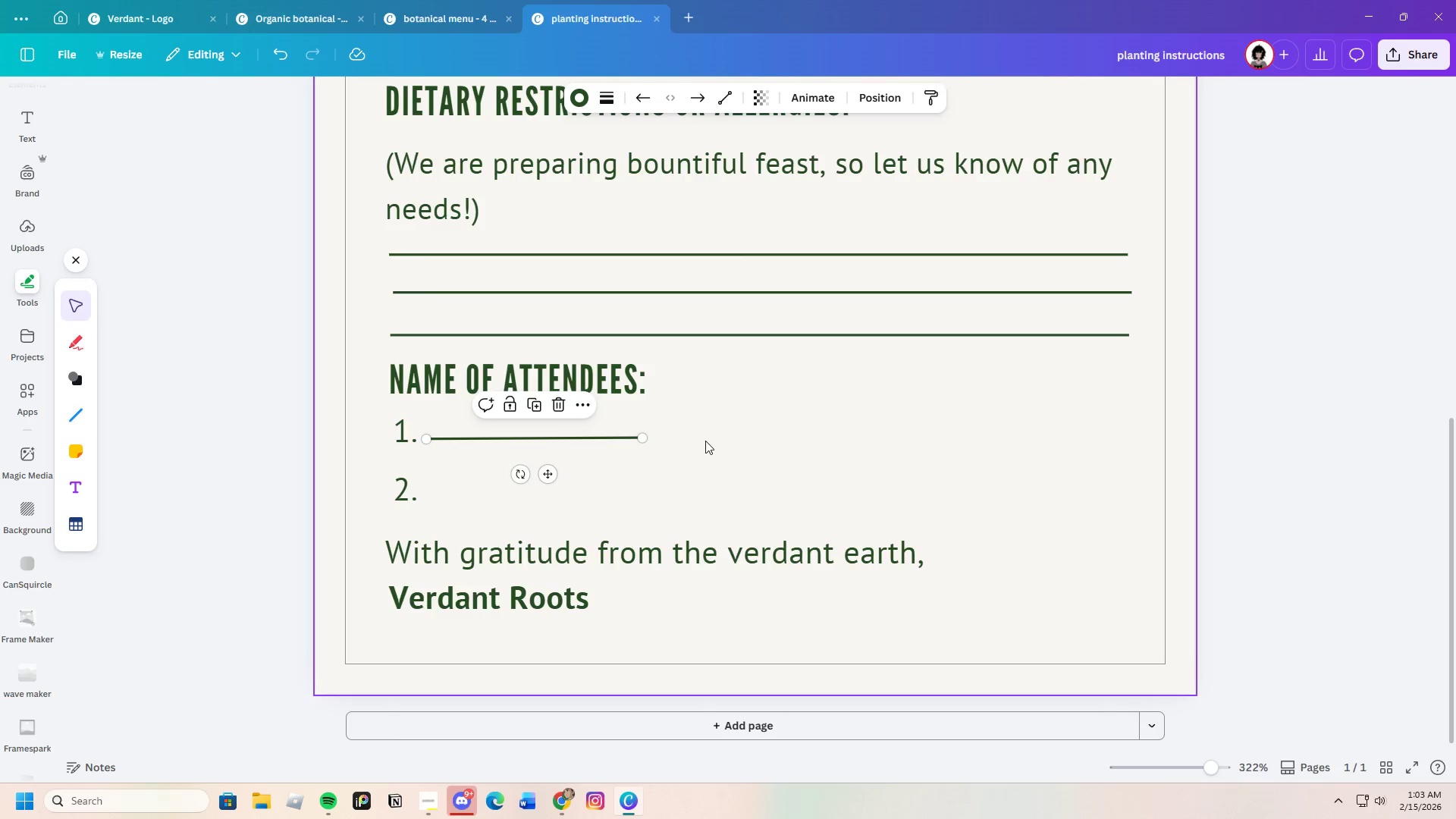 
left_click([705, 441])
 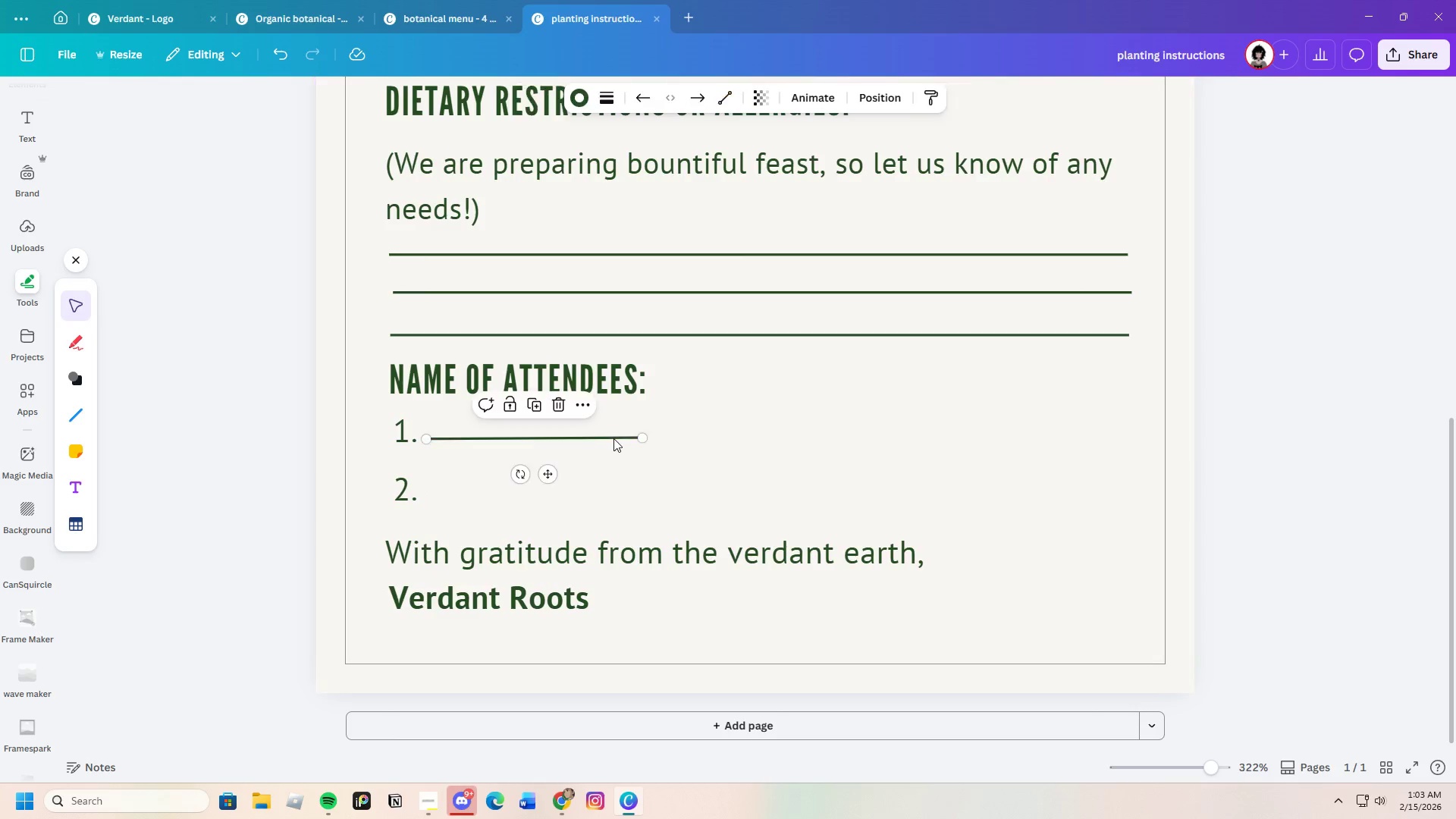 
key(Control+C)
 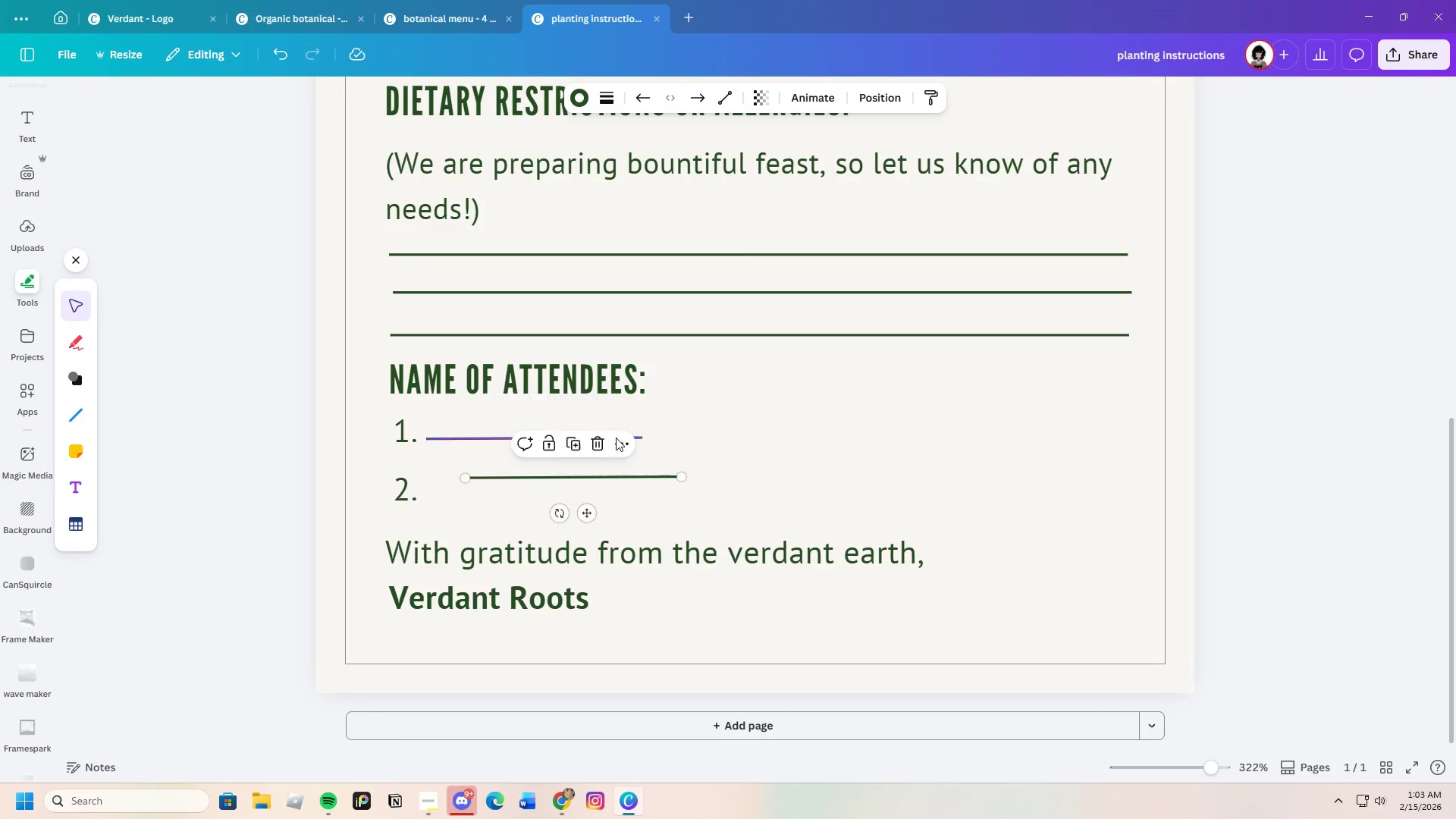 
key(Control+V)
 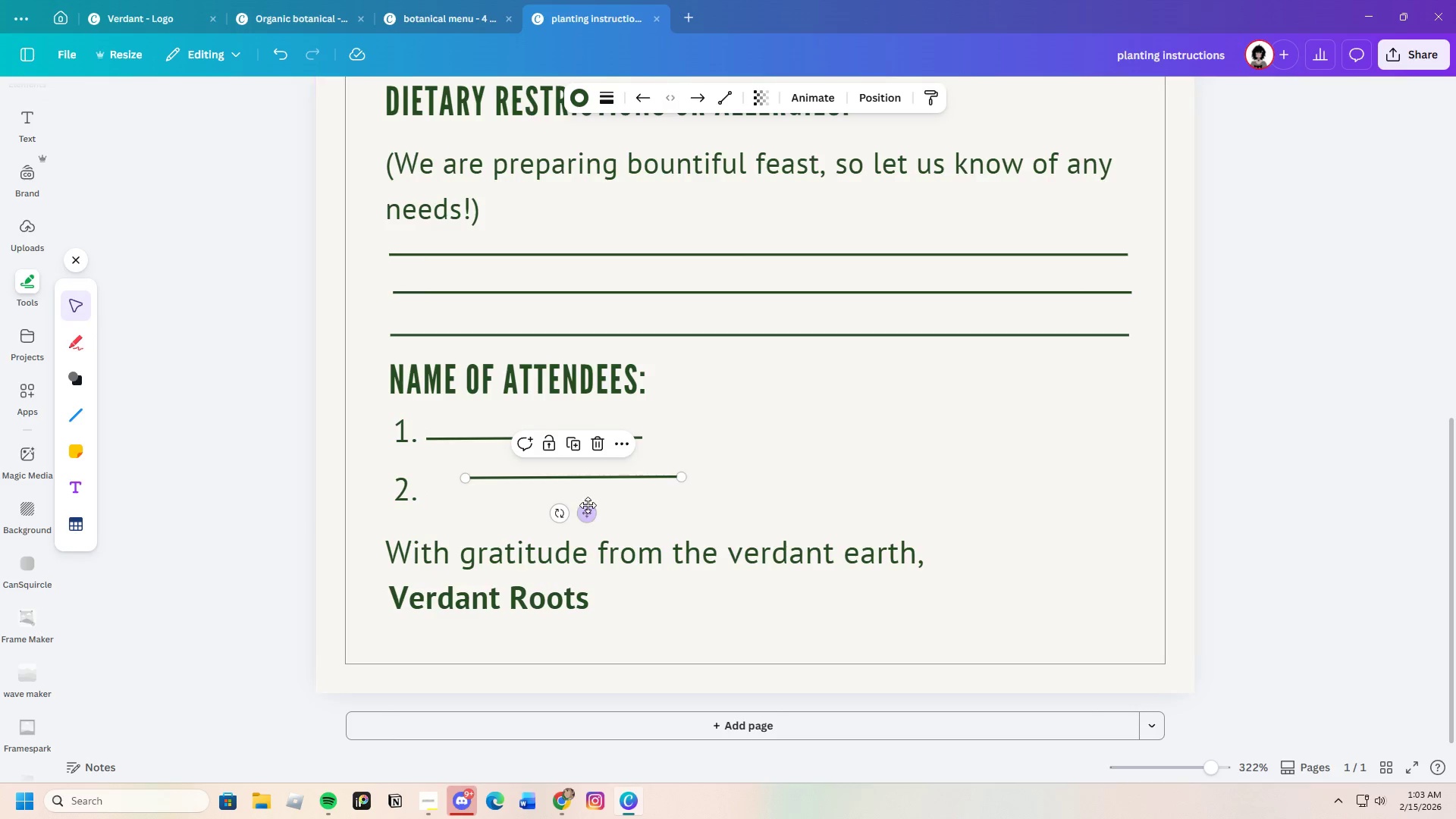 
left_click_drag(start_coordinate=[588, 509], to_coordinate=[546, 526])
 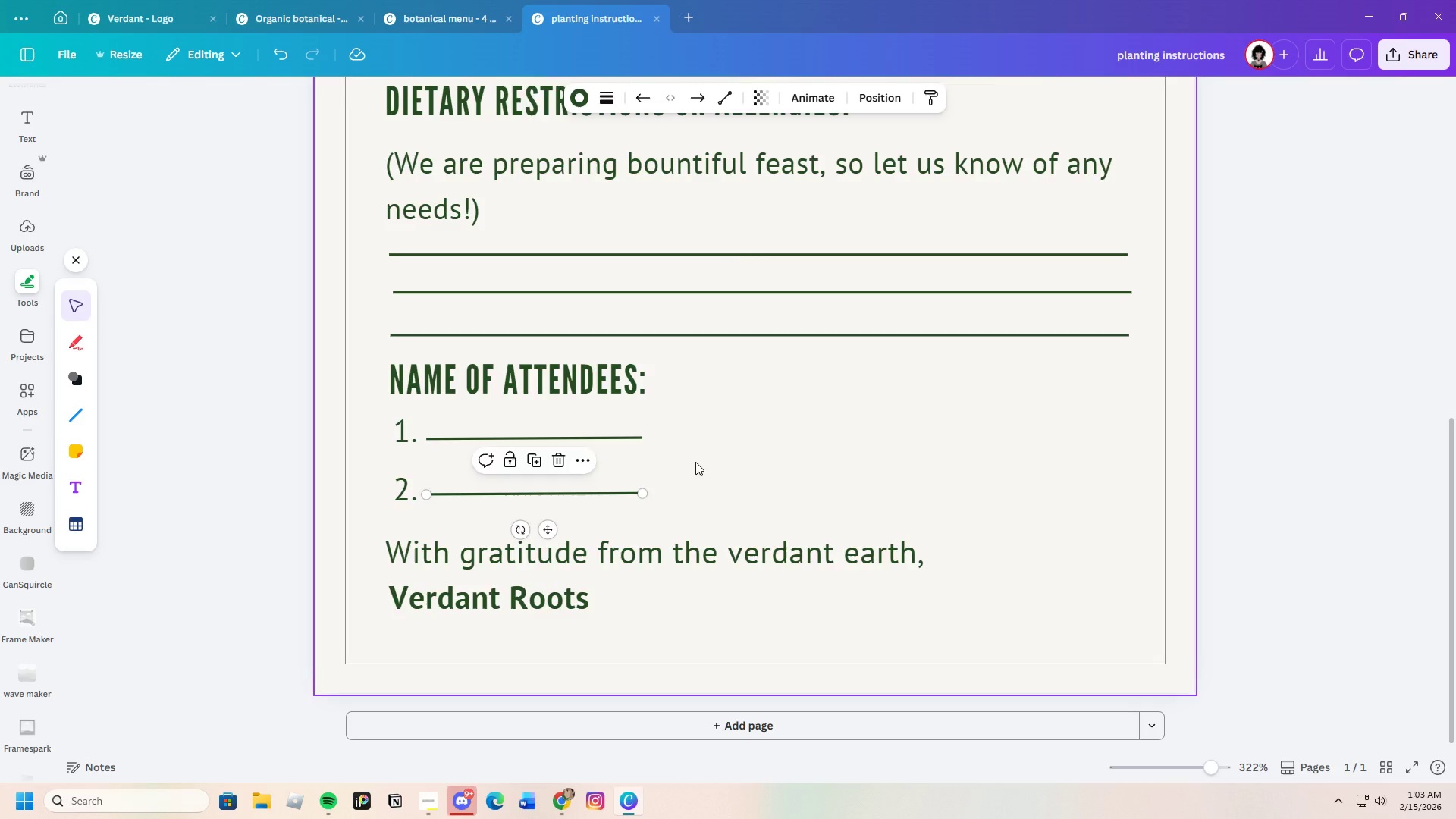 
left_click([695, 462])
 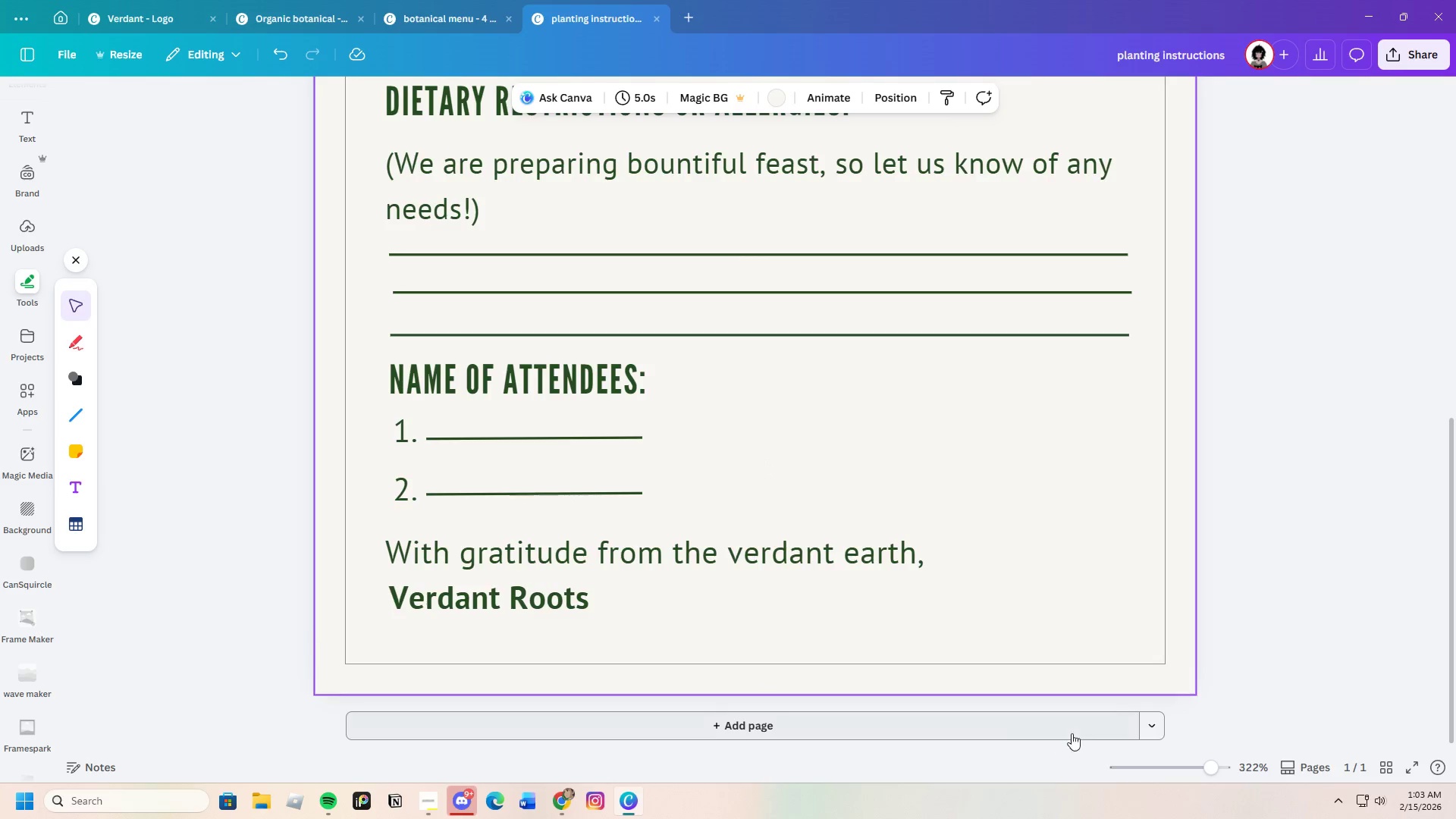 
left_click_drag(start_coordinate=[1201, 767], to_coordinate=[1208, 757])
 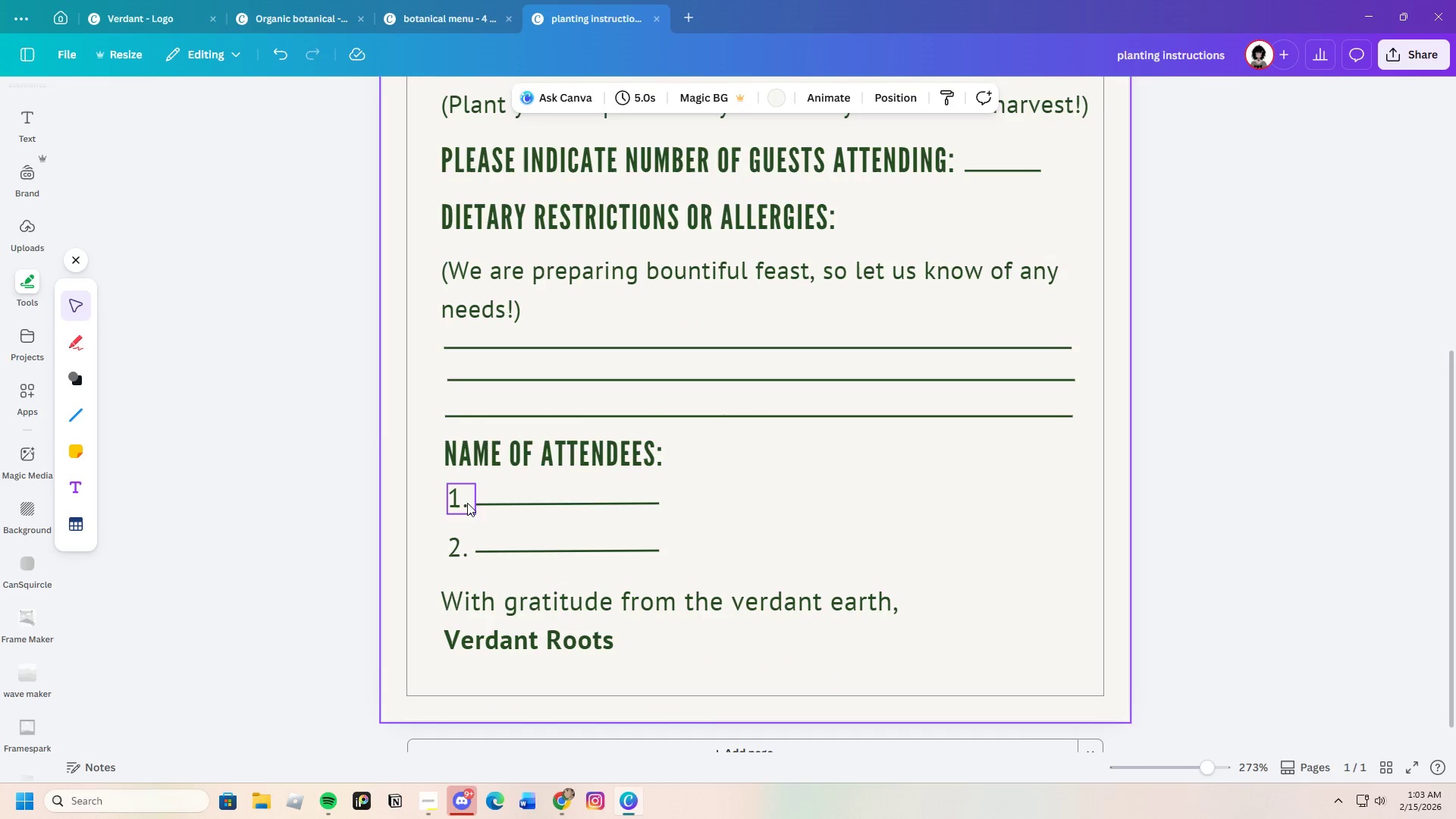 
left_click([462, 504])
 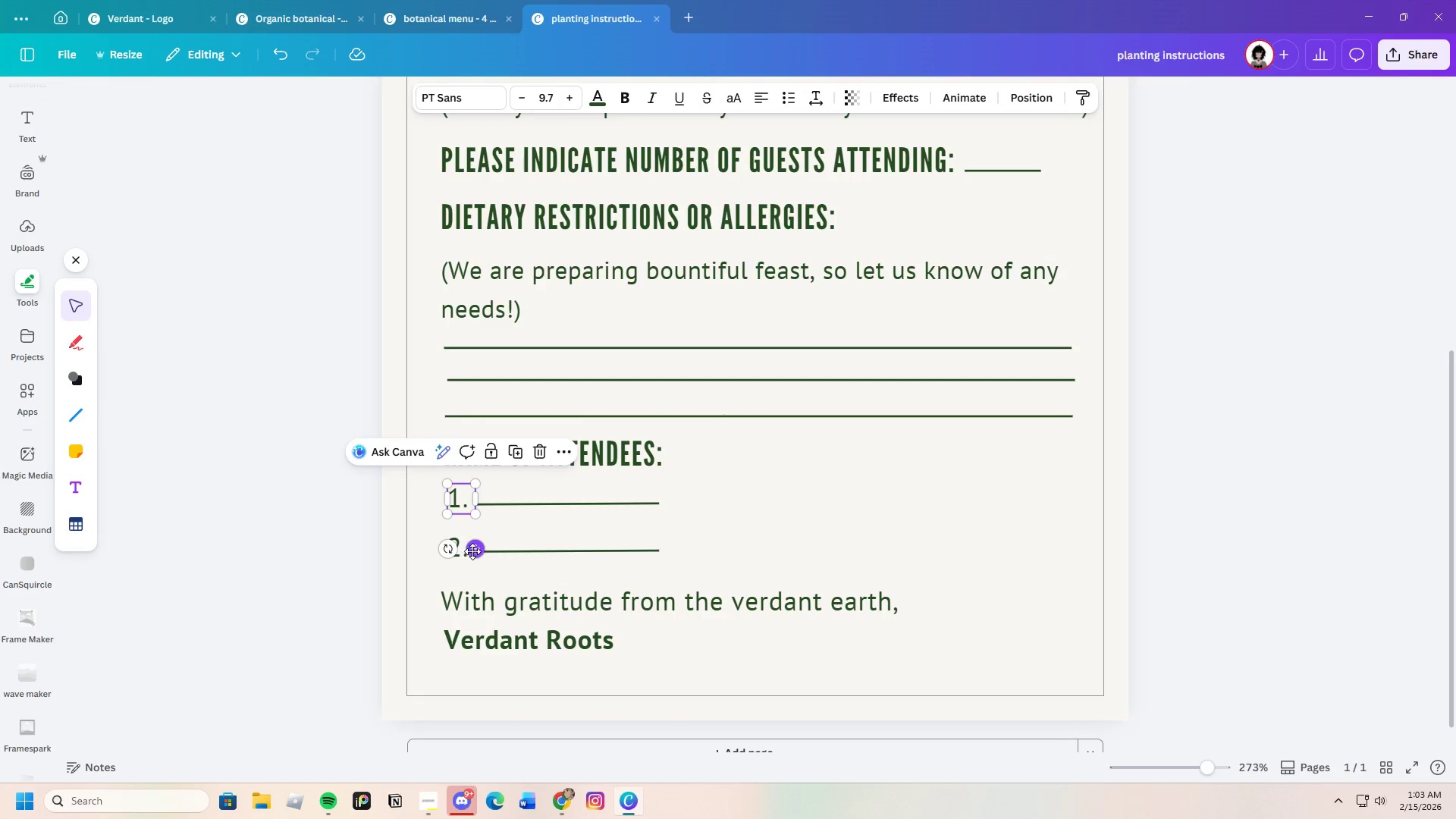 
left_click_drag(start_coordinate=[472, 551], to_coordinate=[472, 548])
 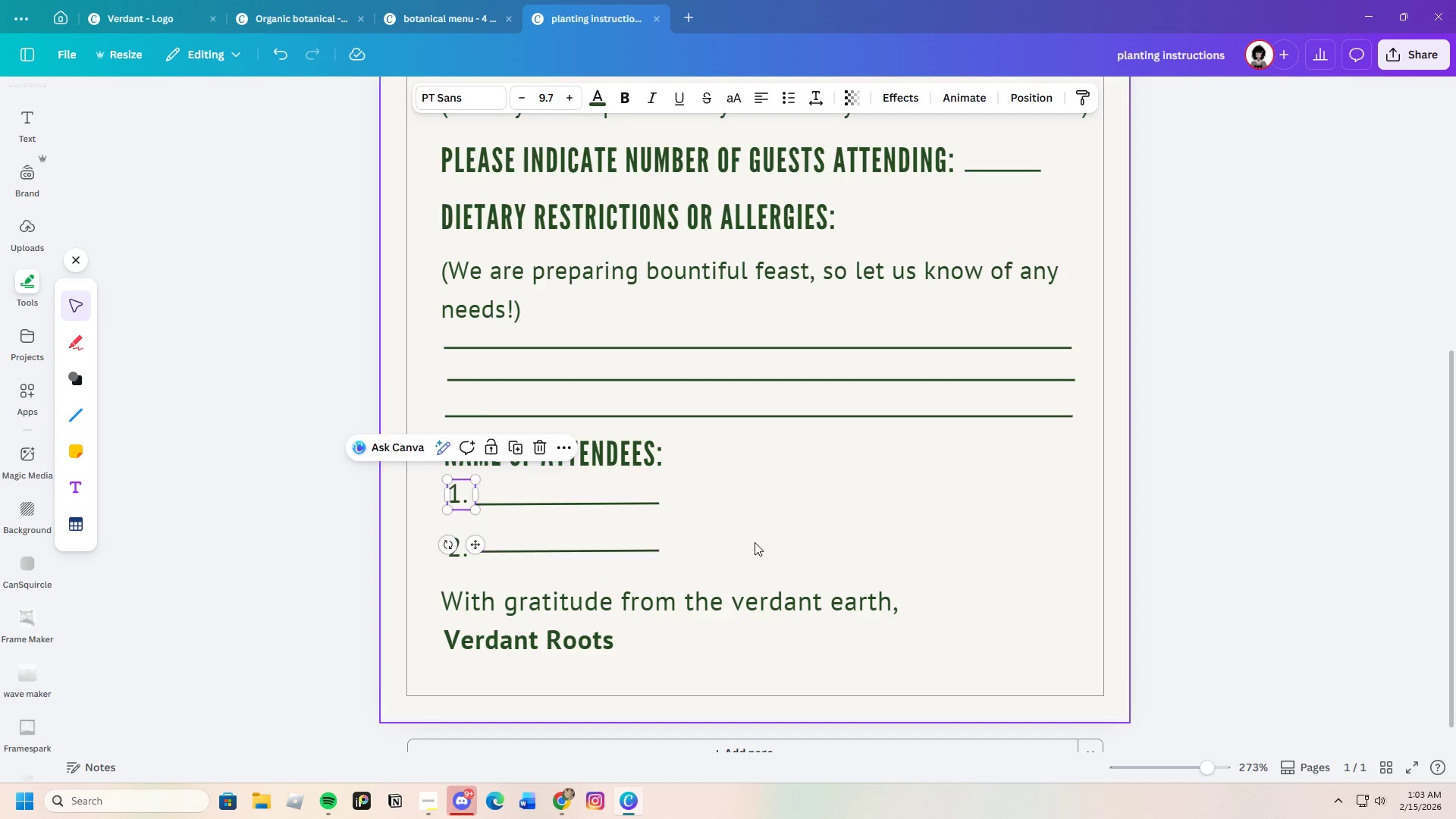 
left_click([755, 543])
 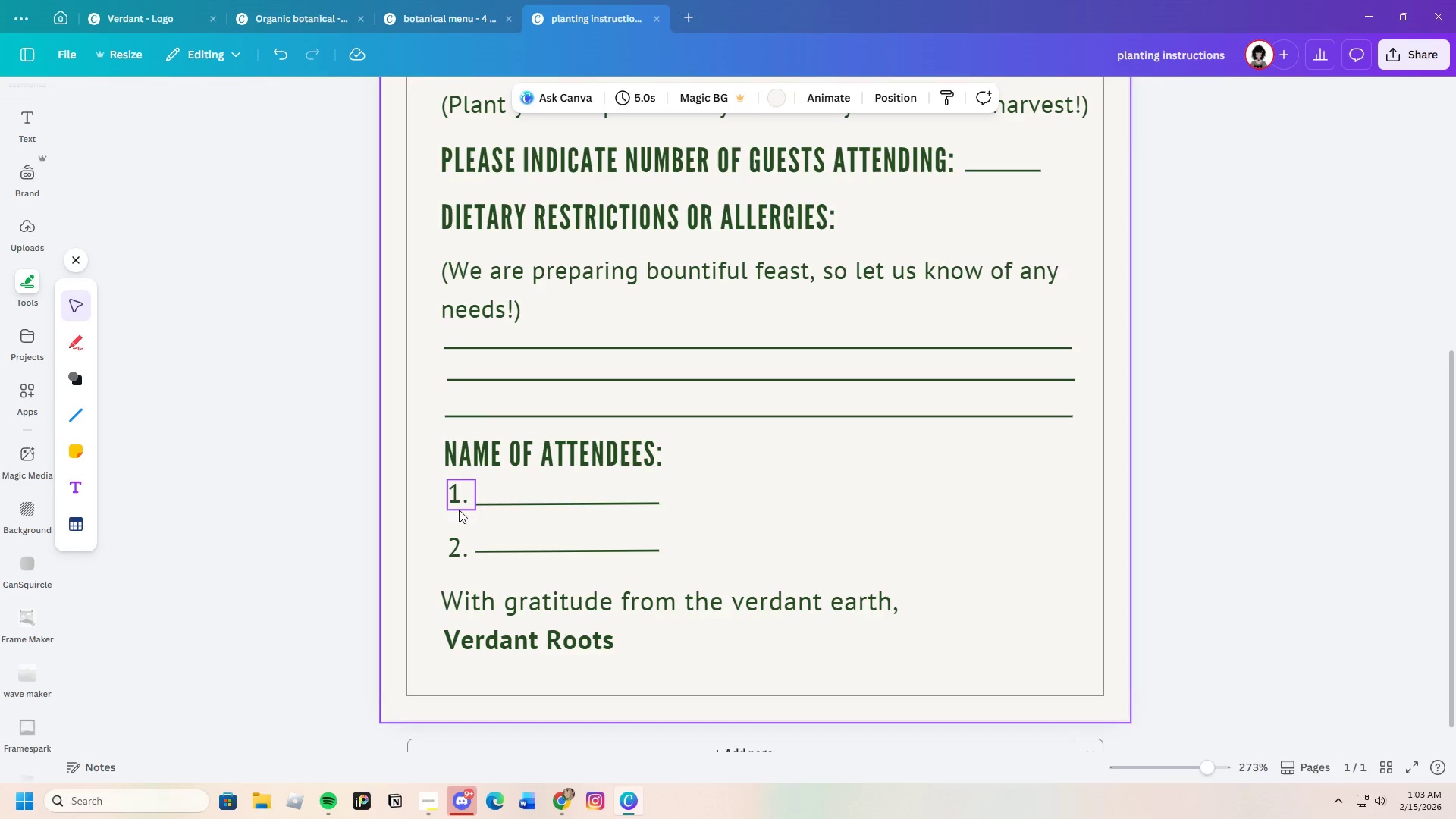 
left_click([460, 500])
 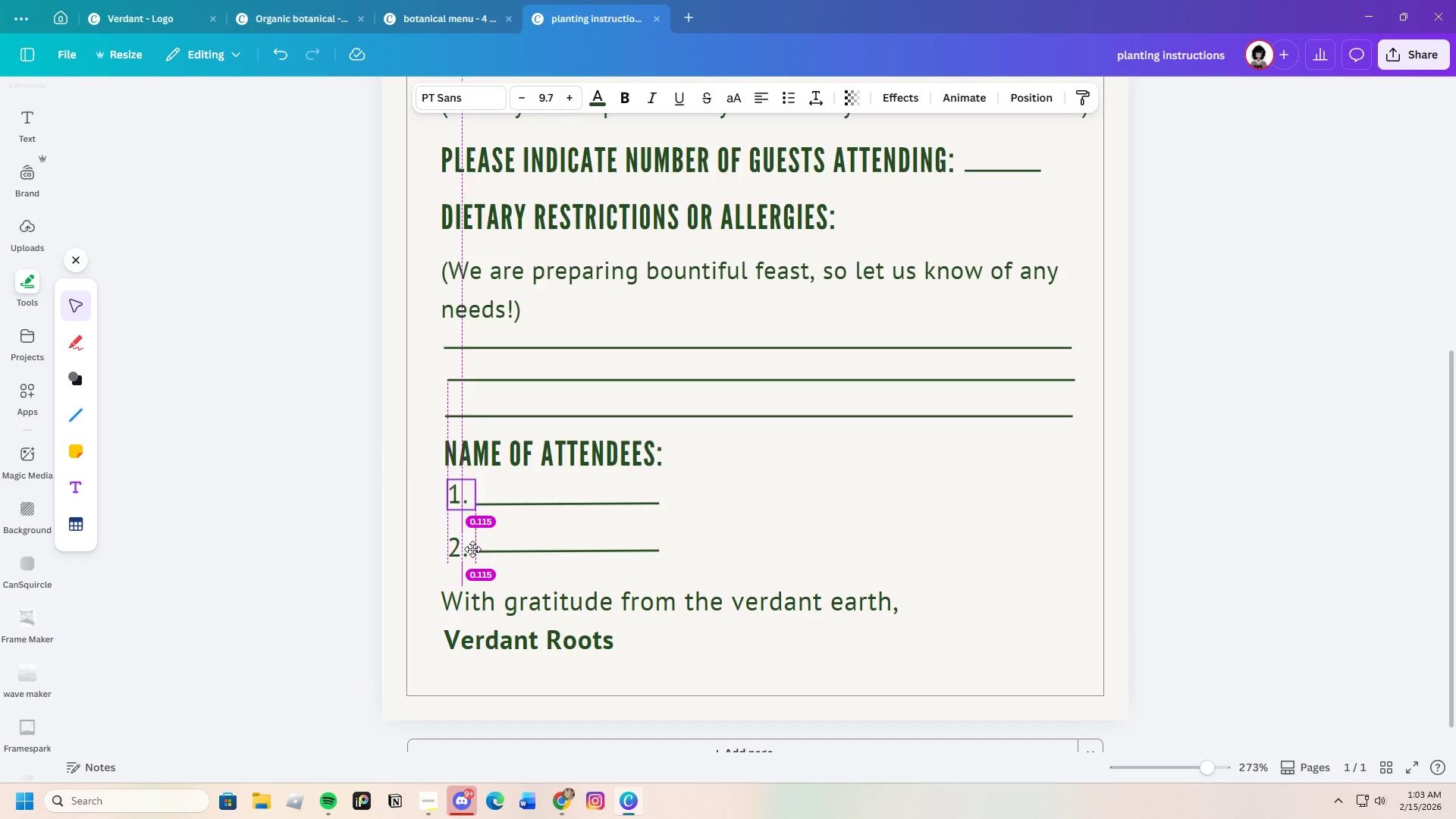 
left_click([831, 527])
 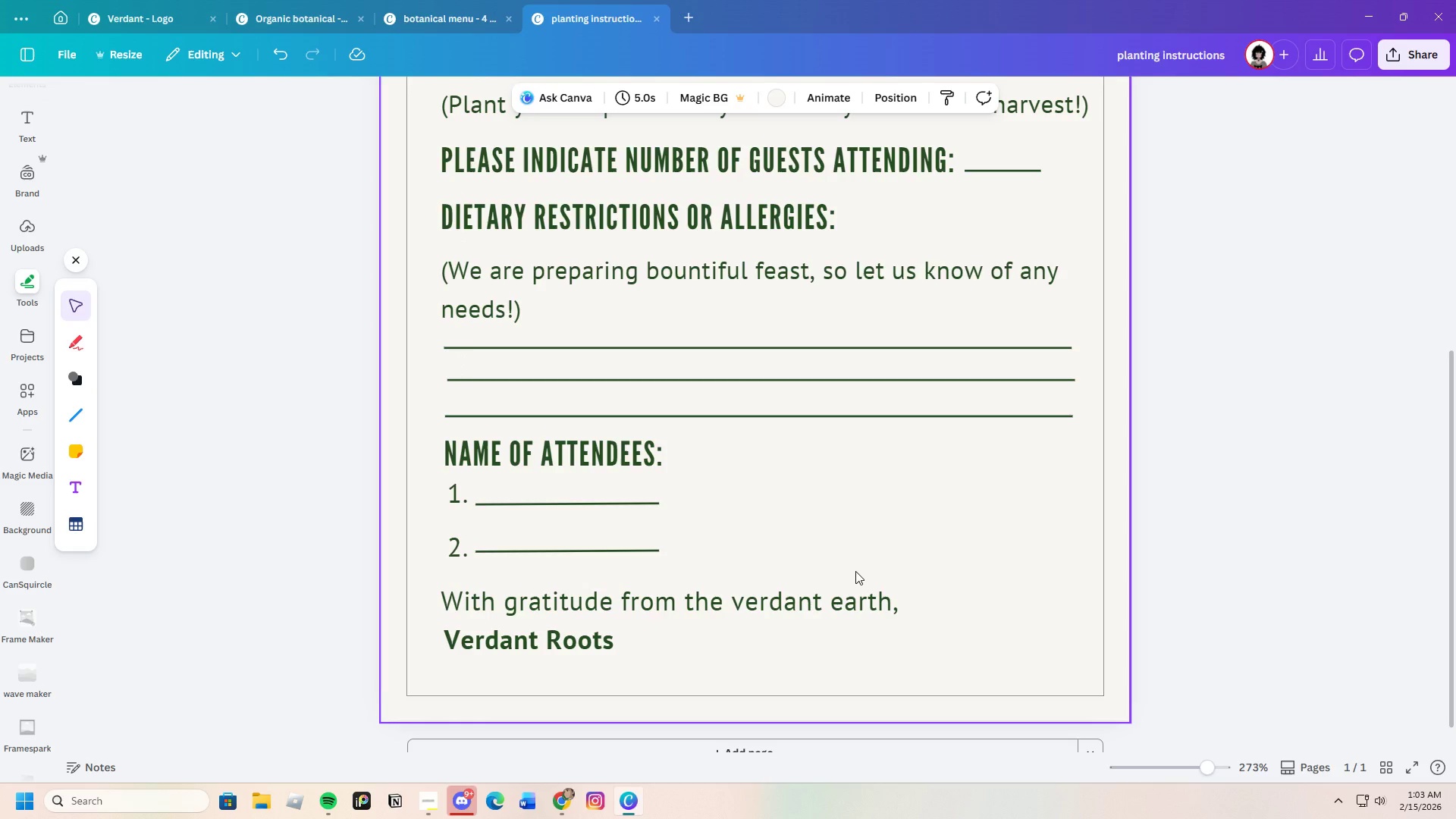 
left_click_drag(start_coordinate=[1210, 764], to_coordinate=[1229, 767])
 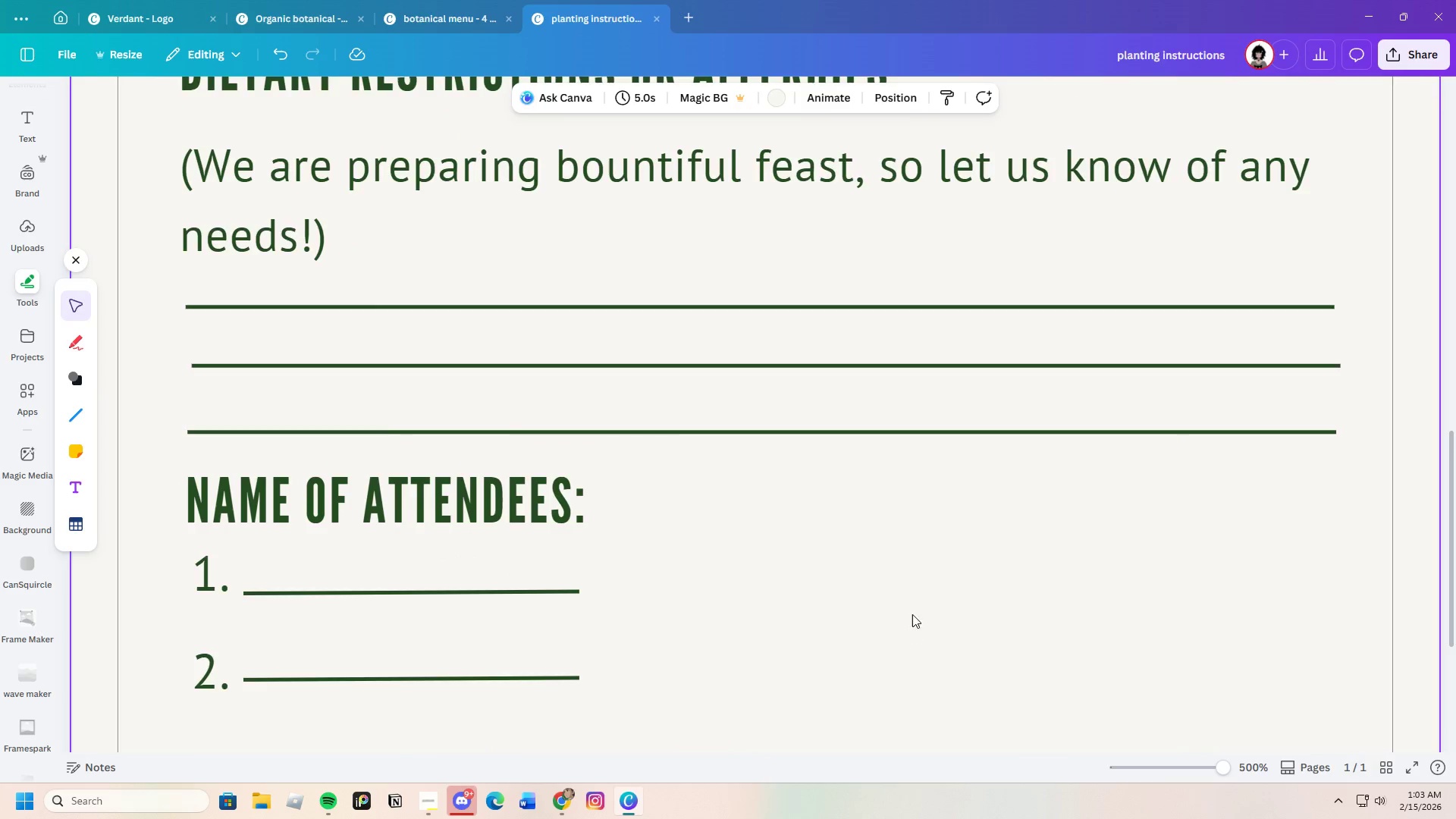 
scroll: coordinate [919, 607], scroll_direction: down, amount: 2.0
 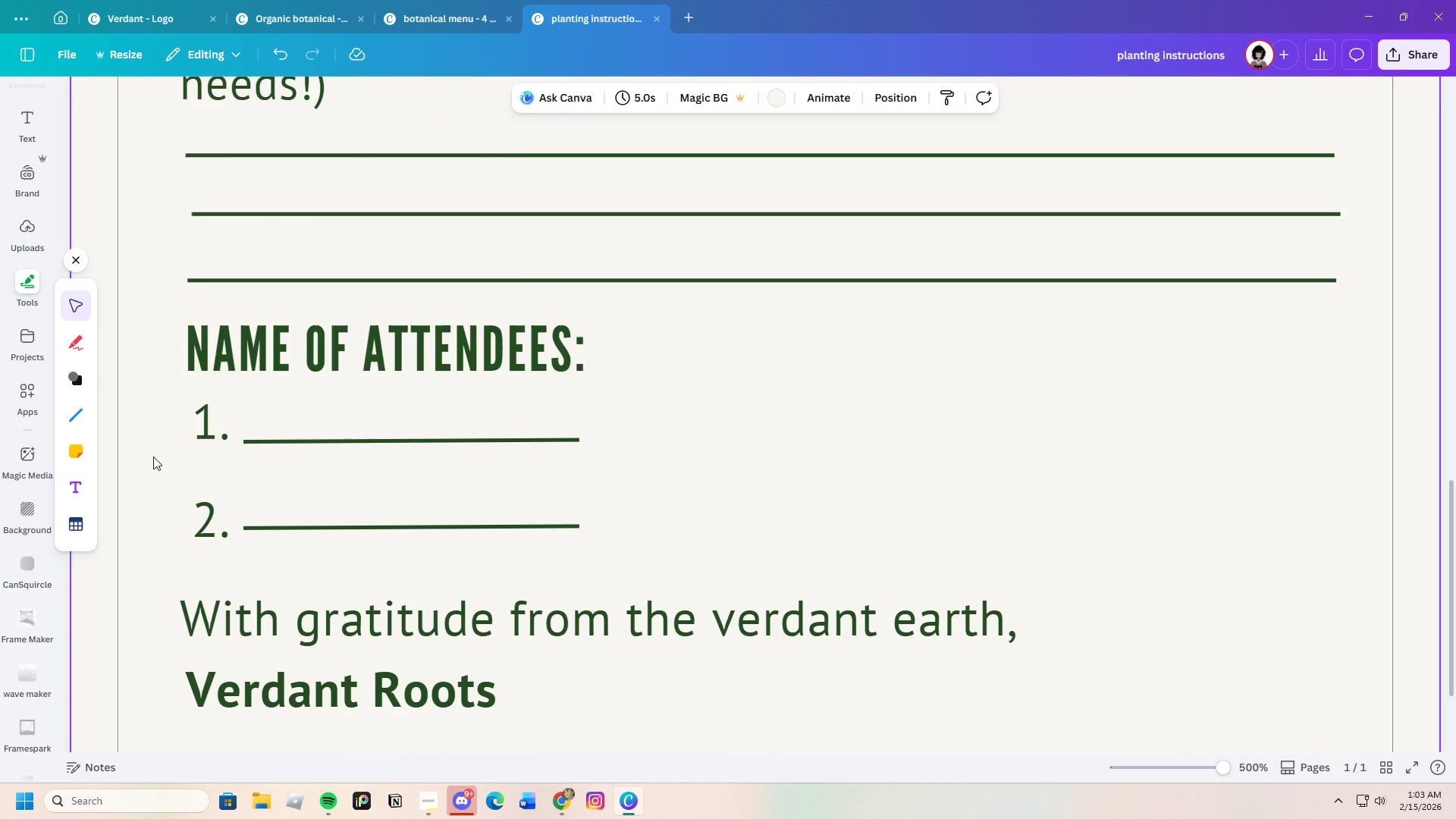 
left_click([200, 434])
 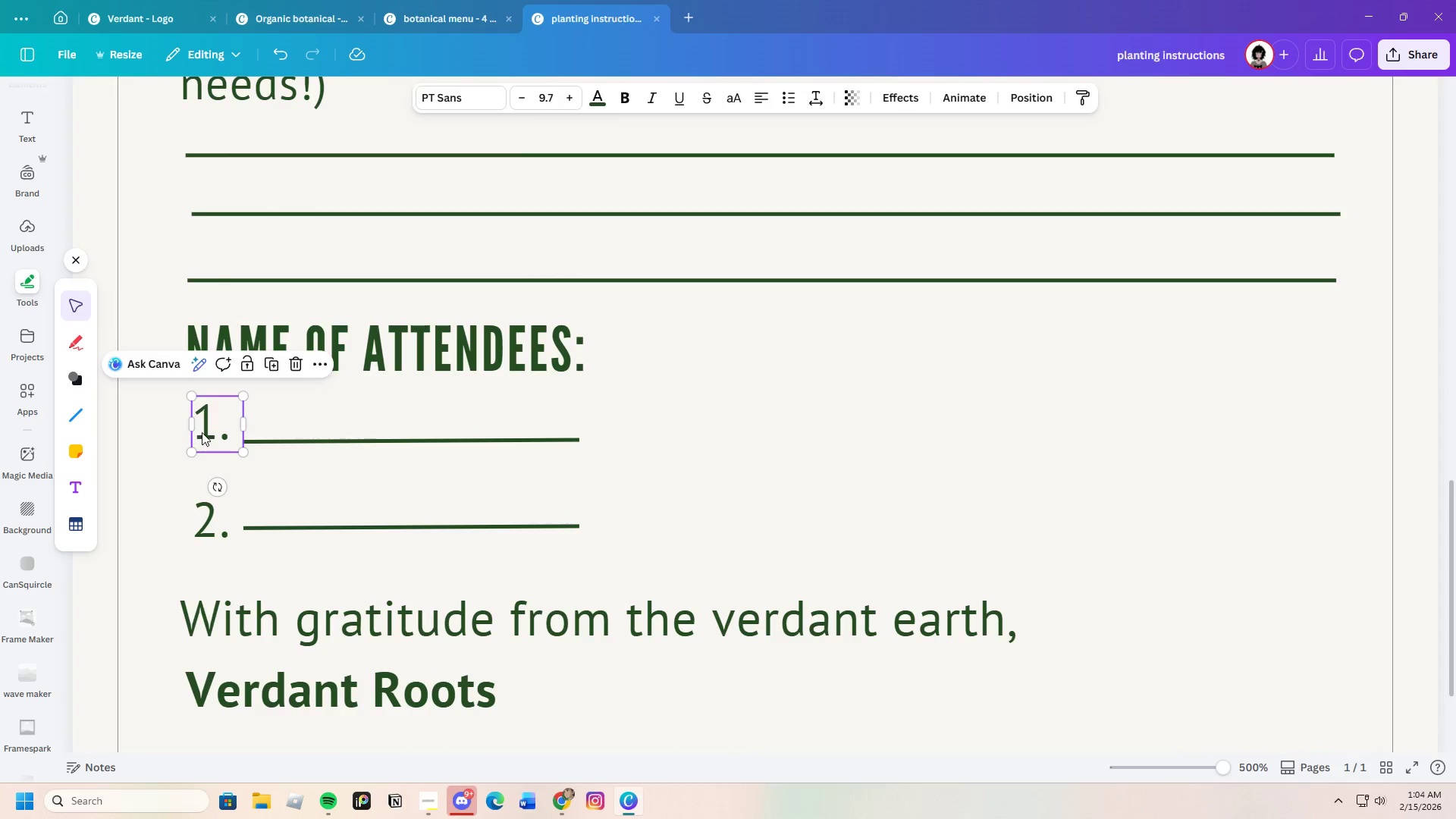 
left_click_drag(start_coordinate=[202, 432], to_coordinate=[198, 438])
 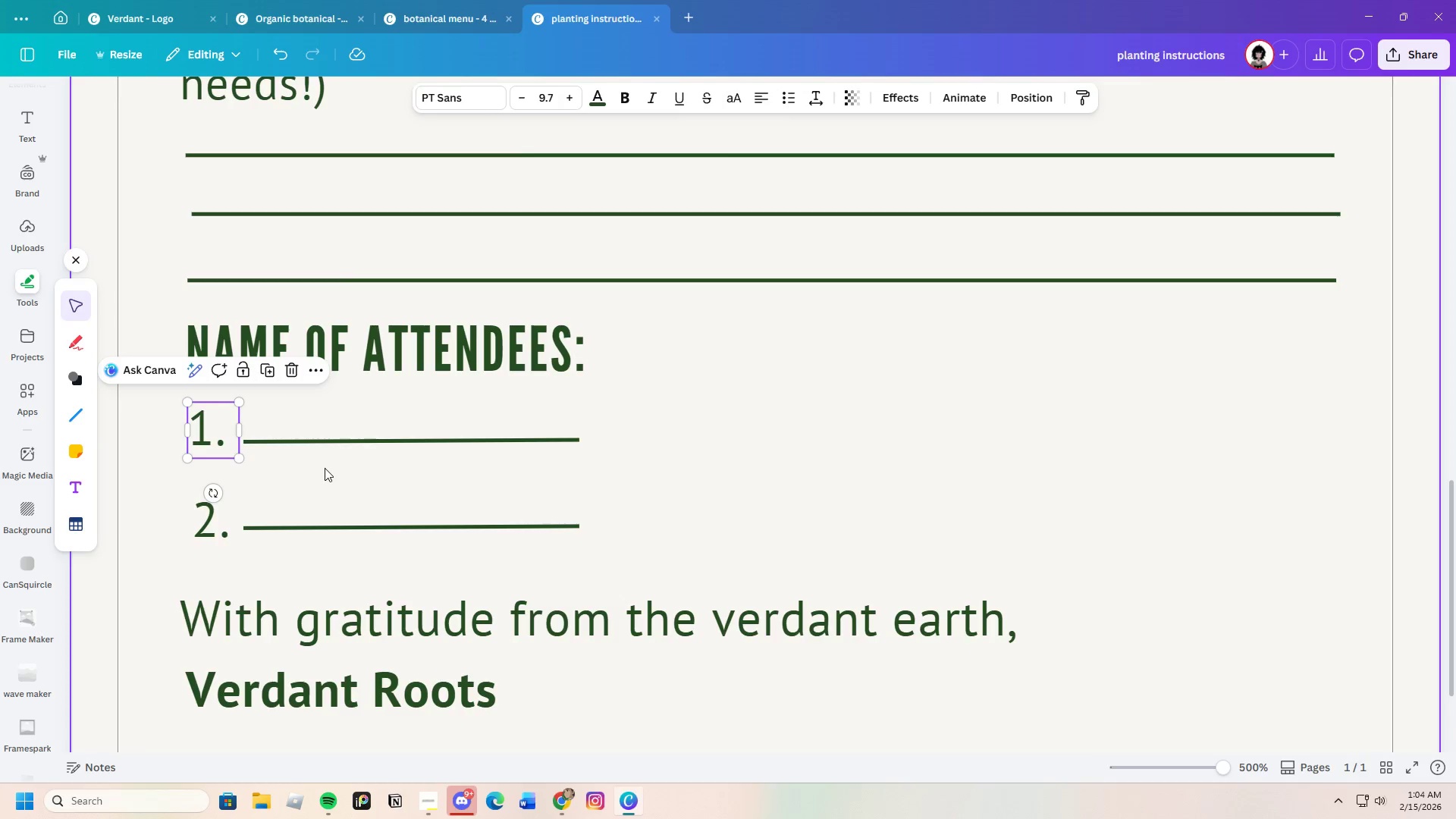 
left_click([325, 468])
 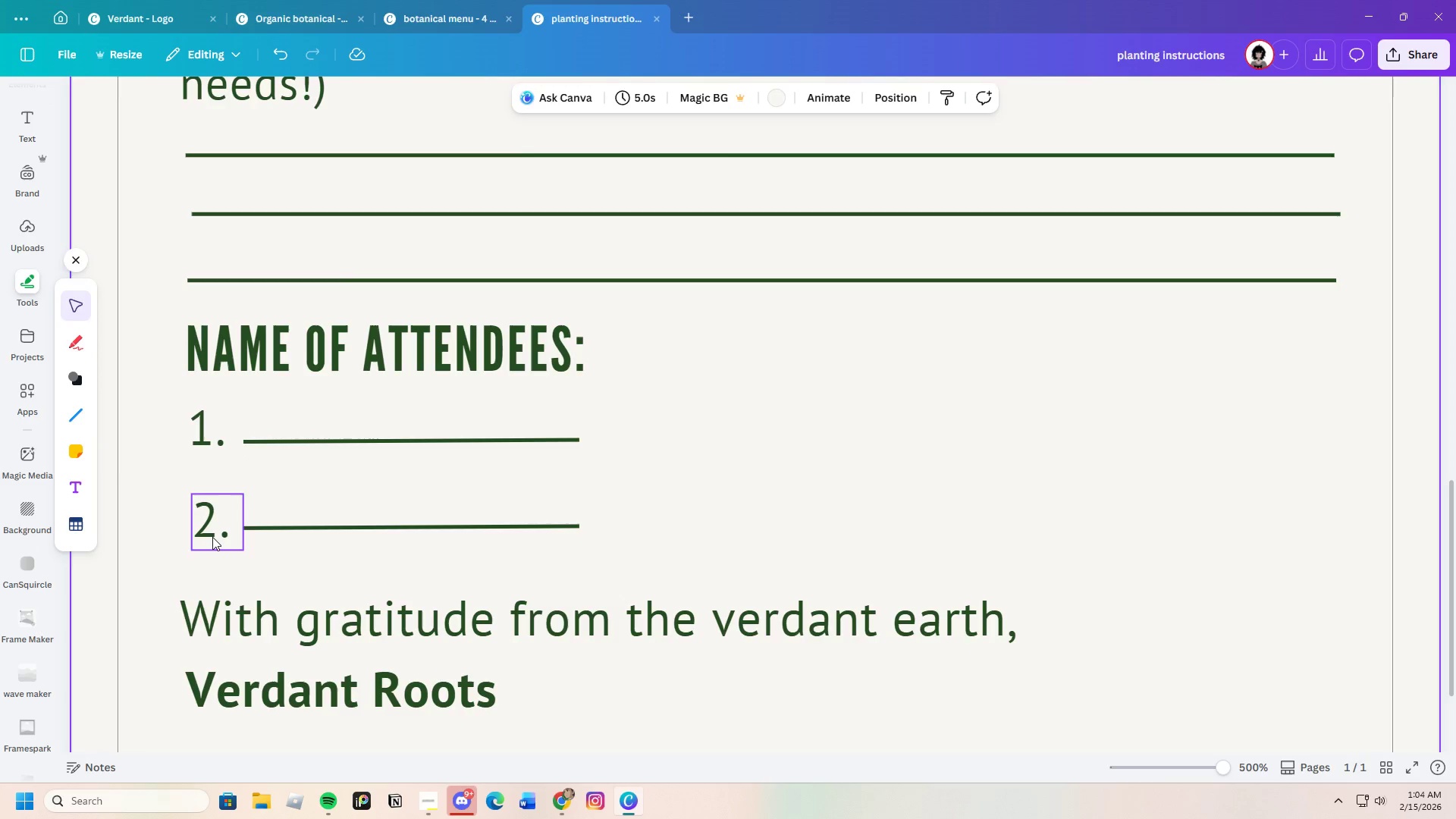 
left_click_drag(start_coordinate=[211, 532], to_coordinate=[209, 526])
 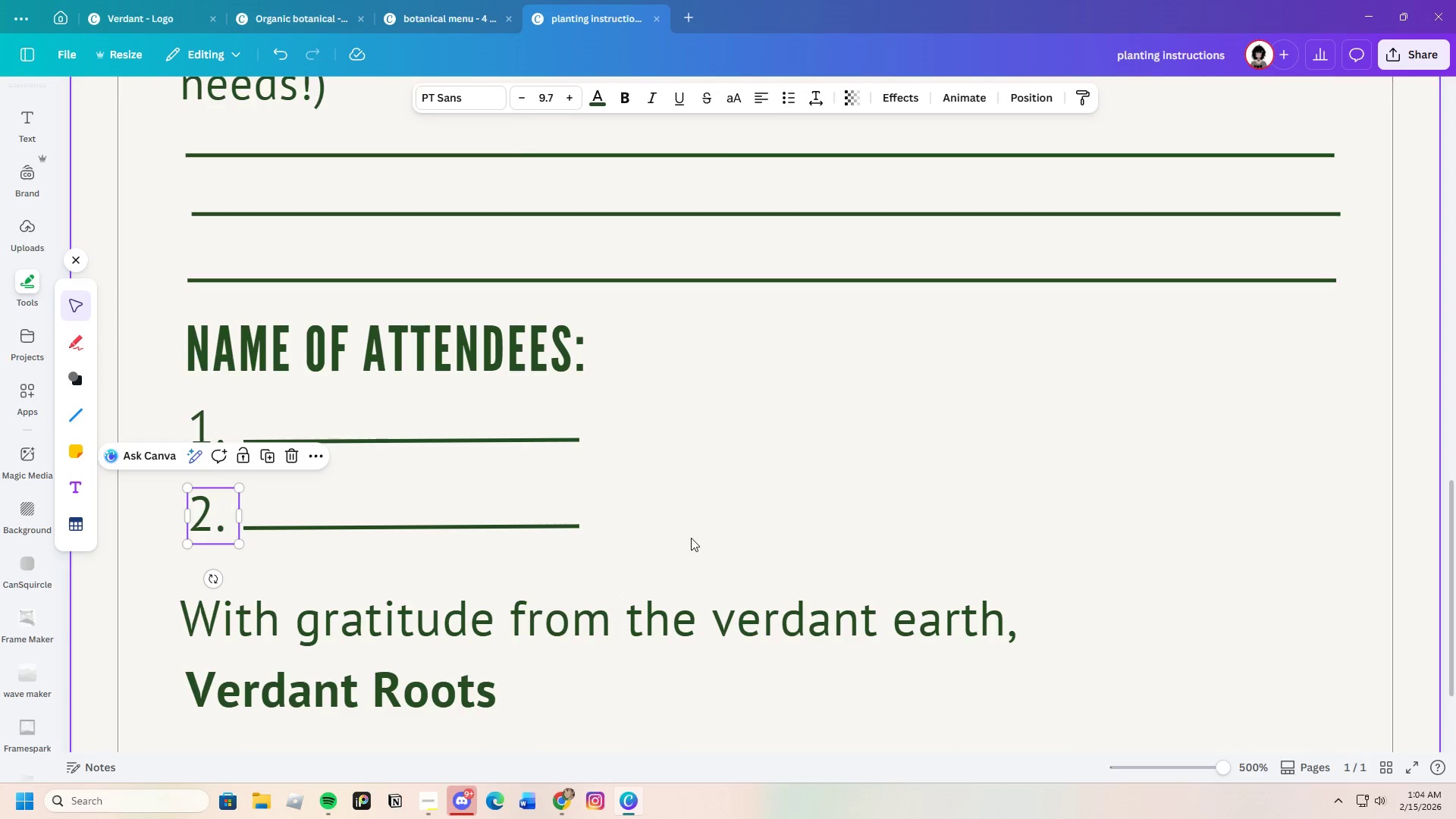 
left_click([691, 538])
 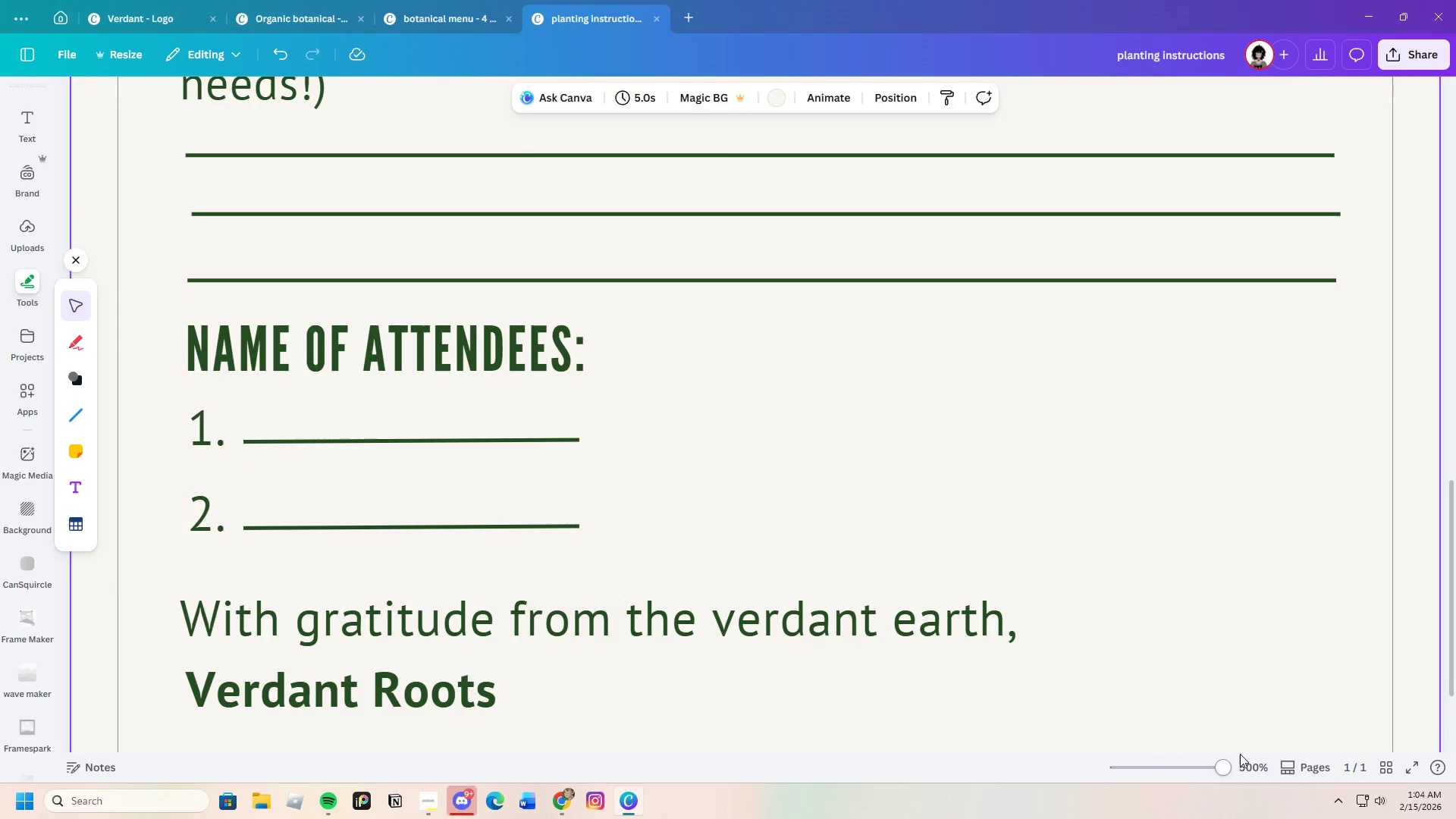 
left_click_drag(start_coordinate=[1224, 769], to_coordinate=[1191, 777])
 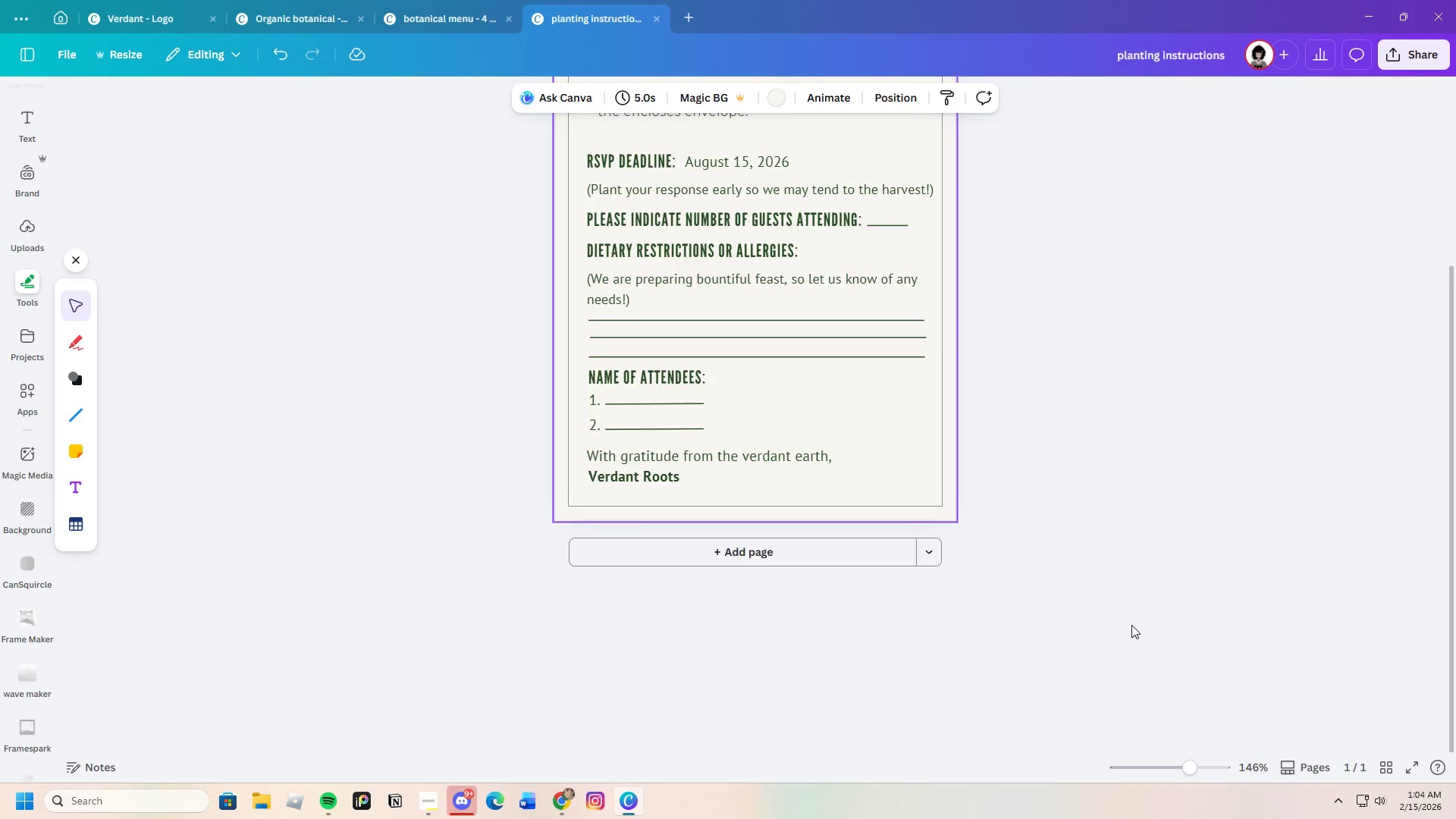 
scroll: coordinate [1033, 622], scroll_direction: up, amount: 3.0
 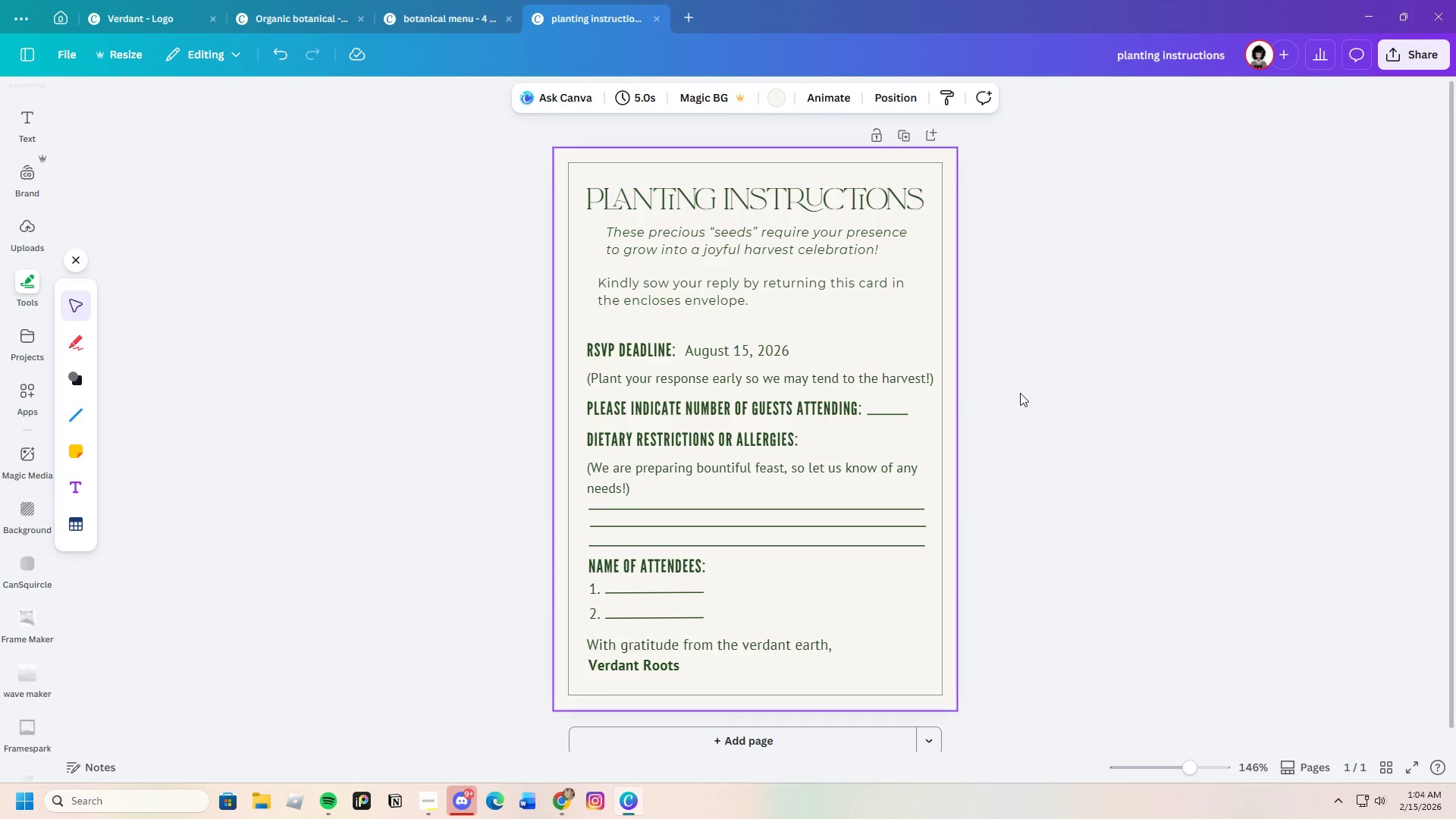 
left_click([684, 298])
 